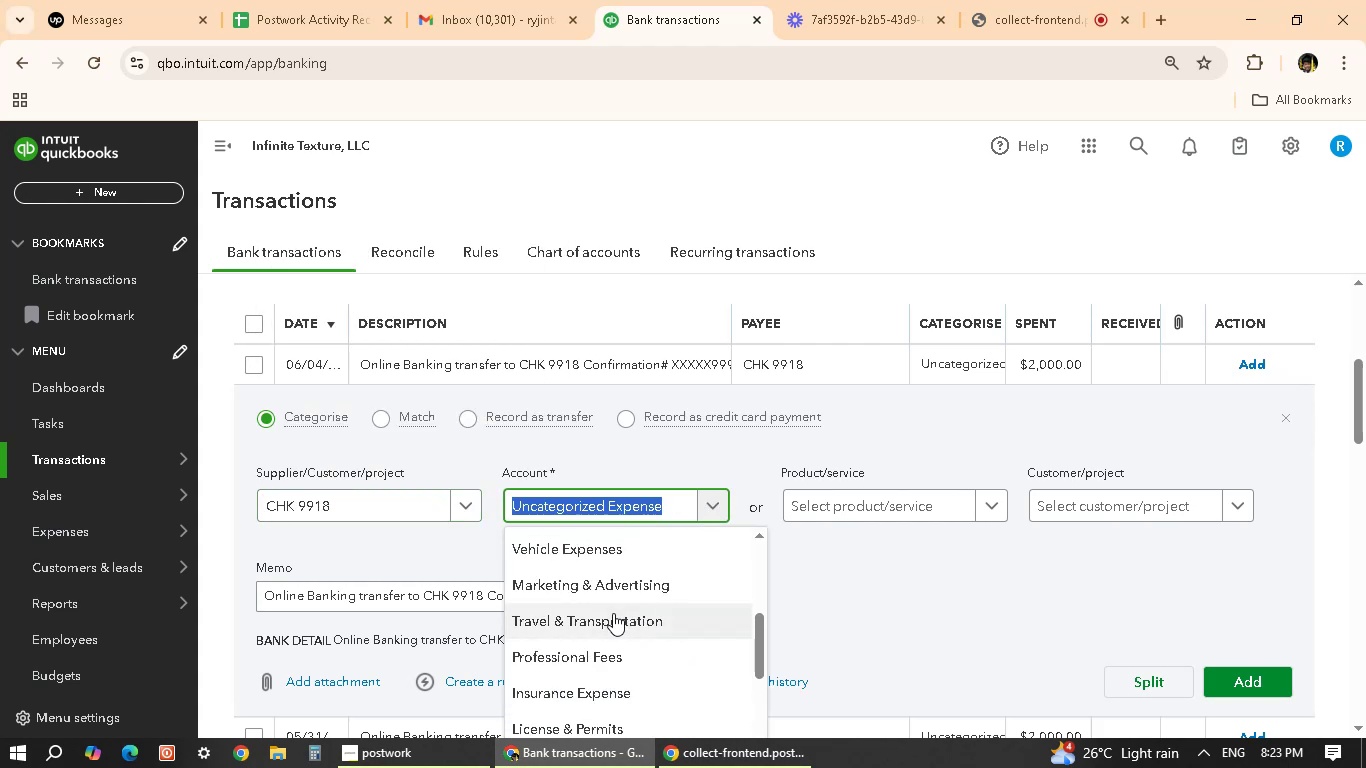 
left_click([610, 613])
 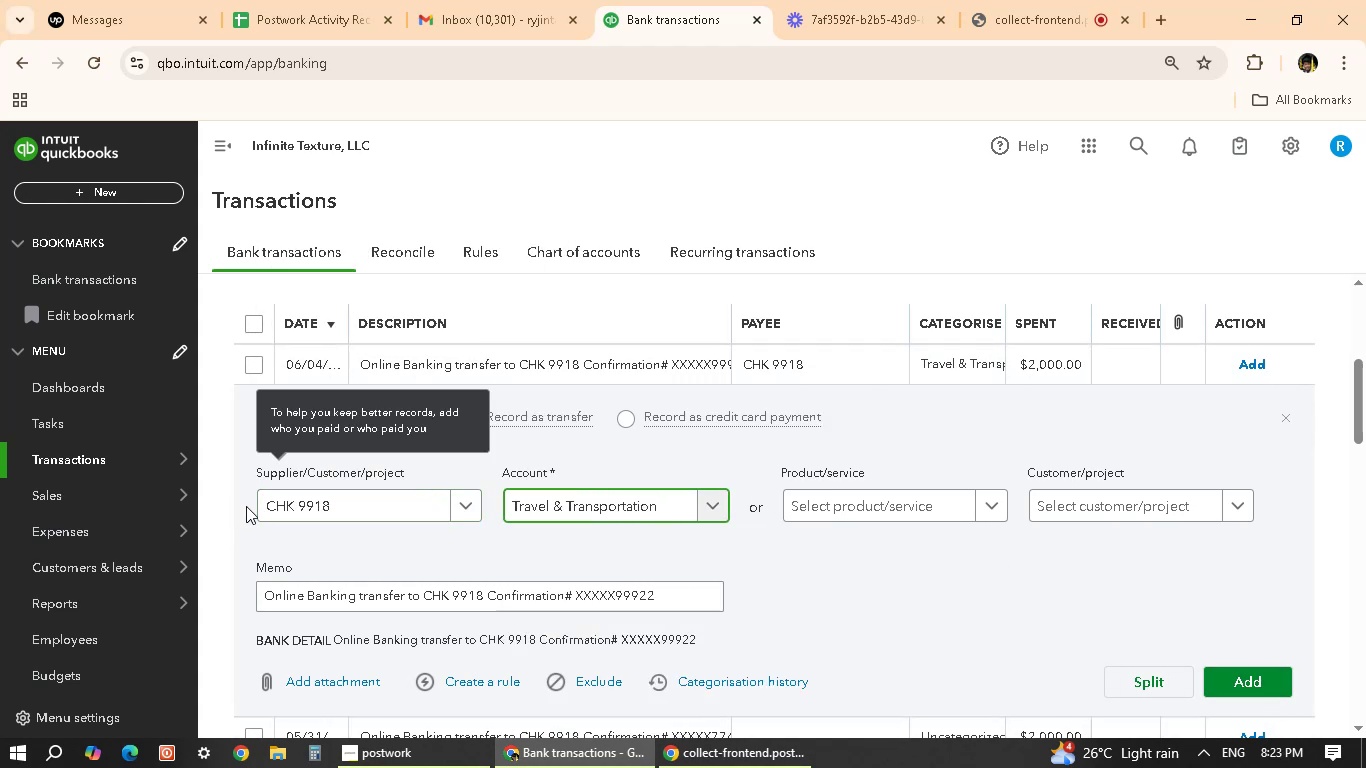 
wait(7.23)
 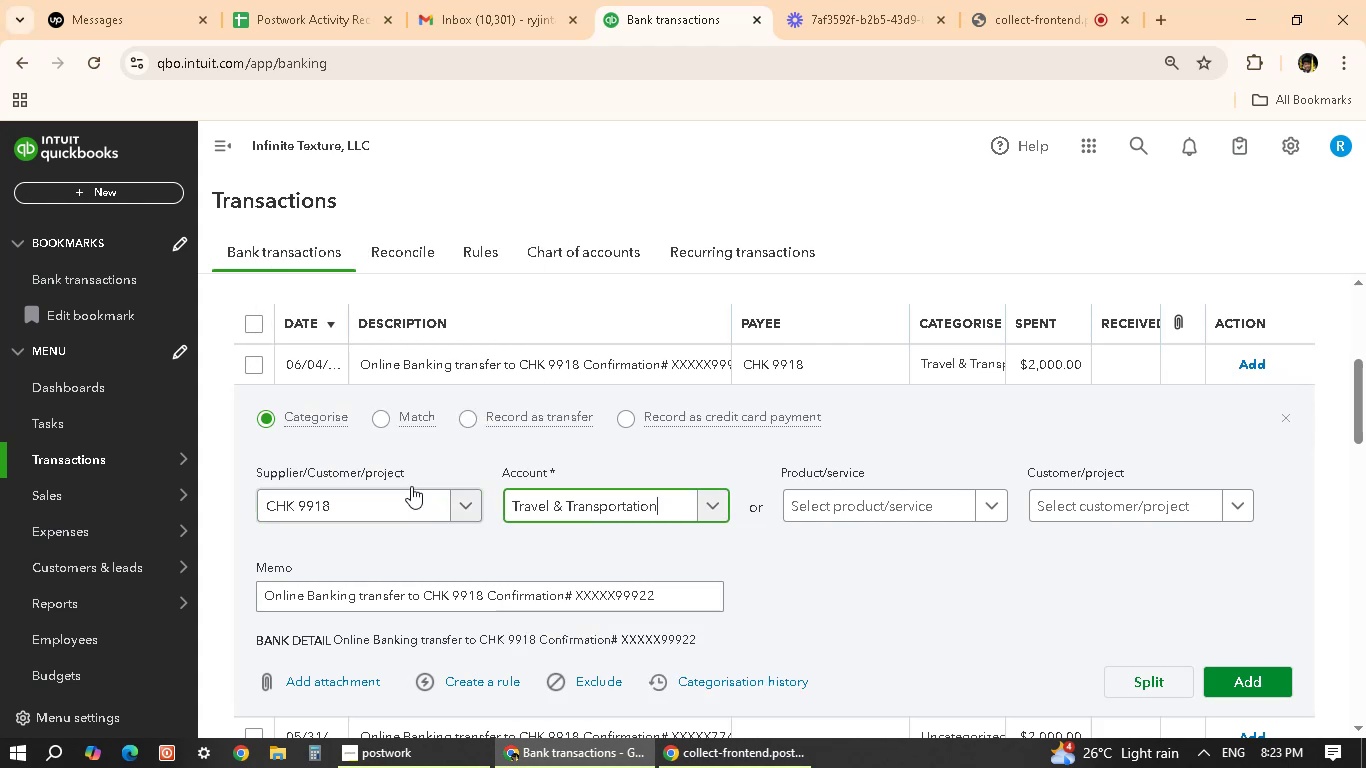 
left_click([1244, 676])
 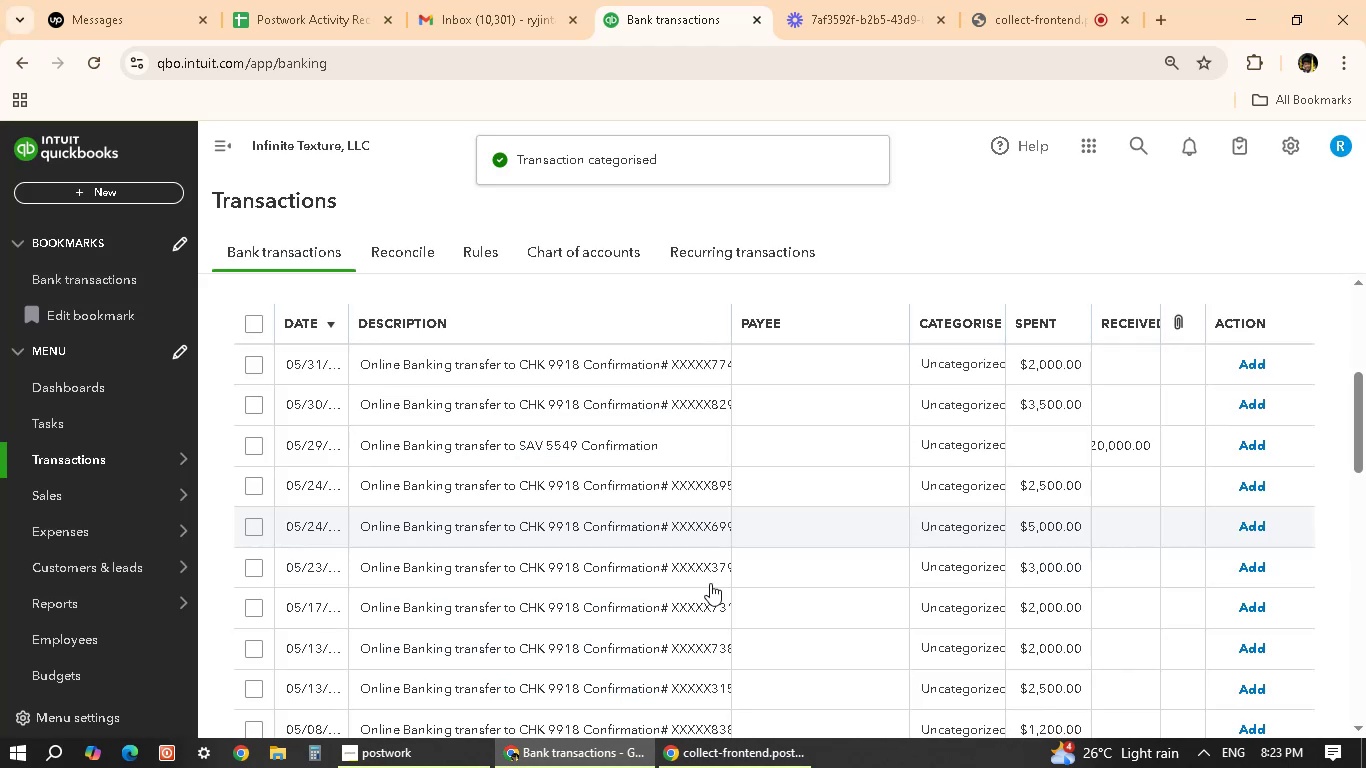 
wait(6.76)
 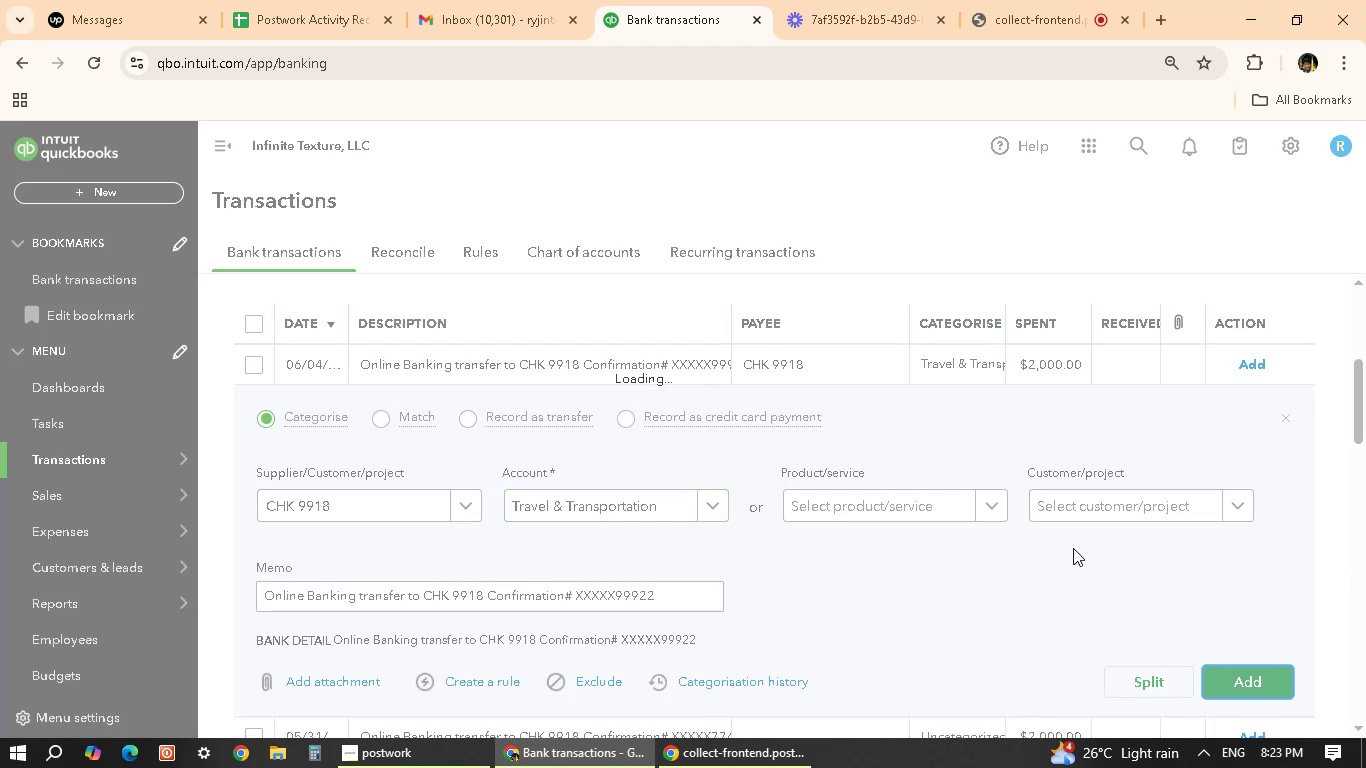 
left_click([540, 360])
 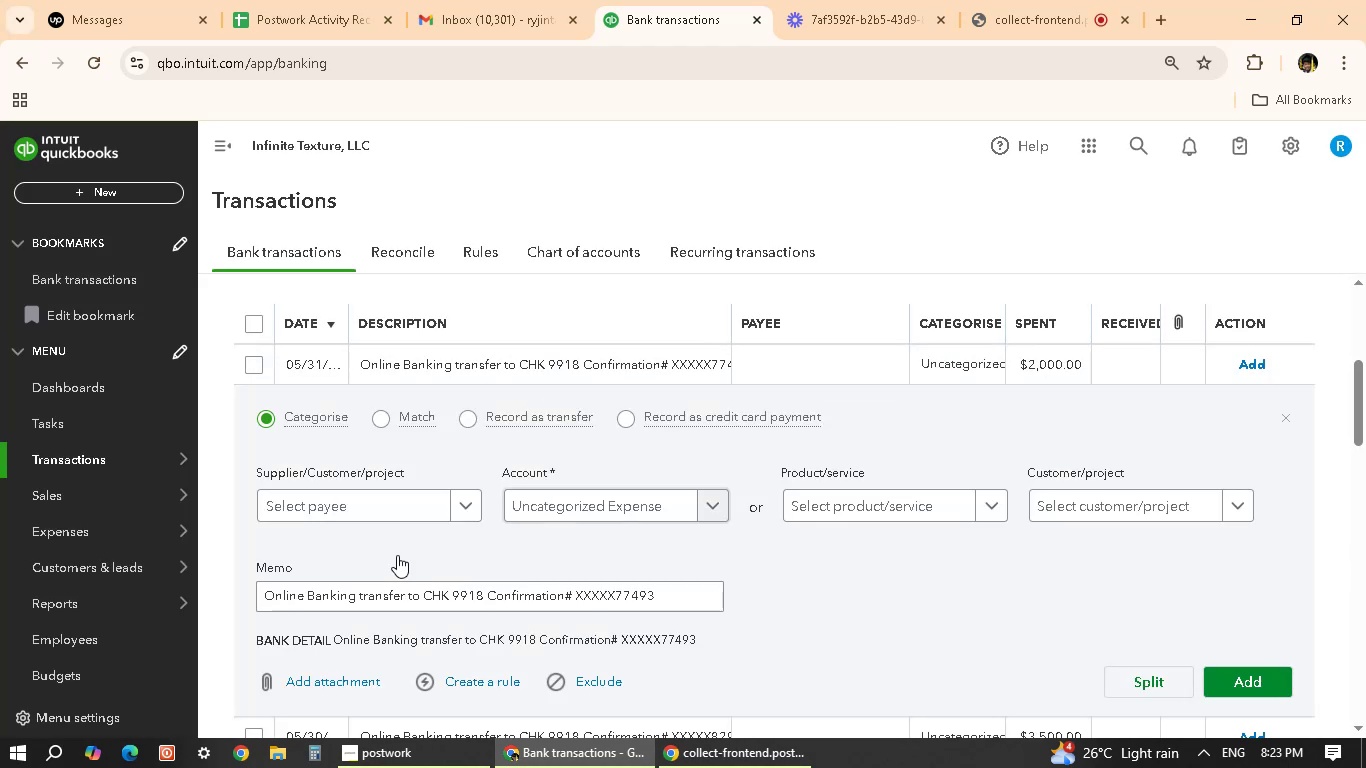 
left_click([452, 491])
 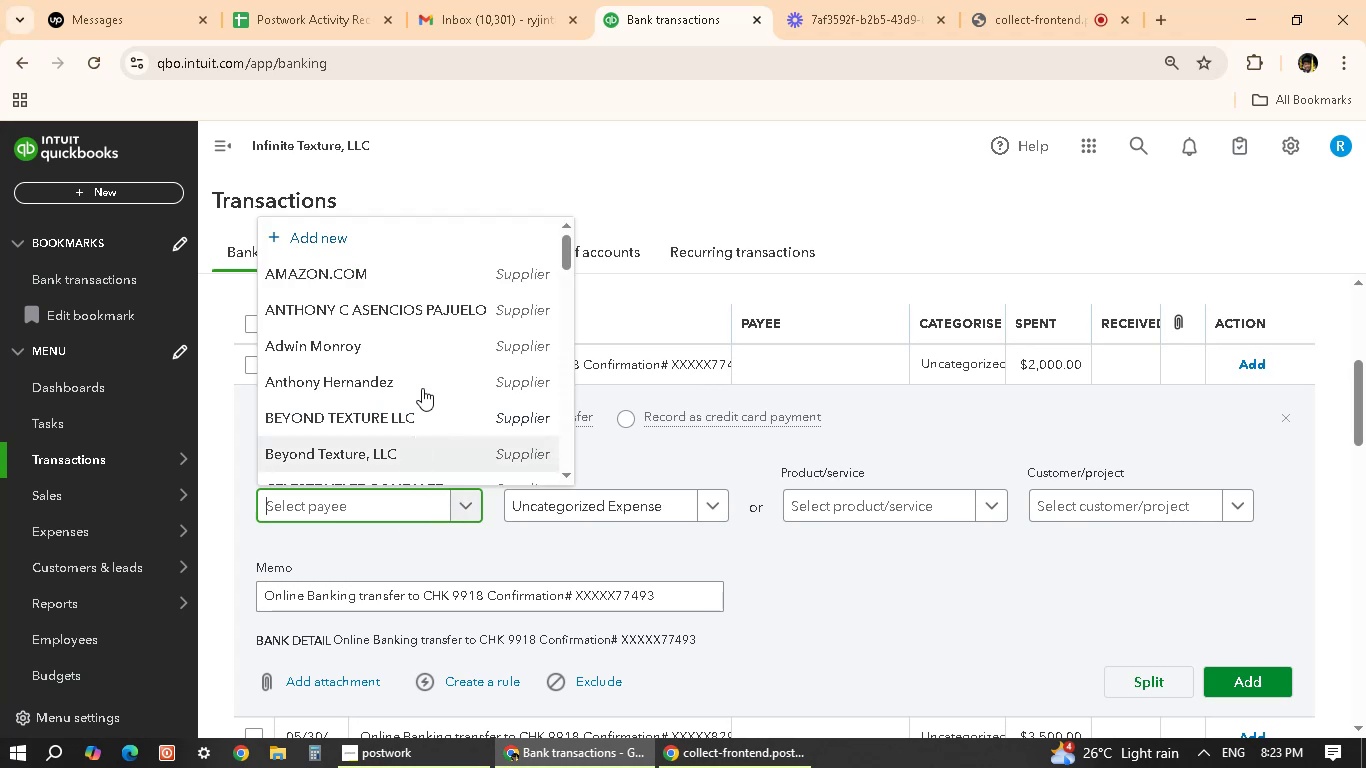 
scroll: coordinate [394, 341], scroll_direction: down, amount: 2.0
 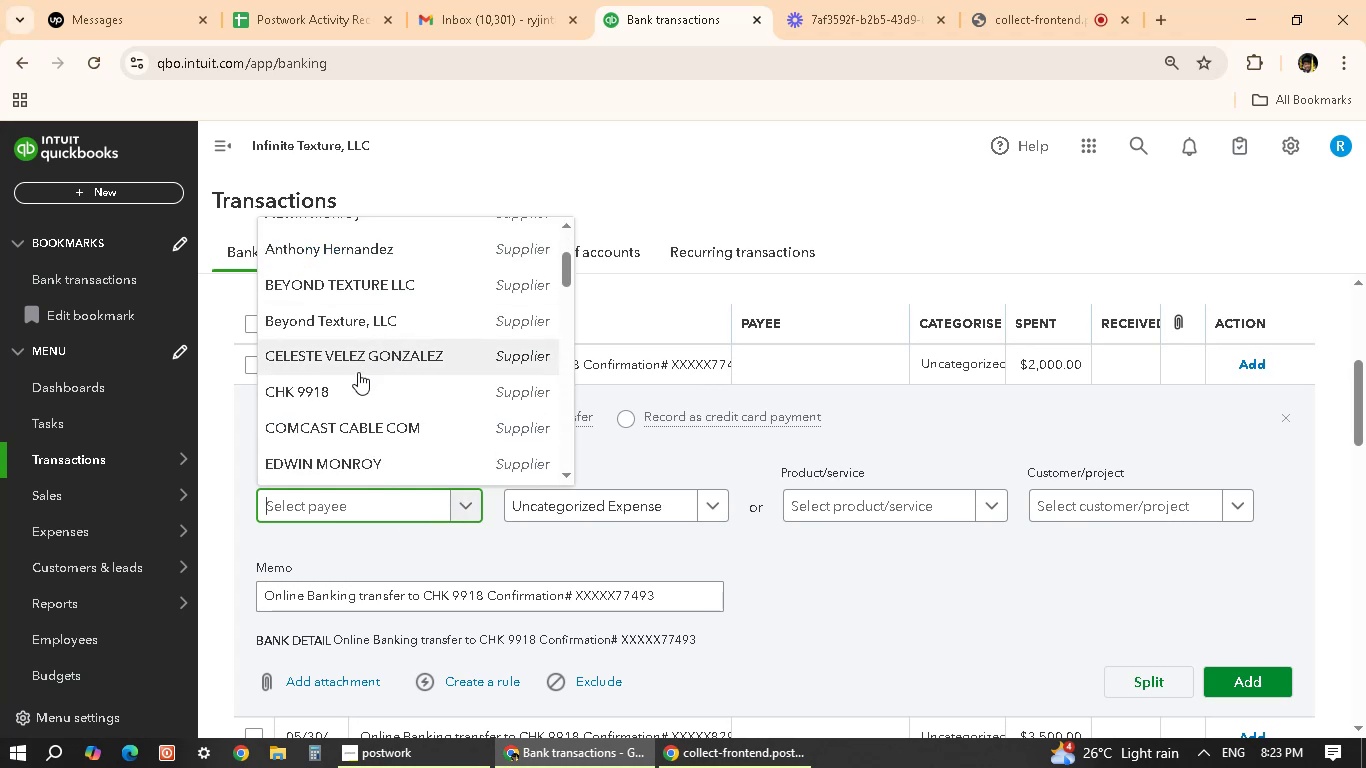 
left_click([357, 392])
 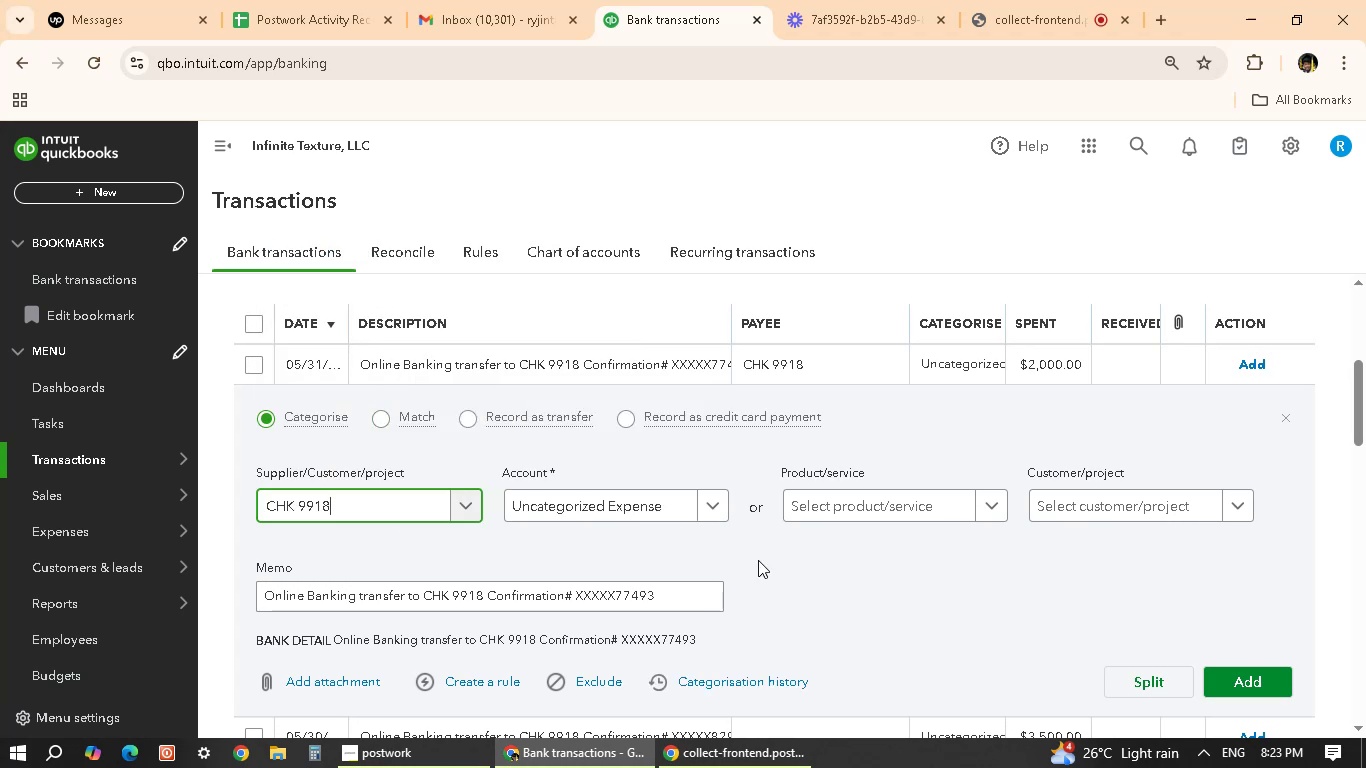 
left_click([719, 508])
 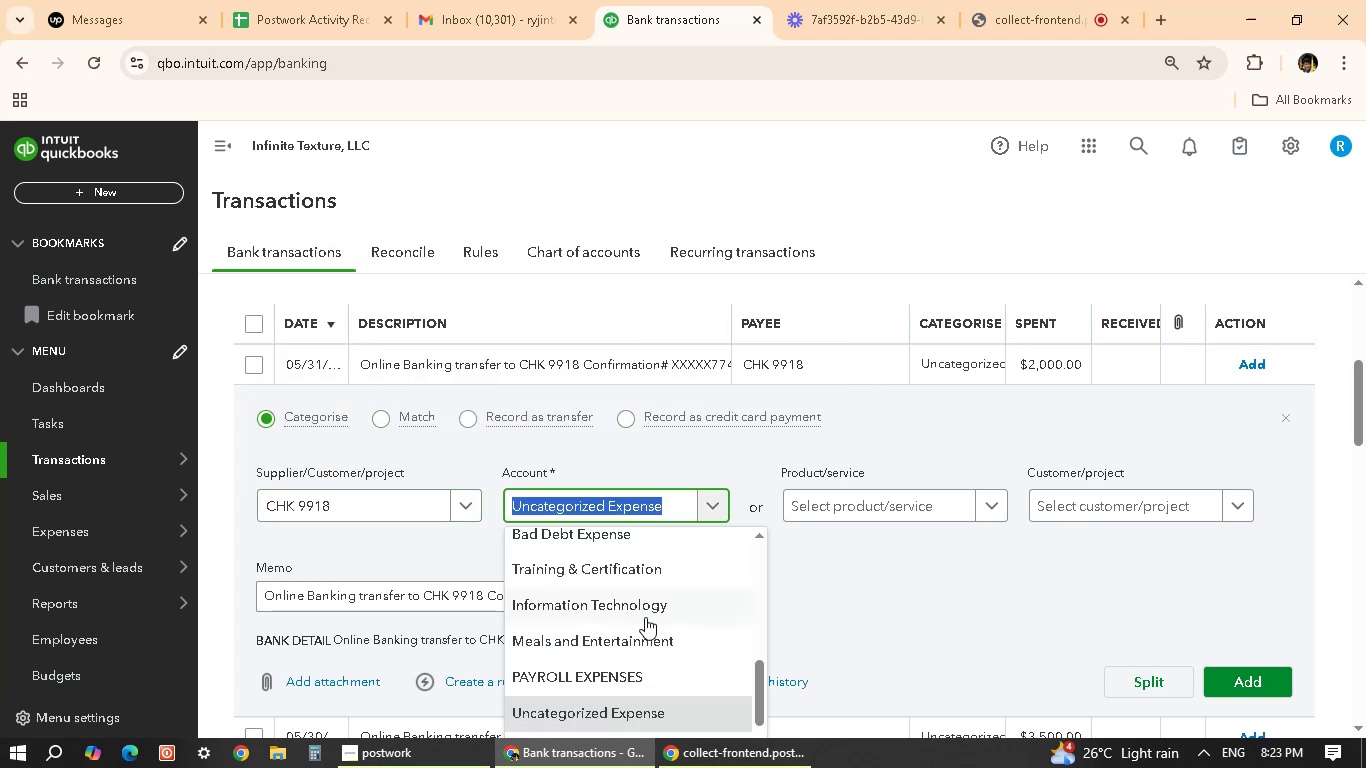 
scroll: coordinate [643, 609], scroll_direction: up, amount: 3.0
 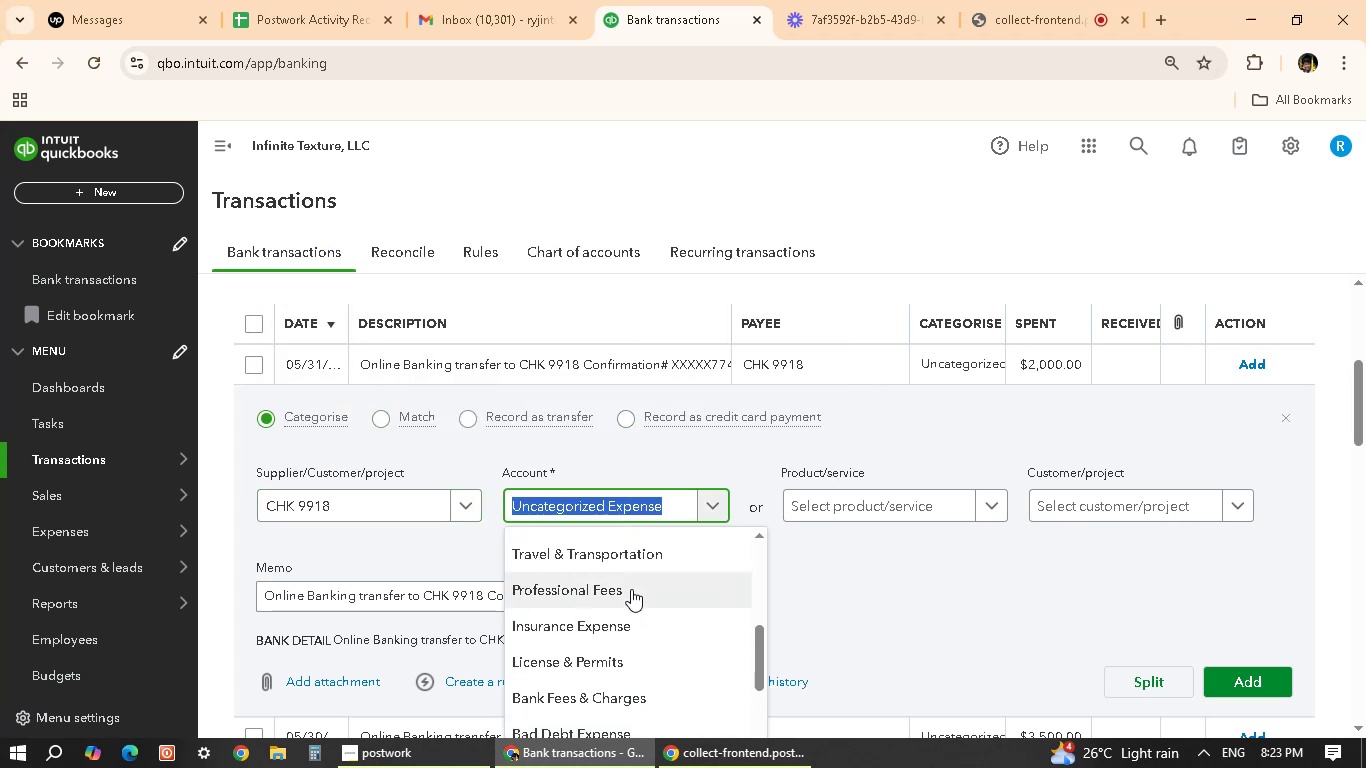 
left_click([667, 548])
 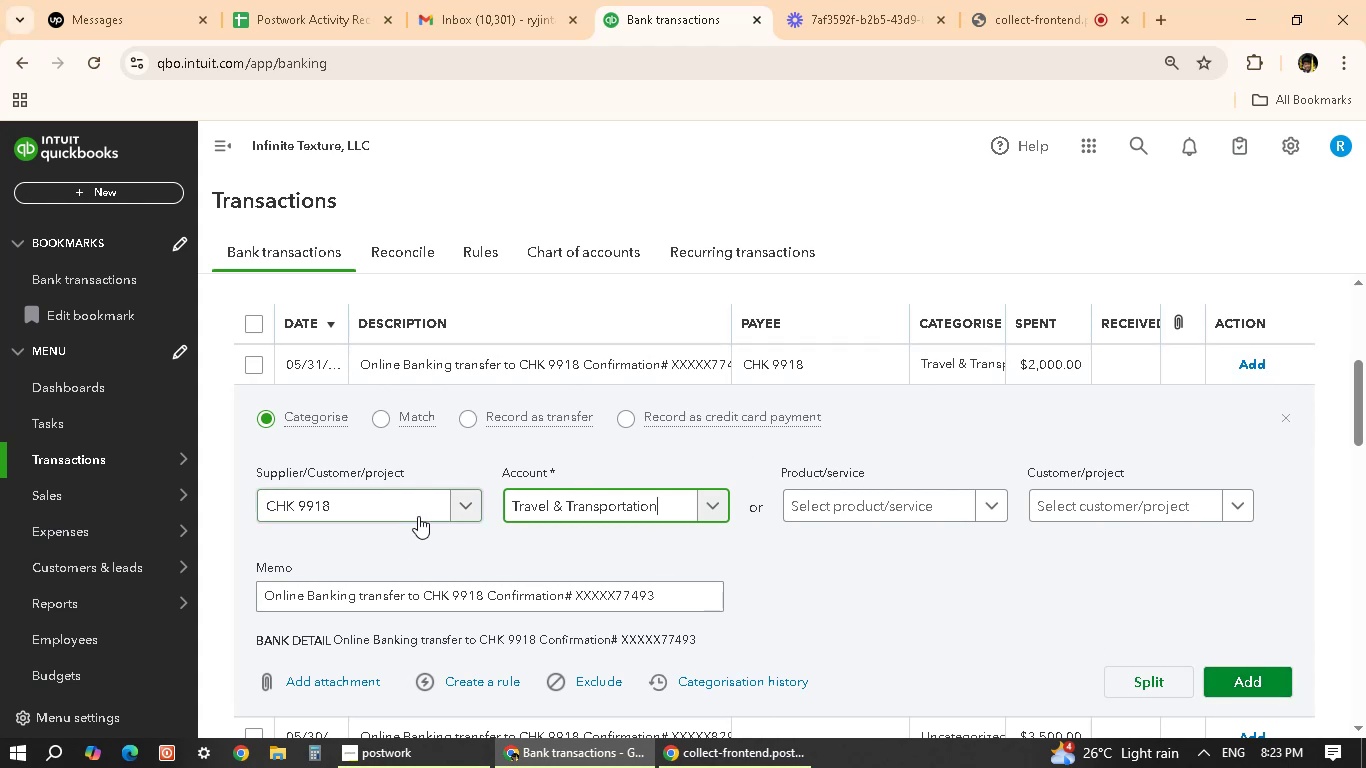 
wait(10.43)
 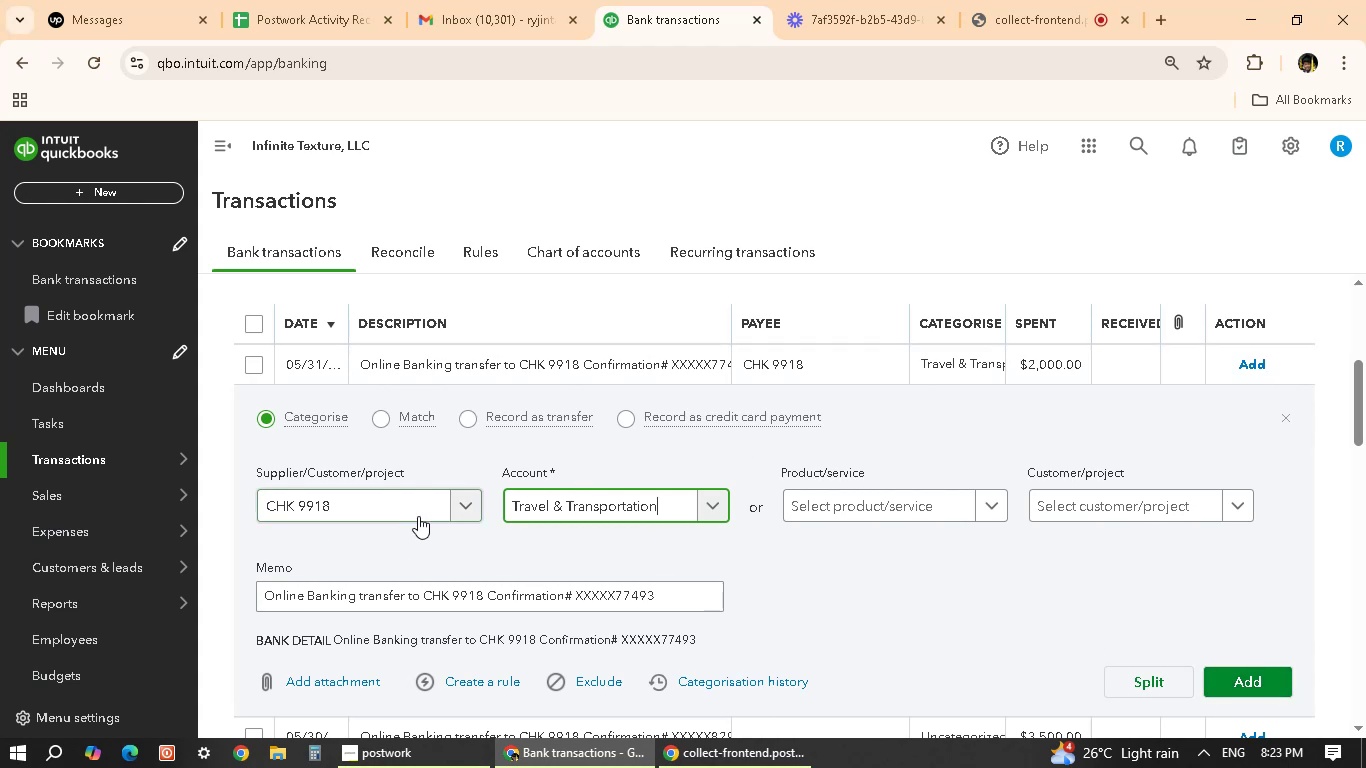 
left_click([1266, 680])
 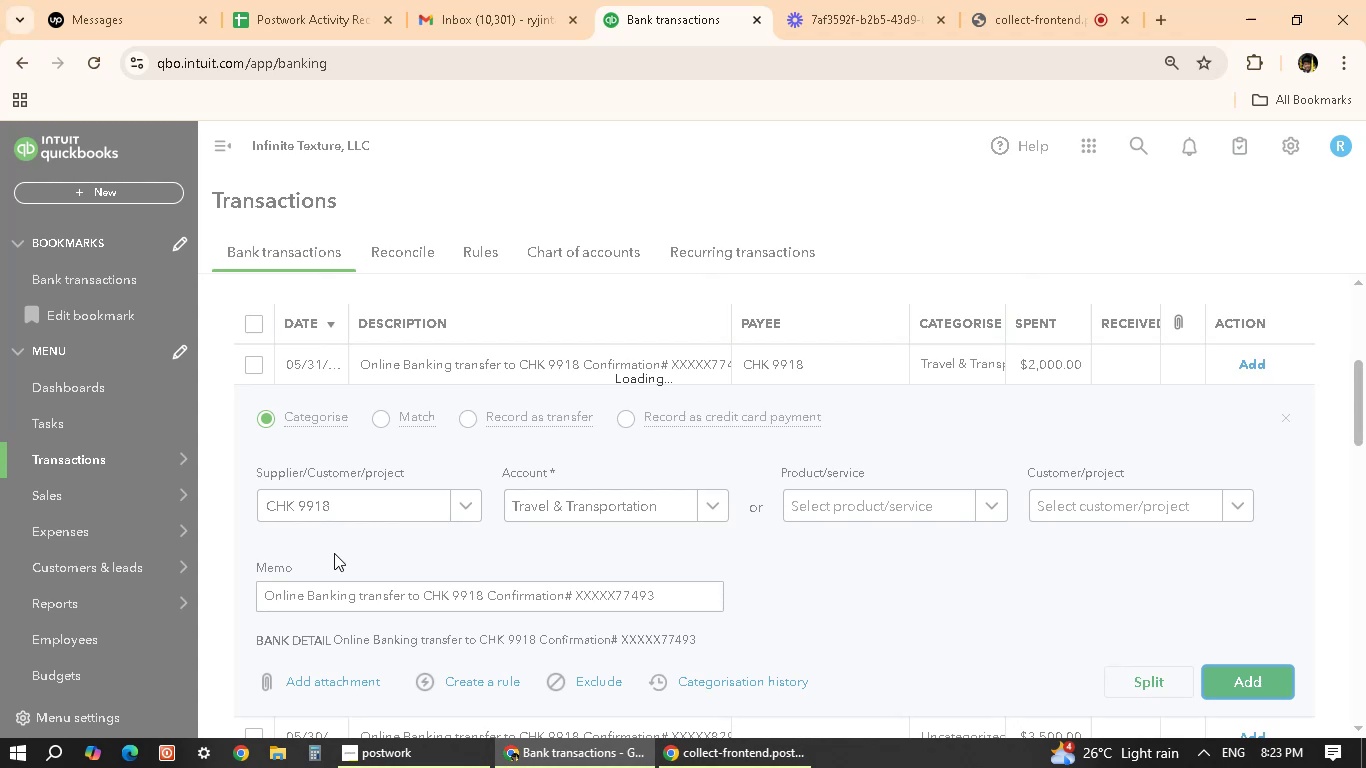 
scroll: coordinate [529, 455], scroll_direction: up, amount: 2.0
 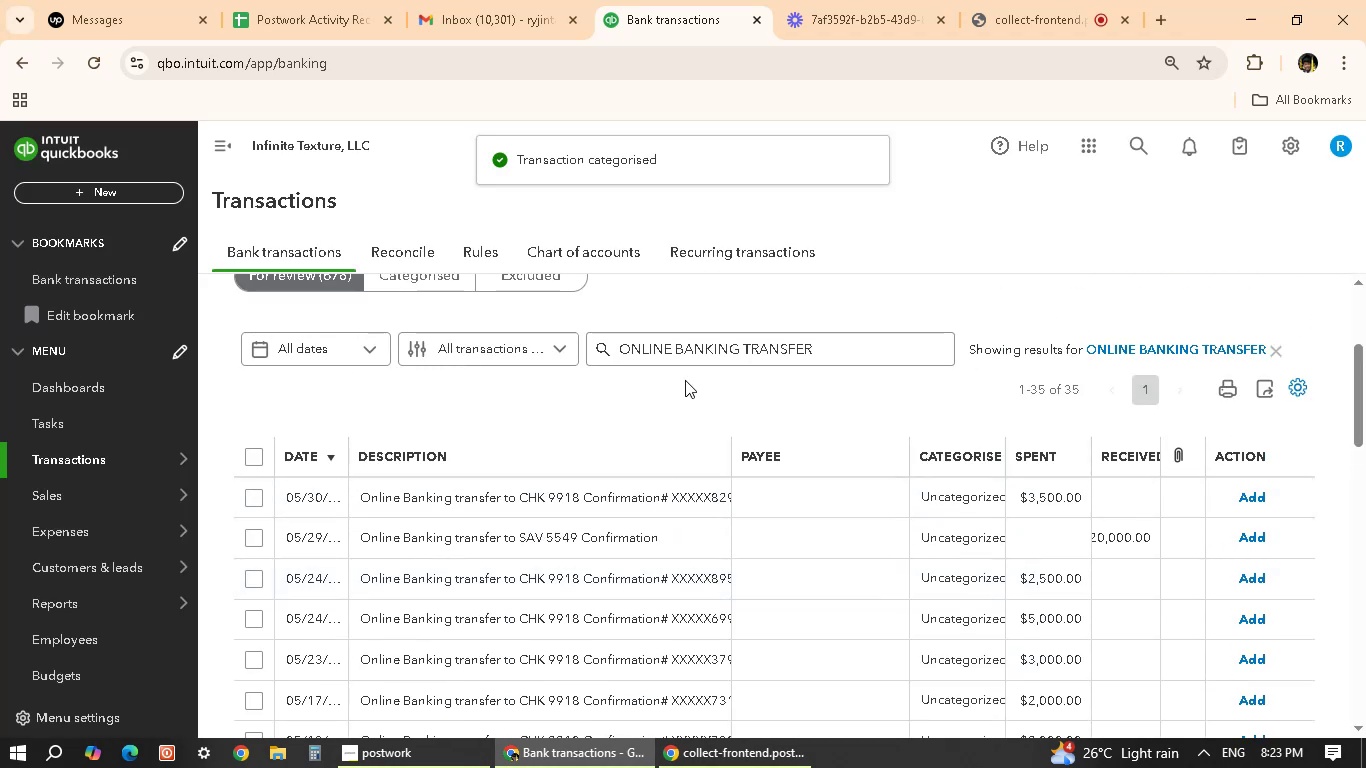 
left_click([616, 493])
 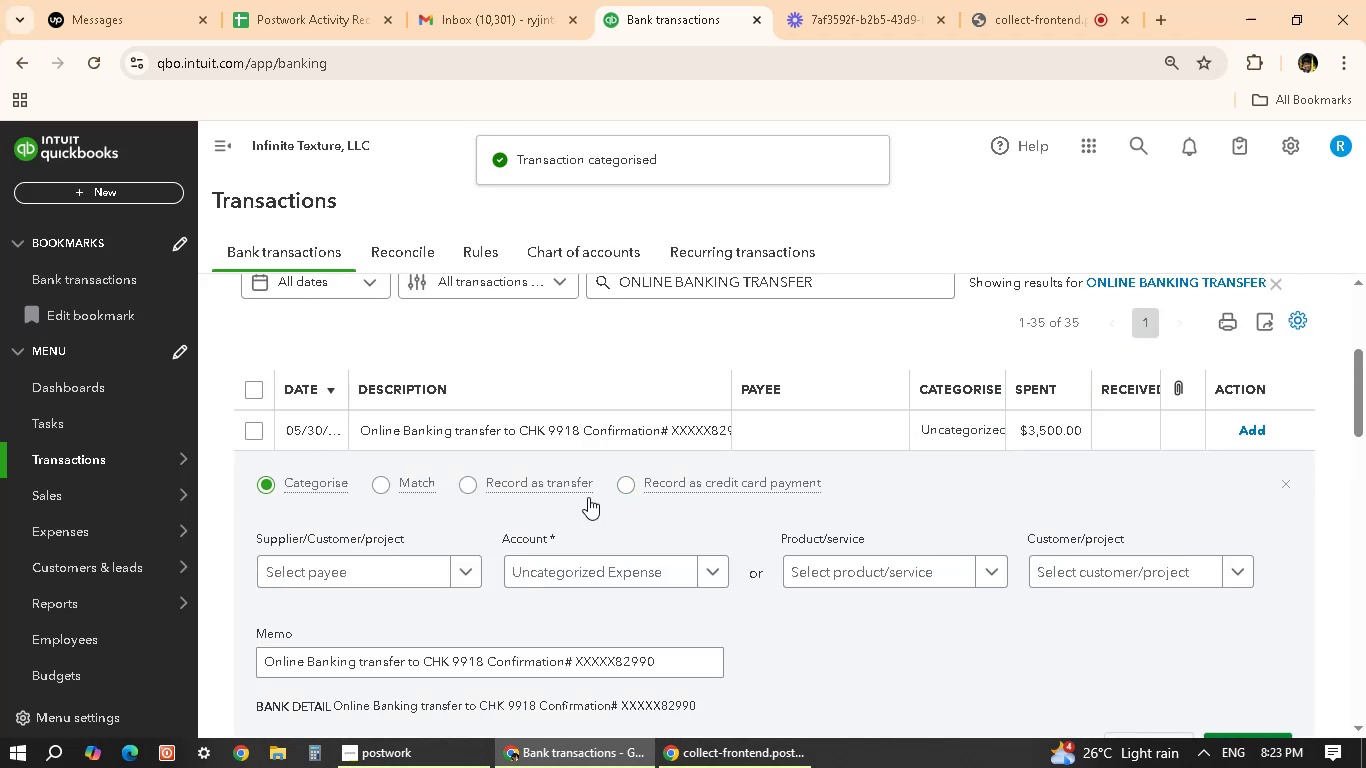 
left_click([378, 561])
 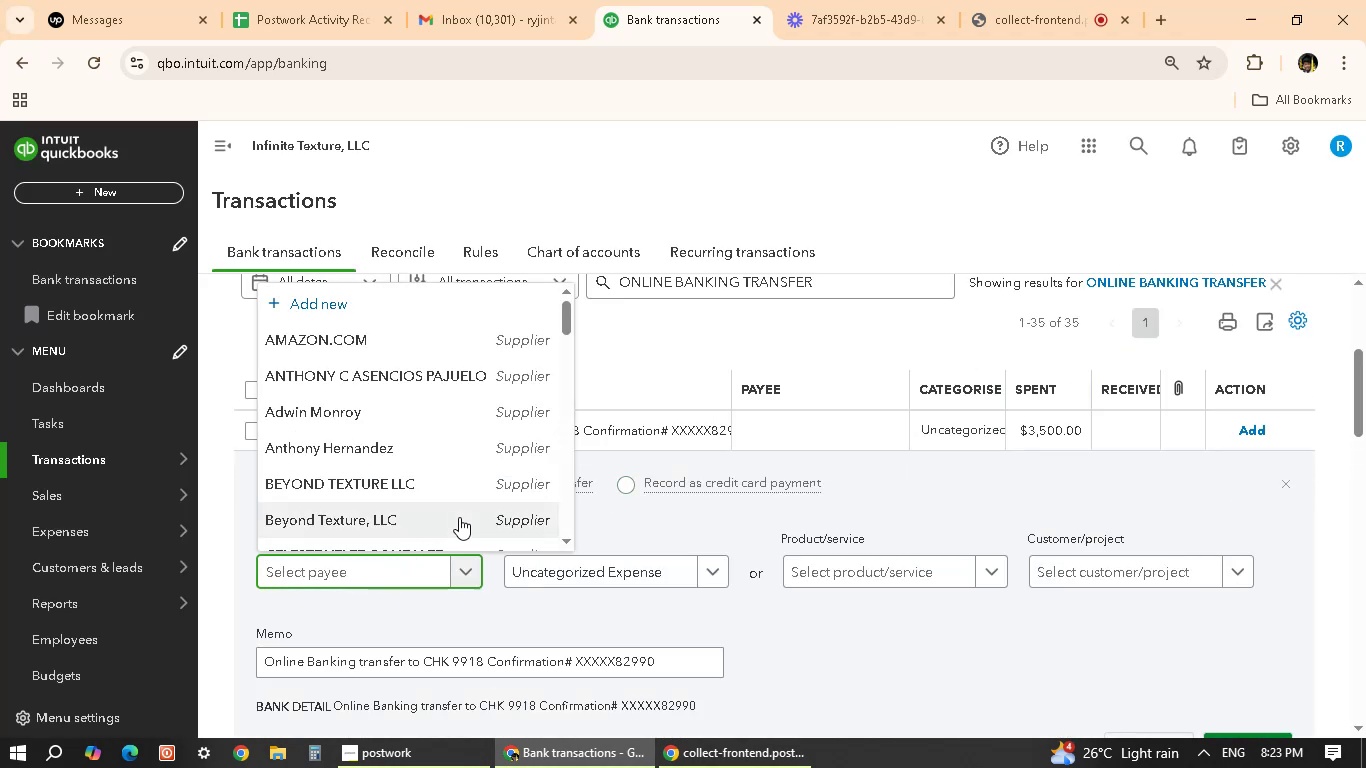 
scroll: coordinate [394, 454], scroll_direction: down, amount: 3.0
 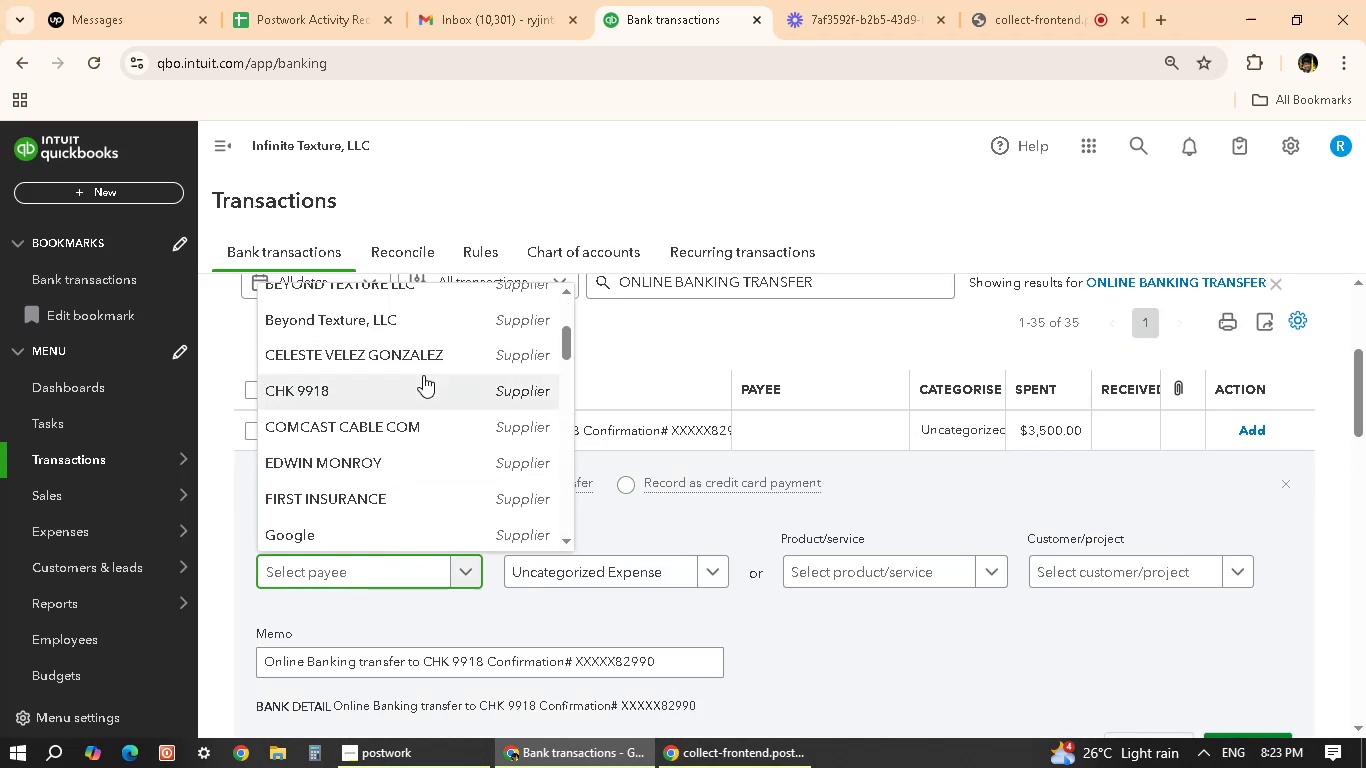 
left_click([422, 385])
 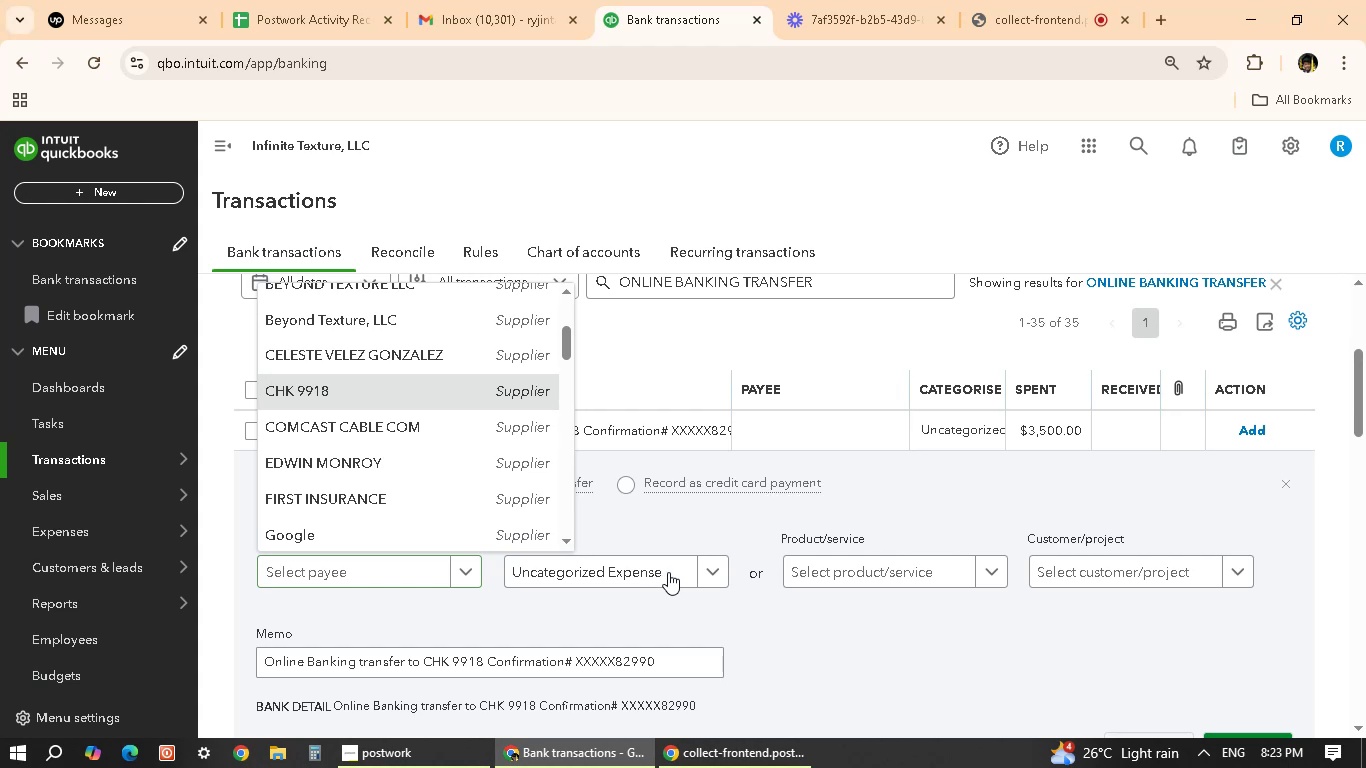 
left_click([672, 569])
 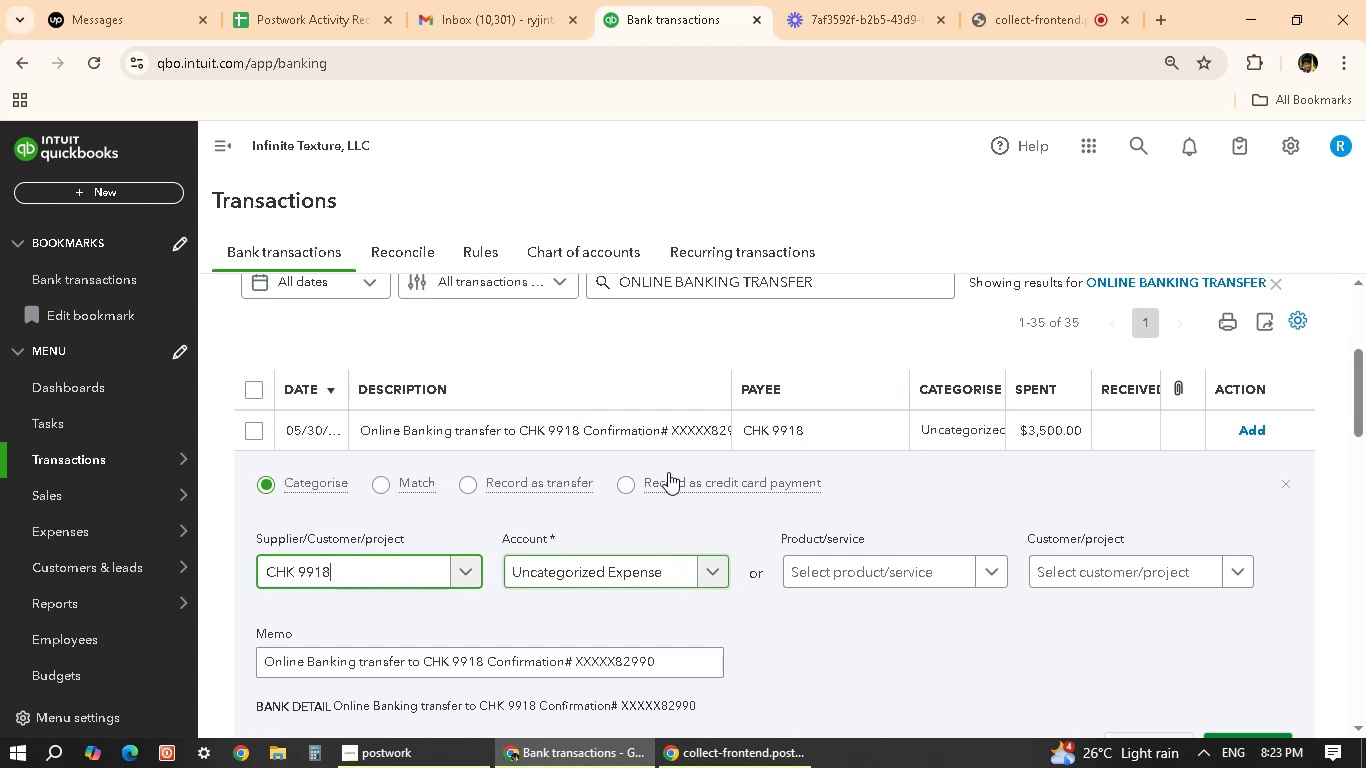 
mouse_move([636, 460])
 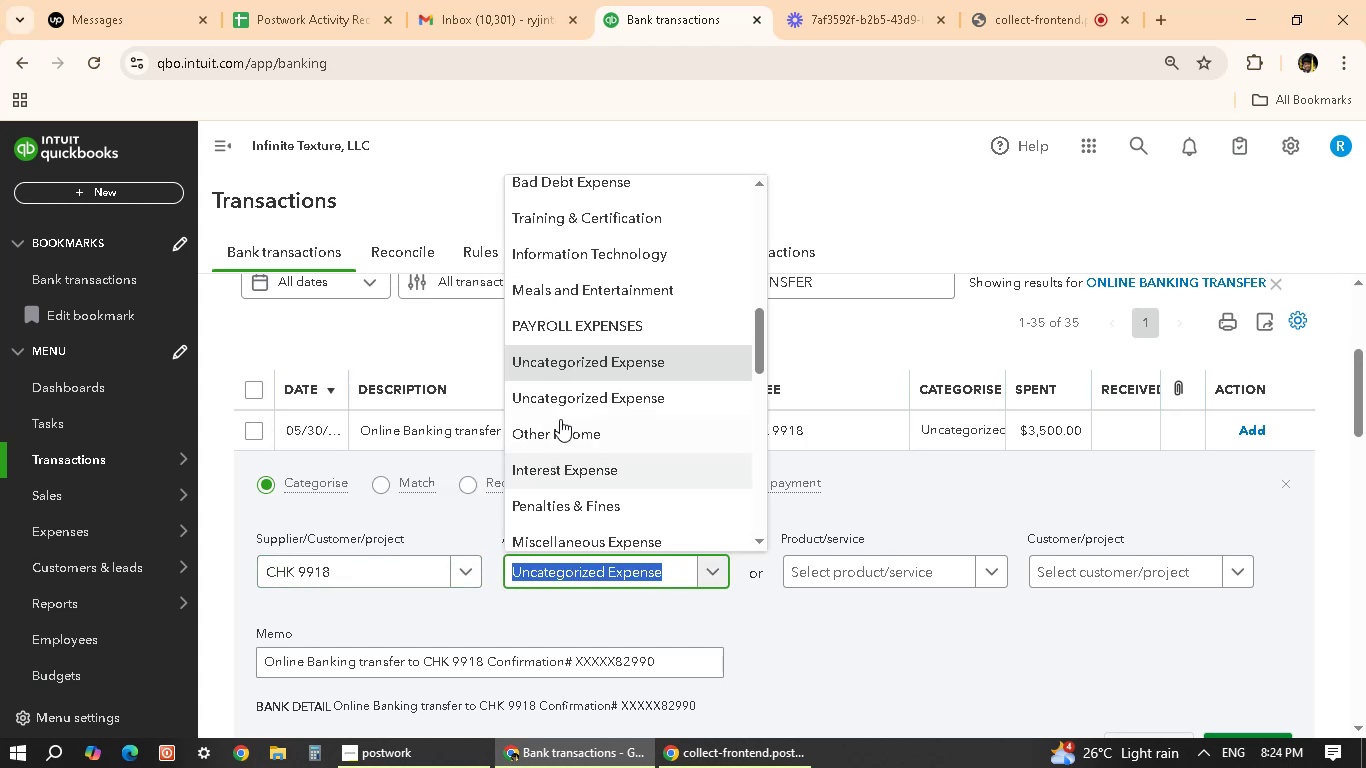 
scroll: coordinate [609, 371], scroll_direction: up, amount: 5.0
 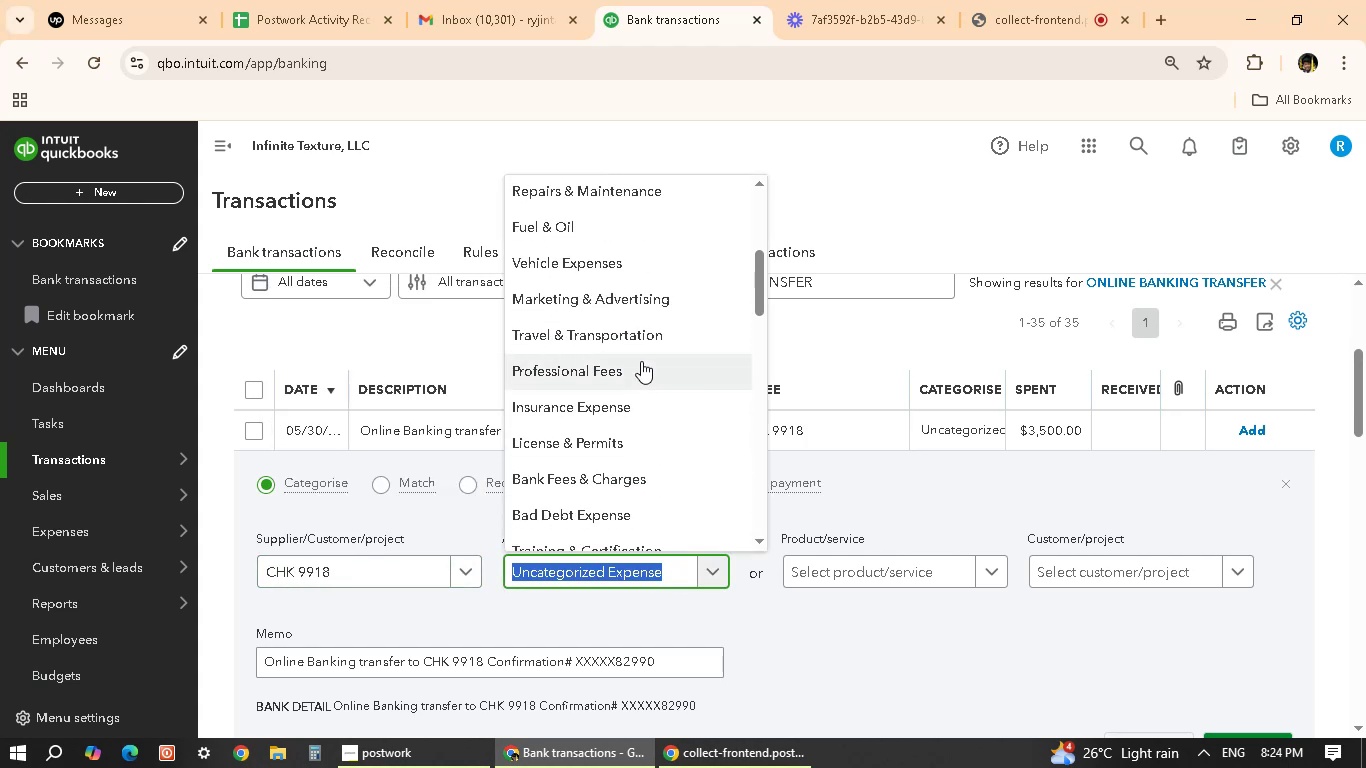 
left_click([640, 340])
 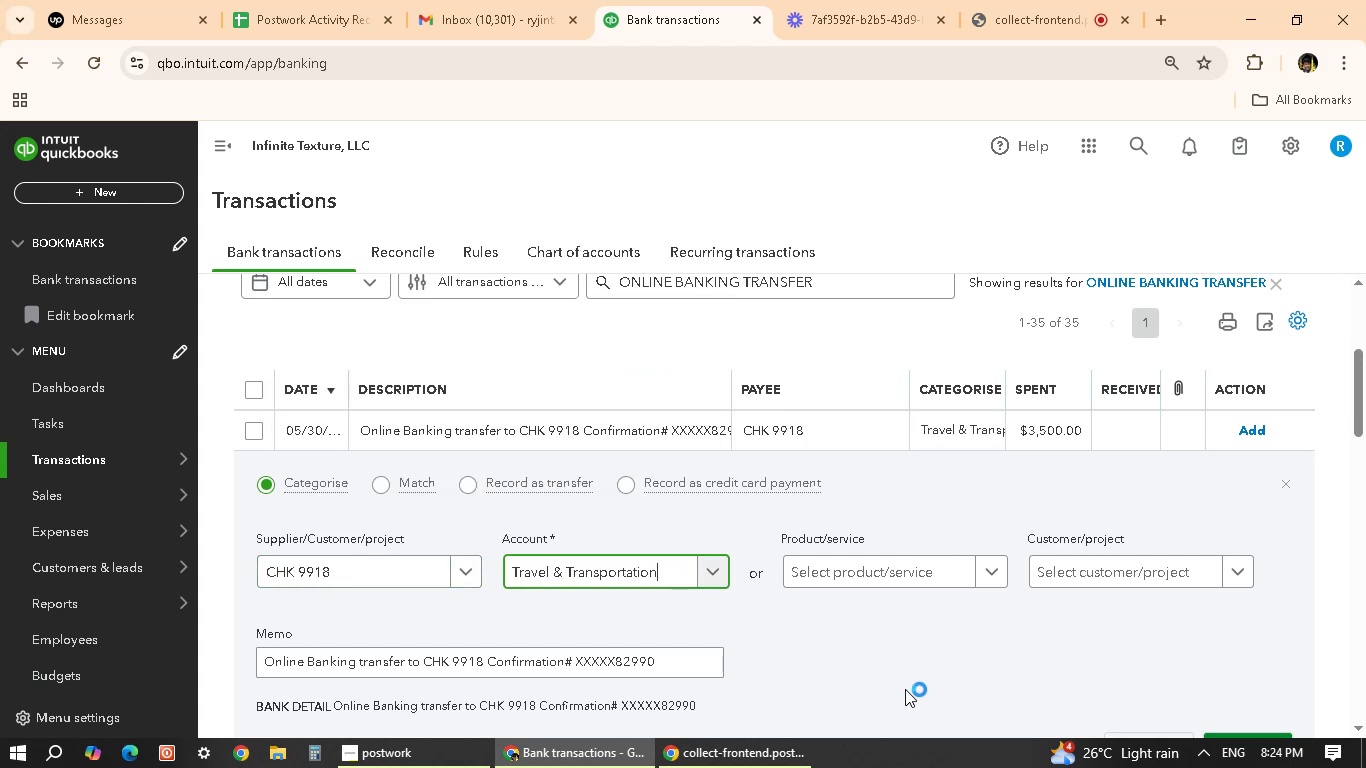 
scroll: coordinate [939, 660], scroll_direction: down, amount: 2.0
 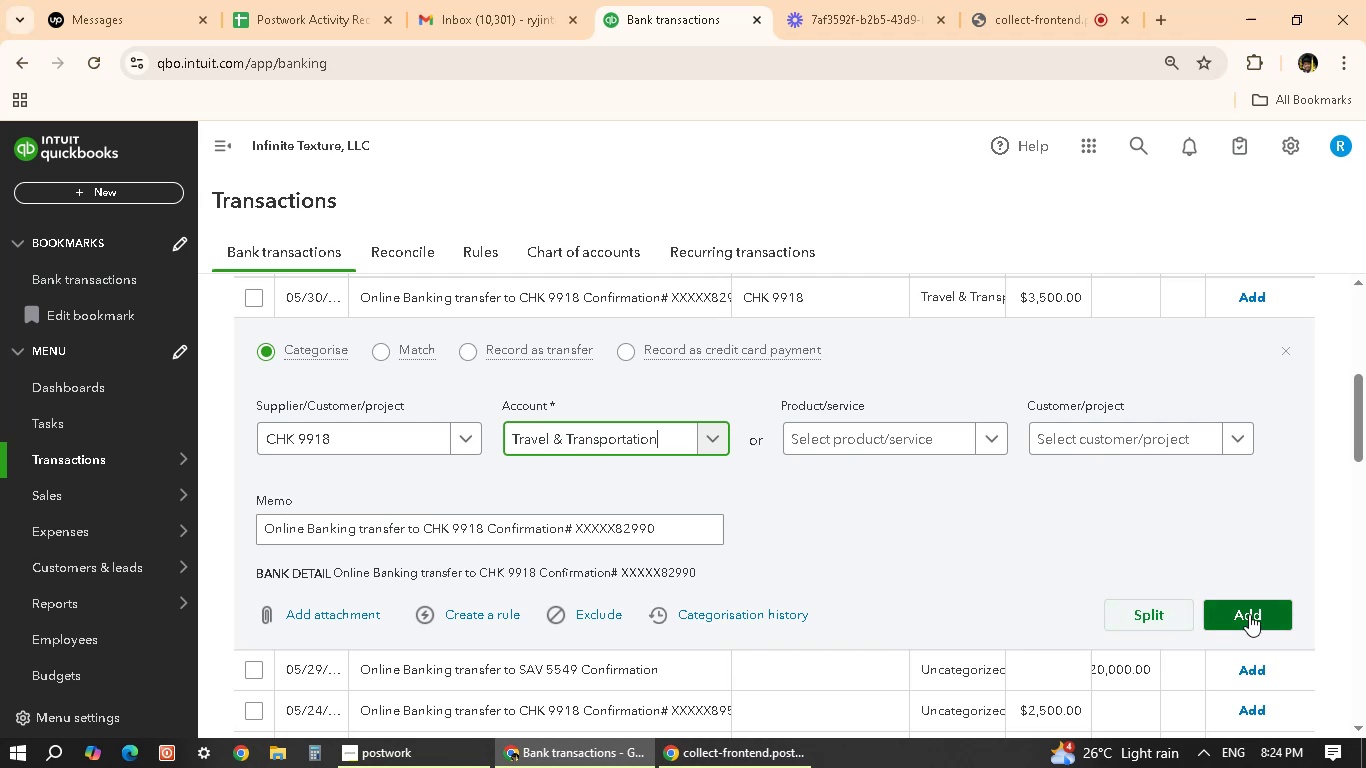 
left_click([1249, 614])
 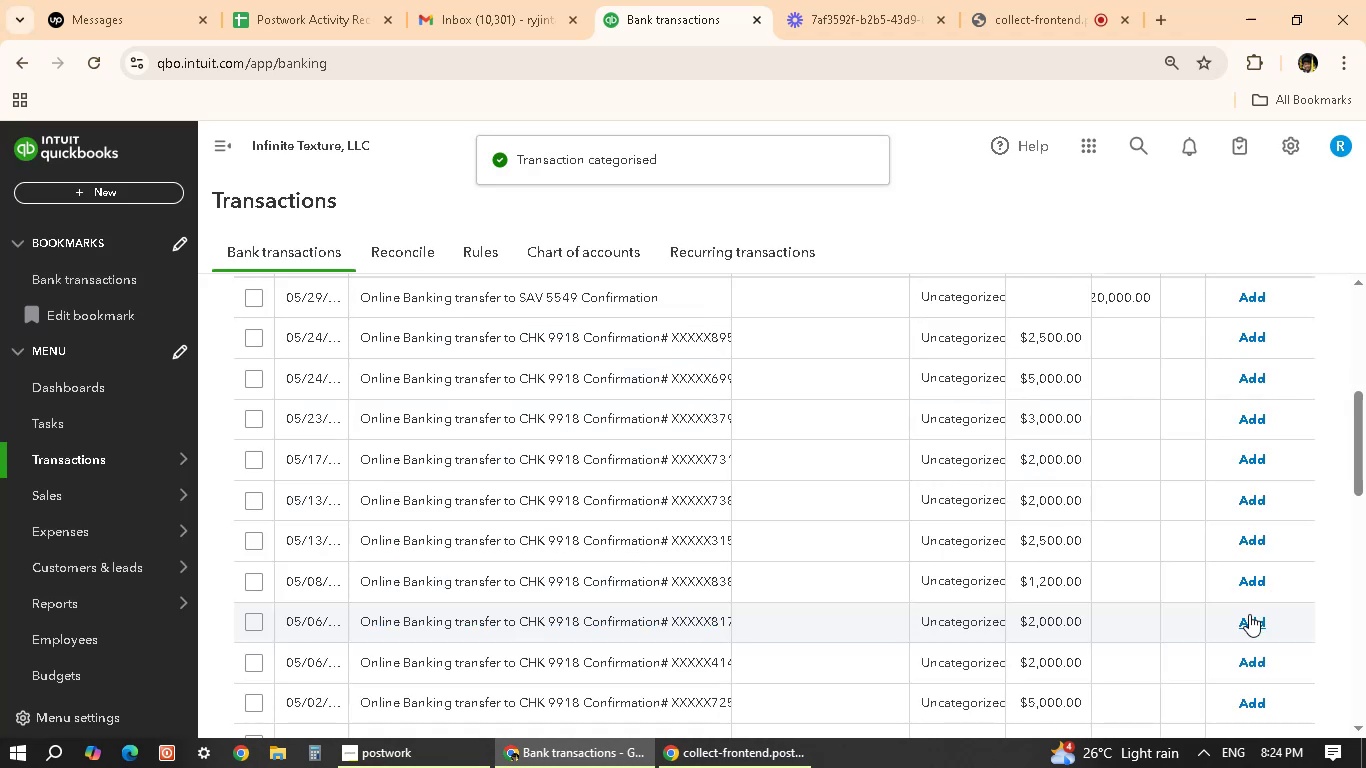 
wait(7.31)
 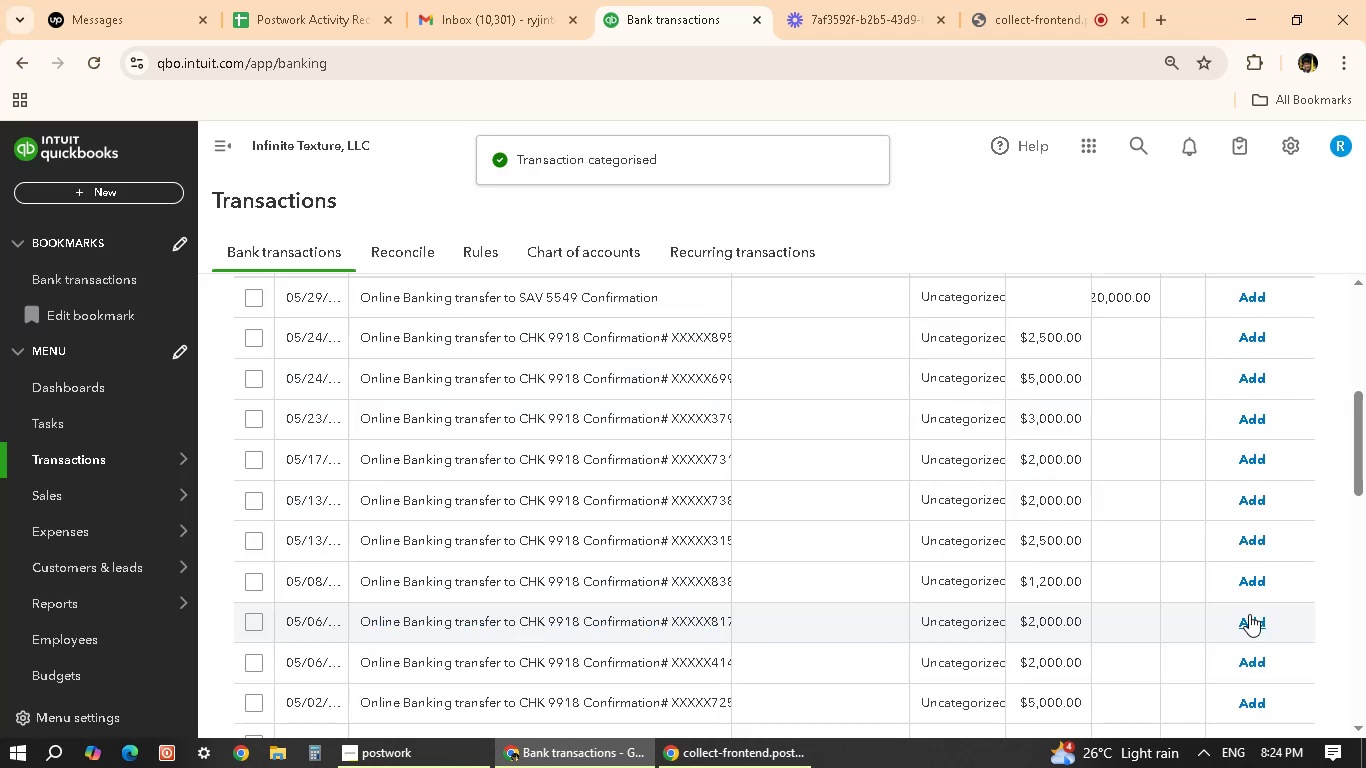 
scroll: coordinate [771, 433], scroll_direction: up, amount: 3.0
 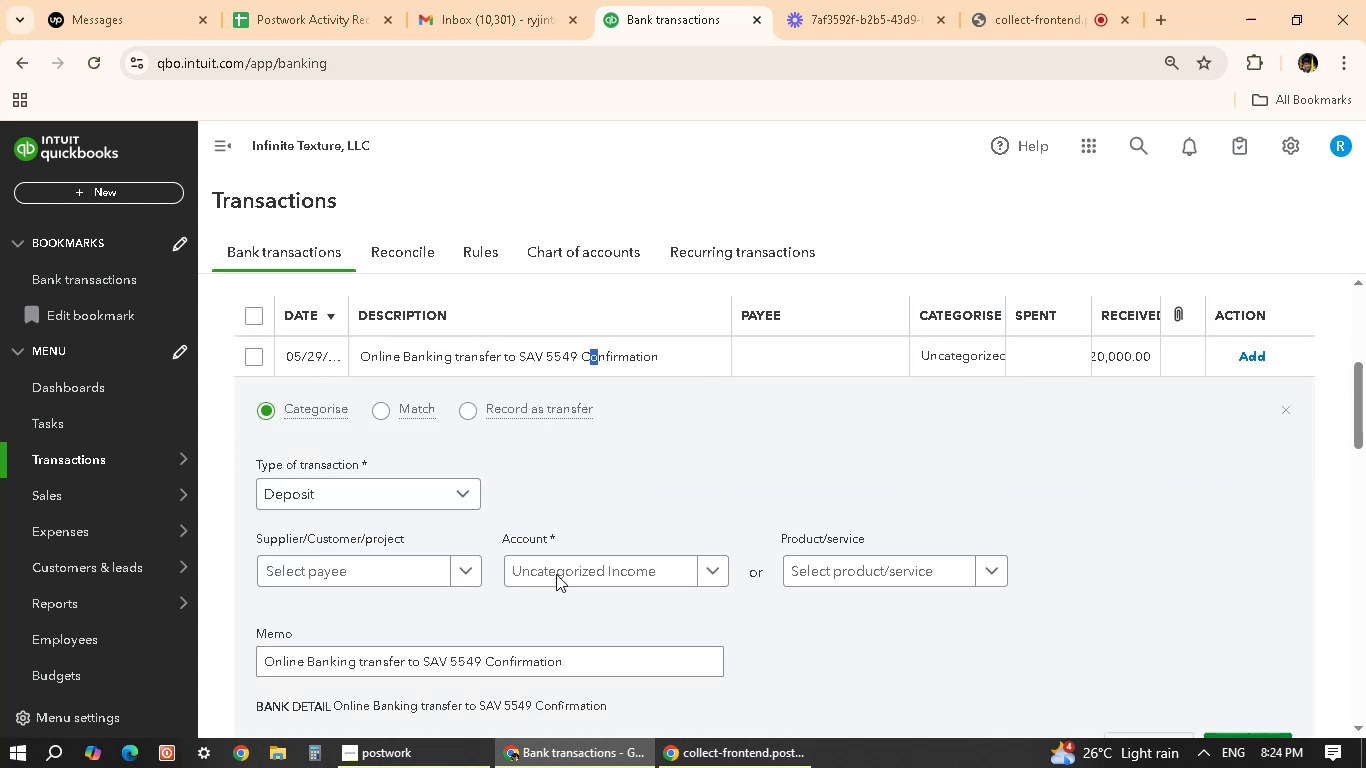 
left_click([420, 499])
 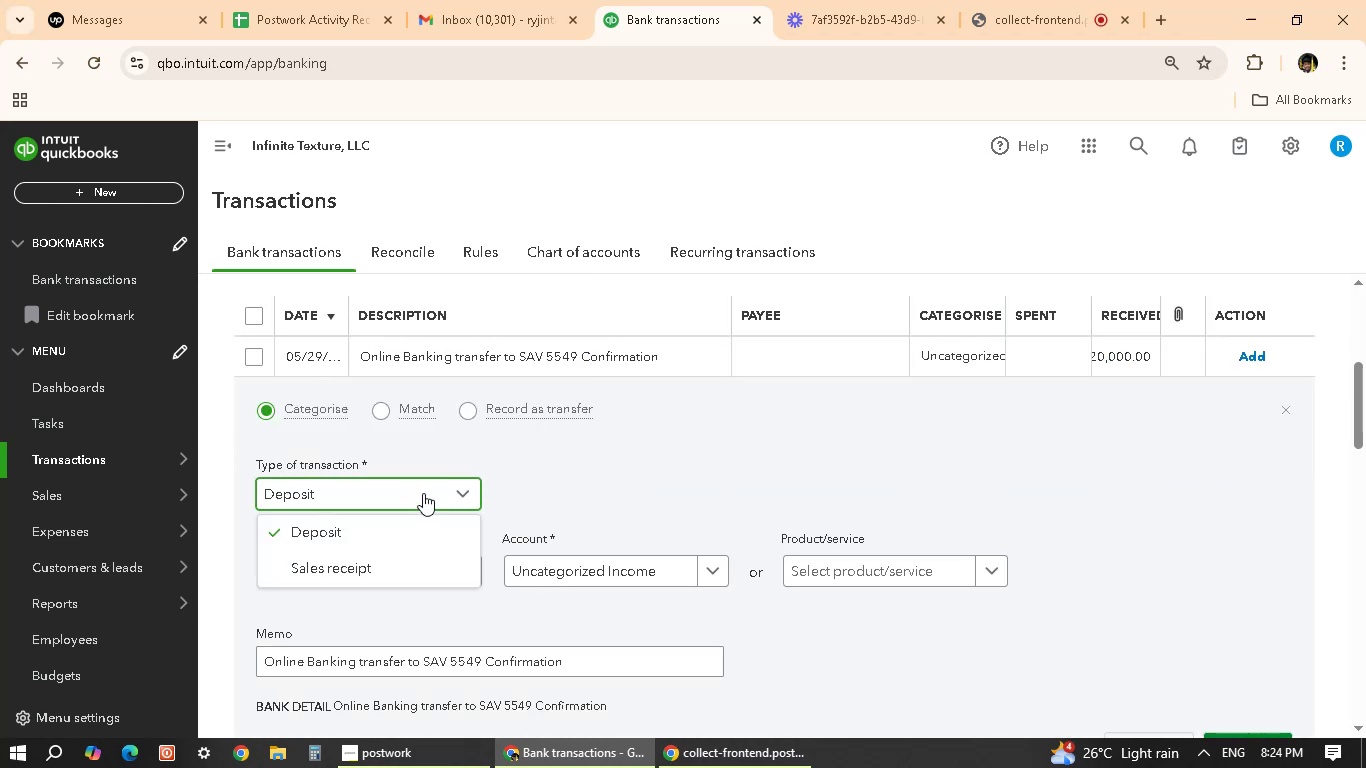 
left_click([660, 484])
 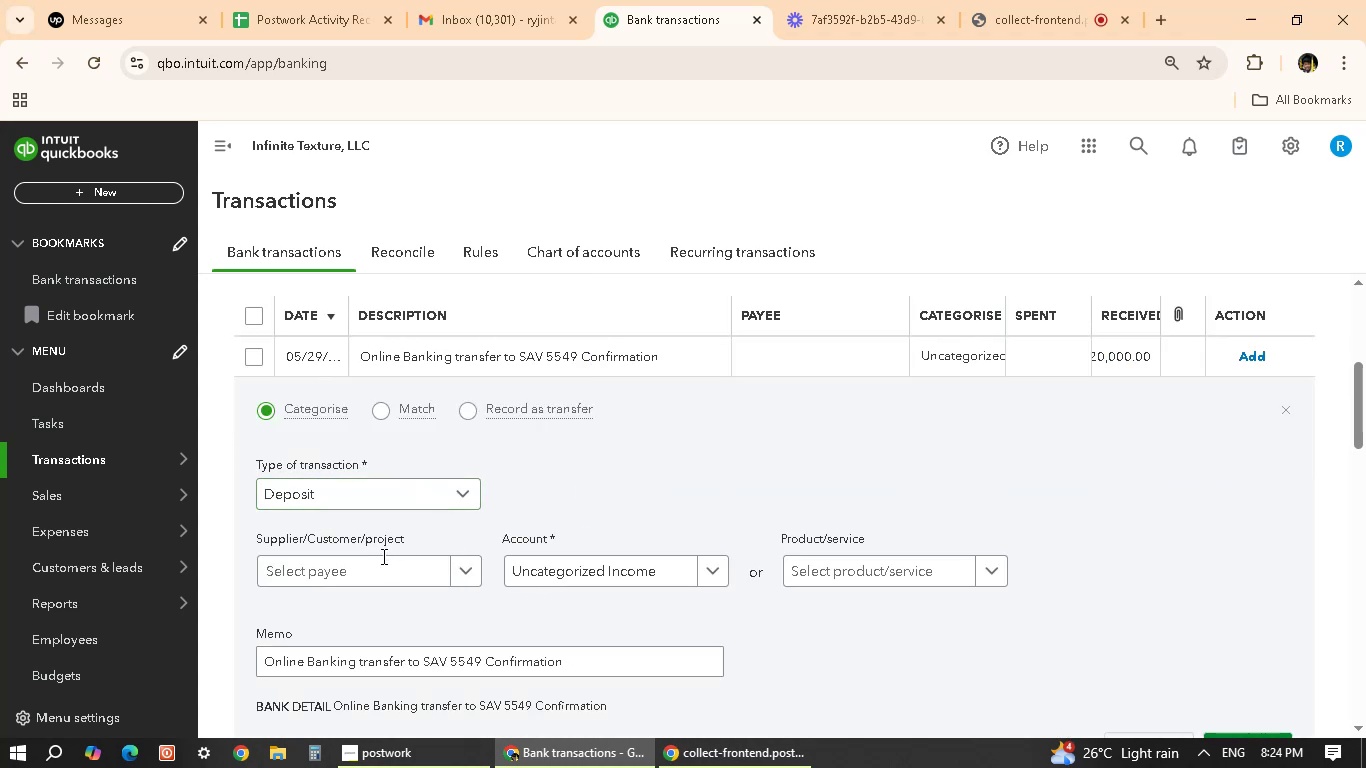 
left_click([380, 573])
 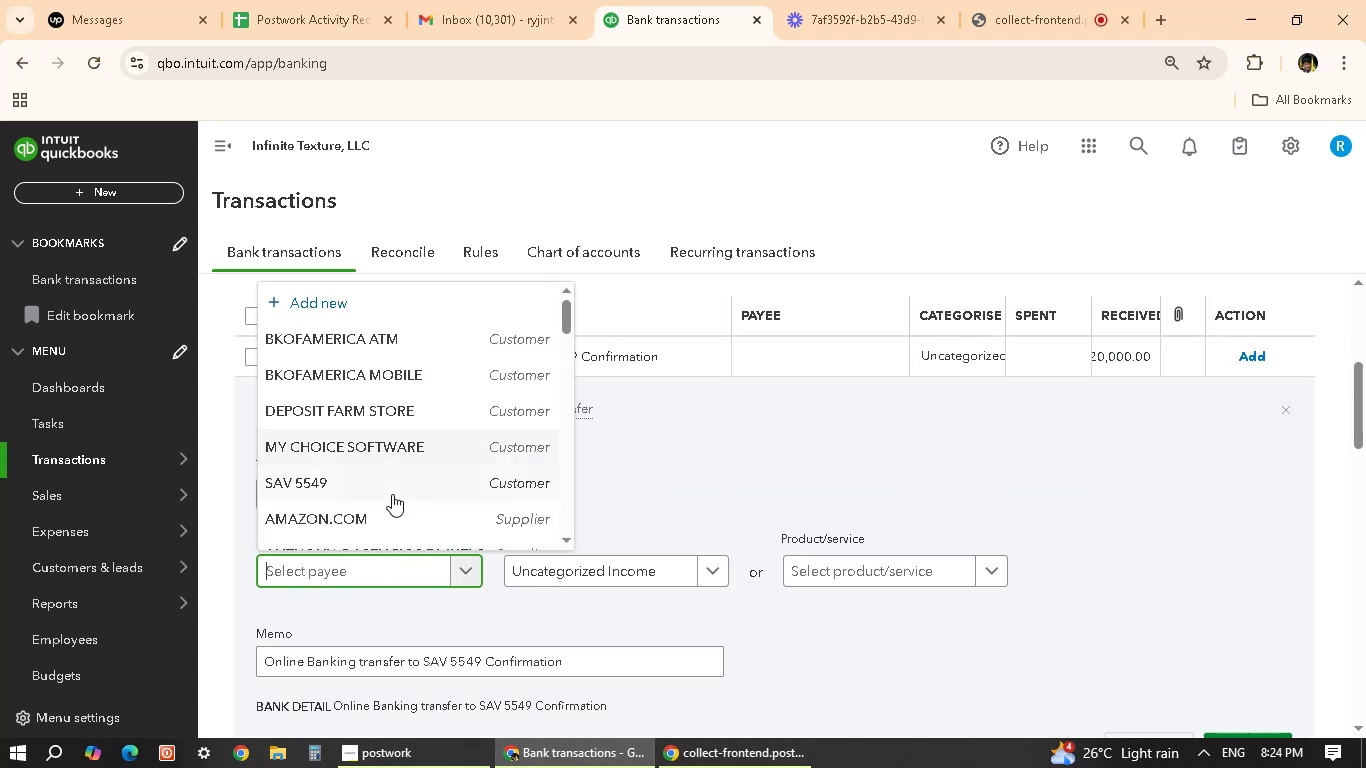 
left_click([389, 485])
 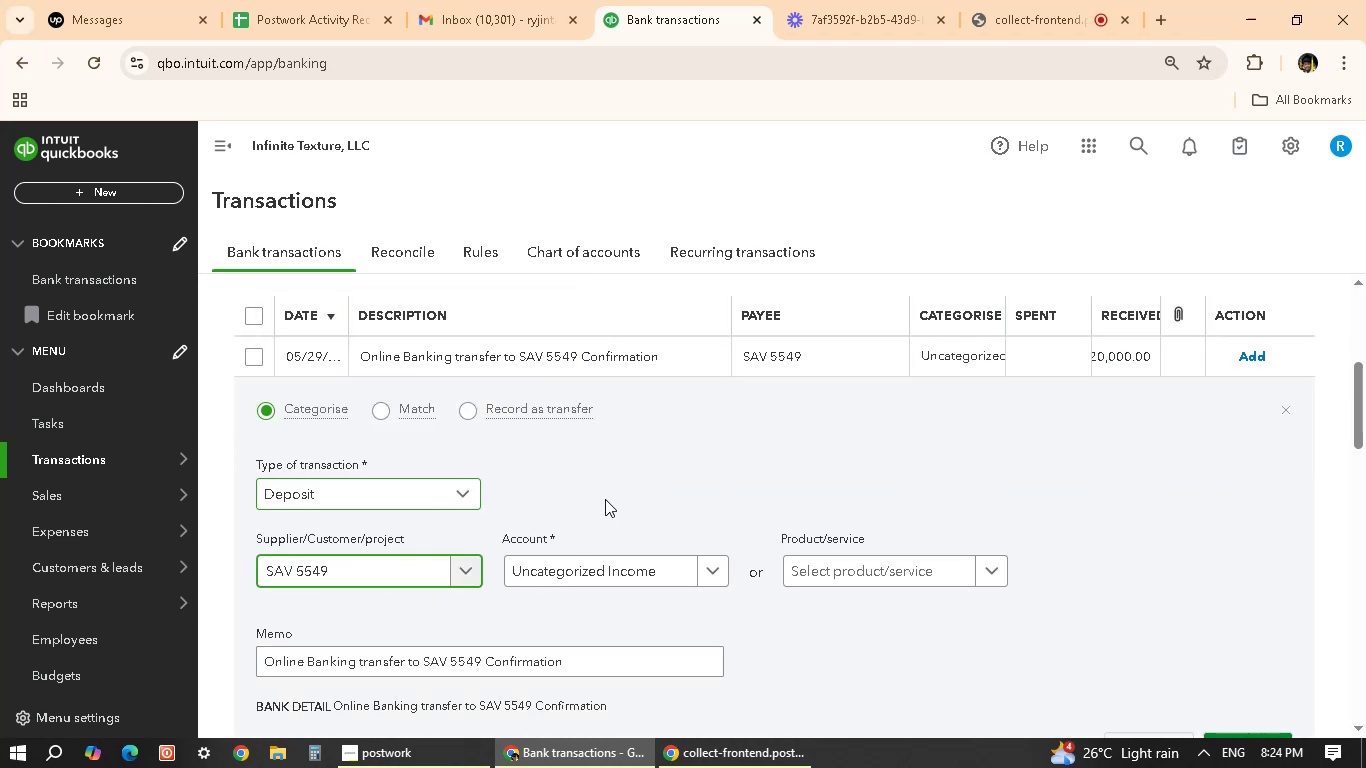 
scroll: coordinate [632, 519], scroll_direction: down, amount: 1.0
 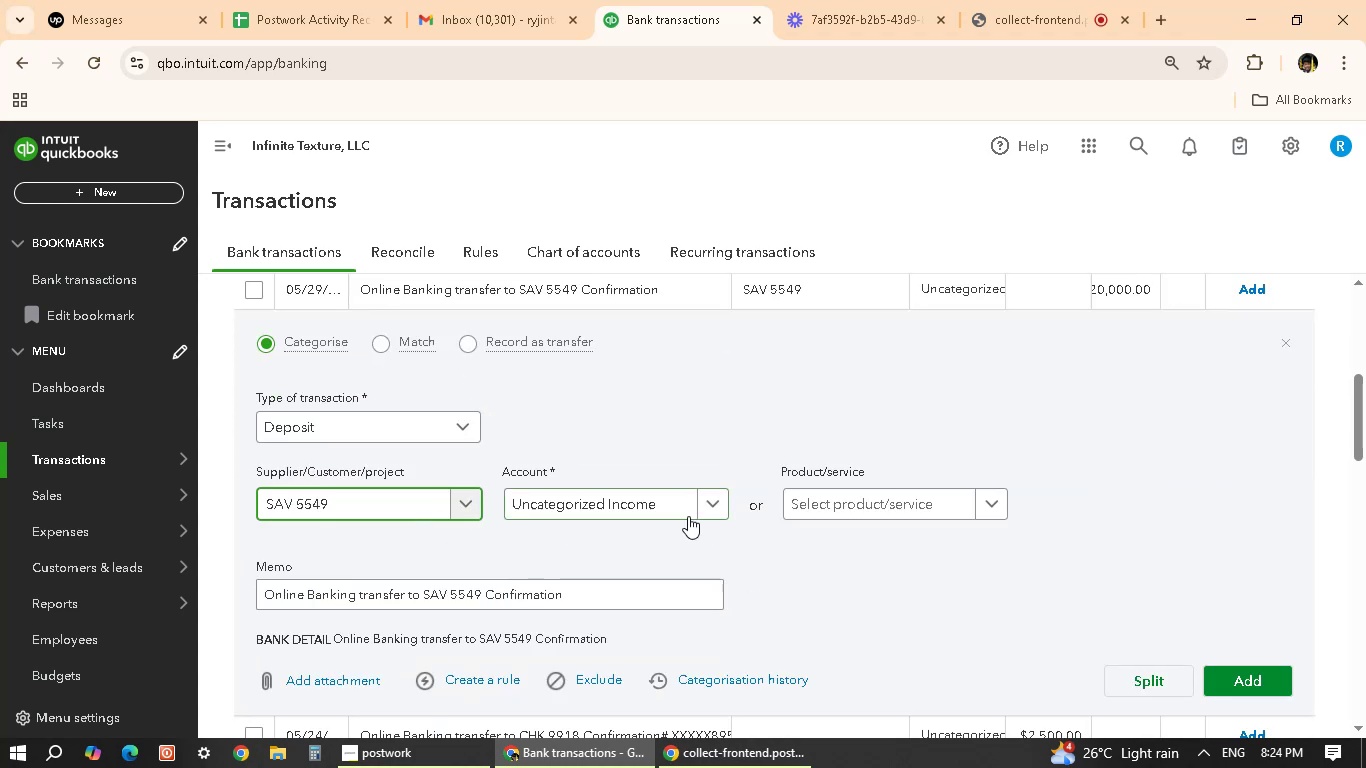 
left_click([658, 507])
 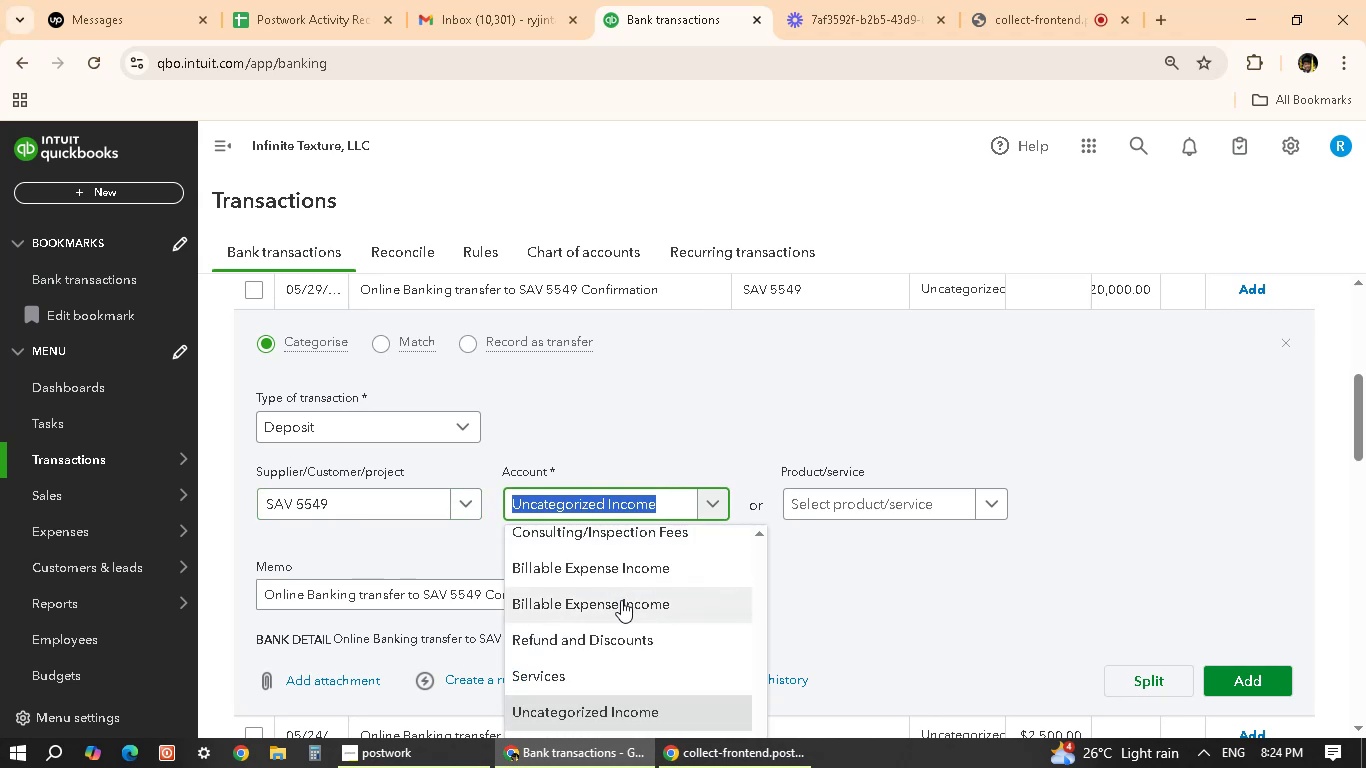 
scroll: coordinate [652, 613], scroll_direction: up, amount: 14.0
 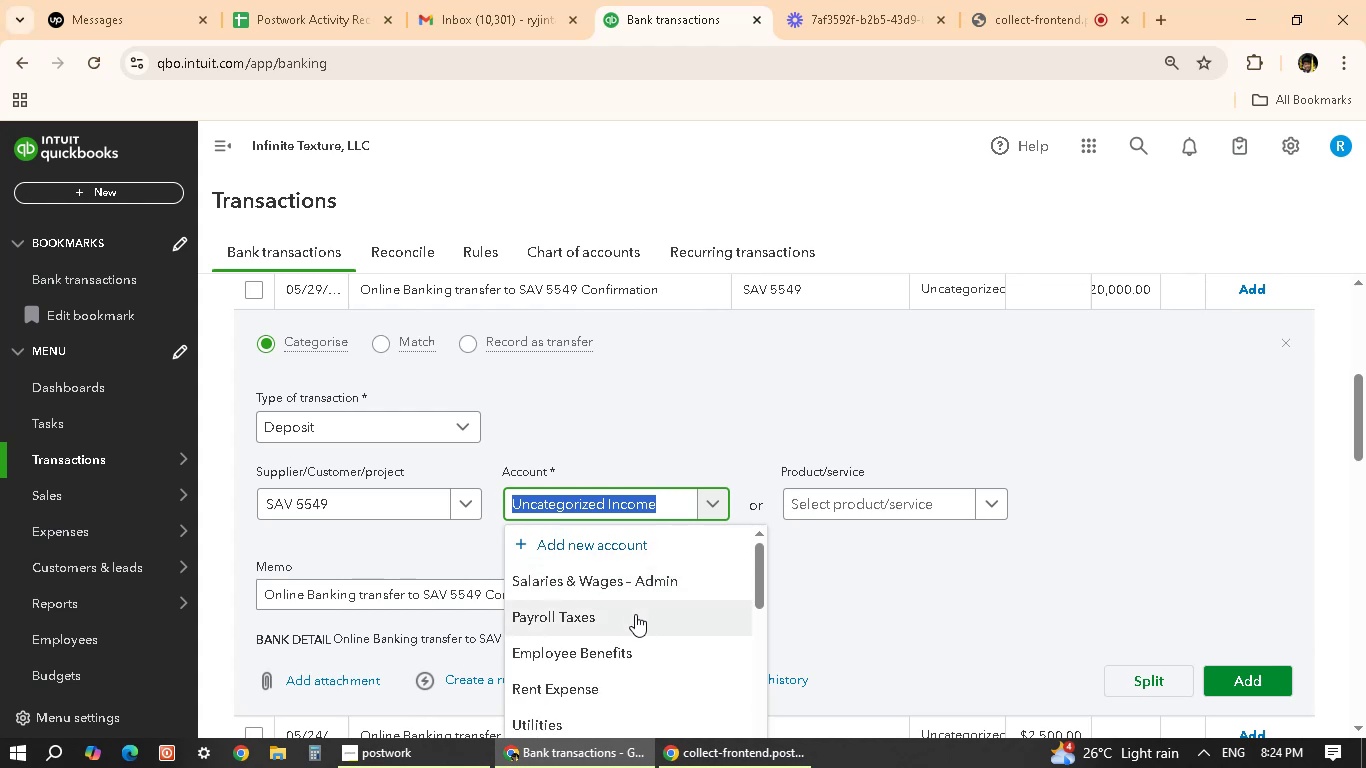 
scroll: coordinate [661, 568], scroll_direction: down, amount: 6.0
 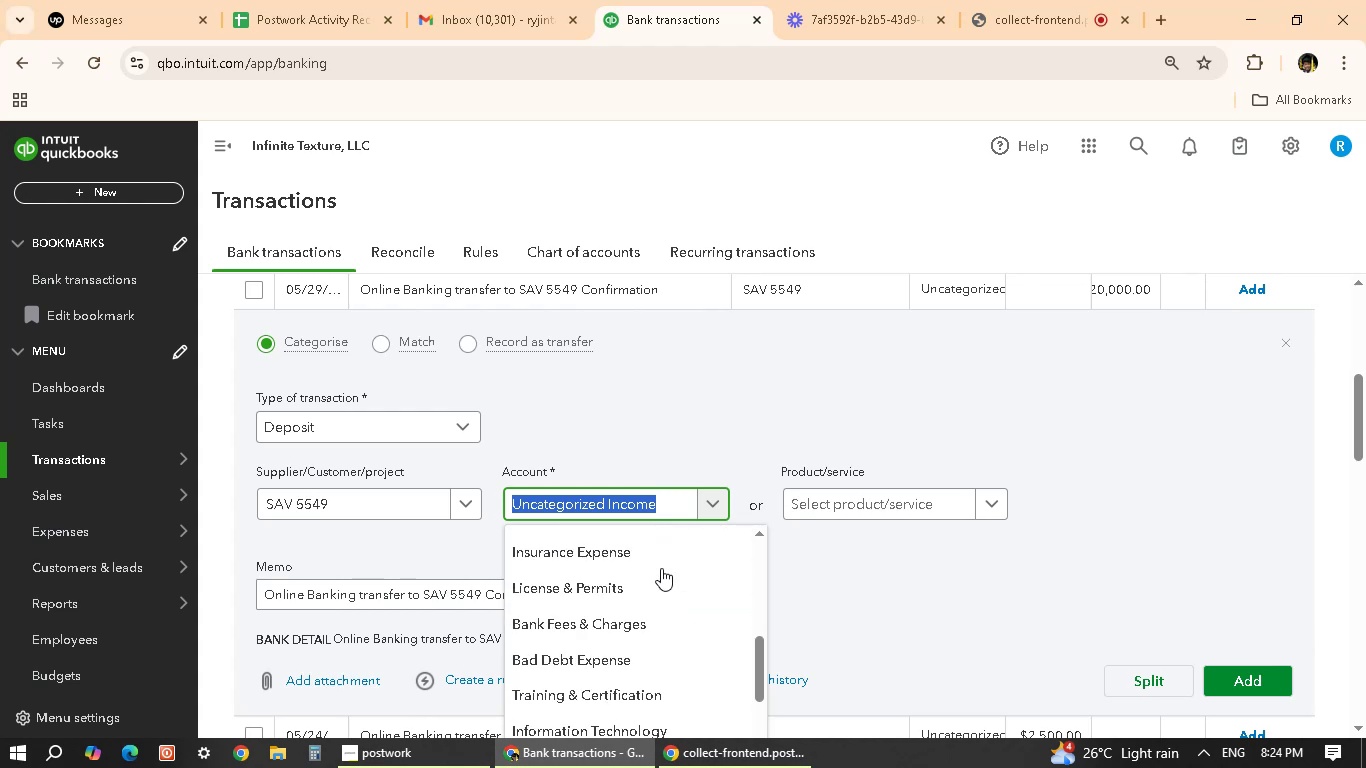 
scroll: coordinate [661, 568], scroll_direction: up, amount: 2.0
 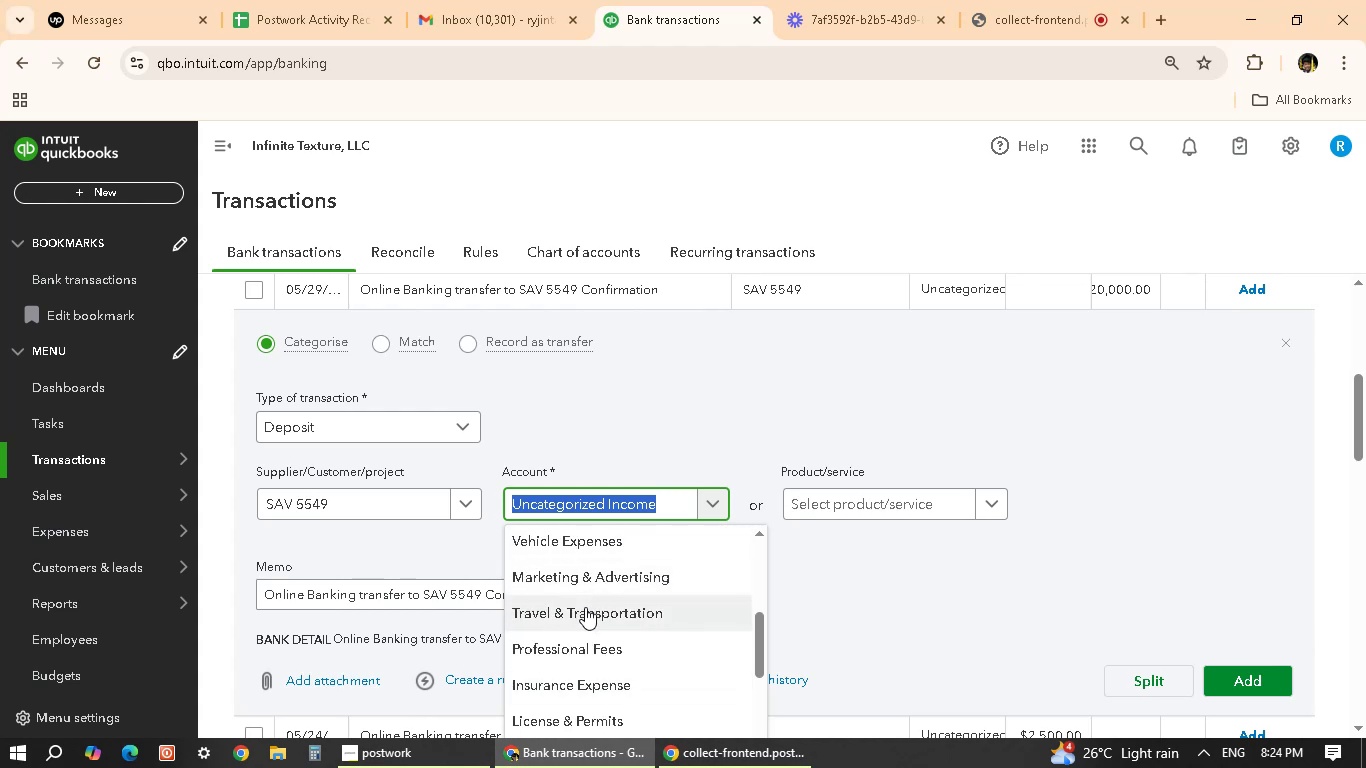 
scroll: coordinate [587, 607], scroll_direction: down, amount: 4.0
 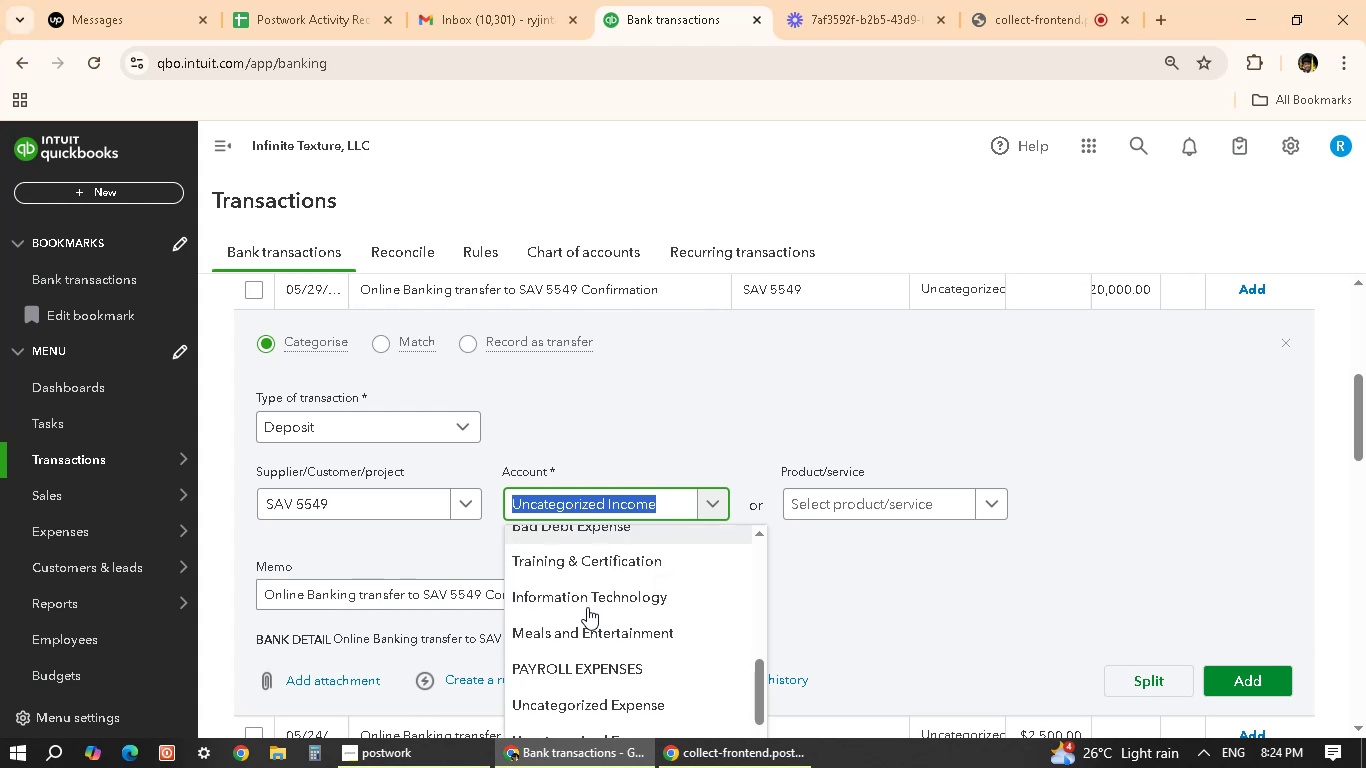 
scroll: coordinate [587, 607], scroll_direction: up, amount: 3.0
 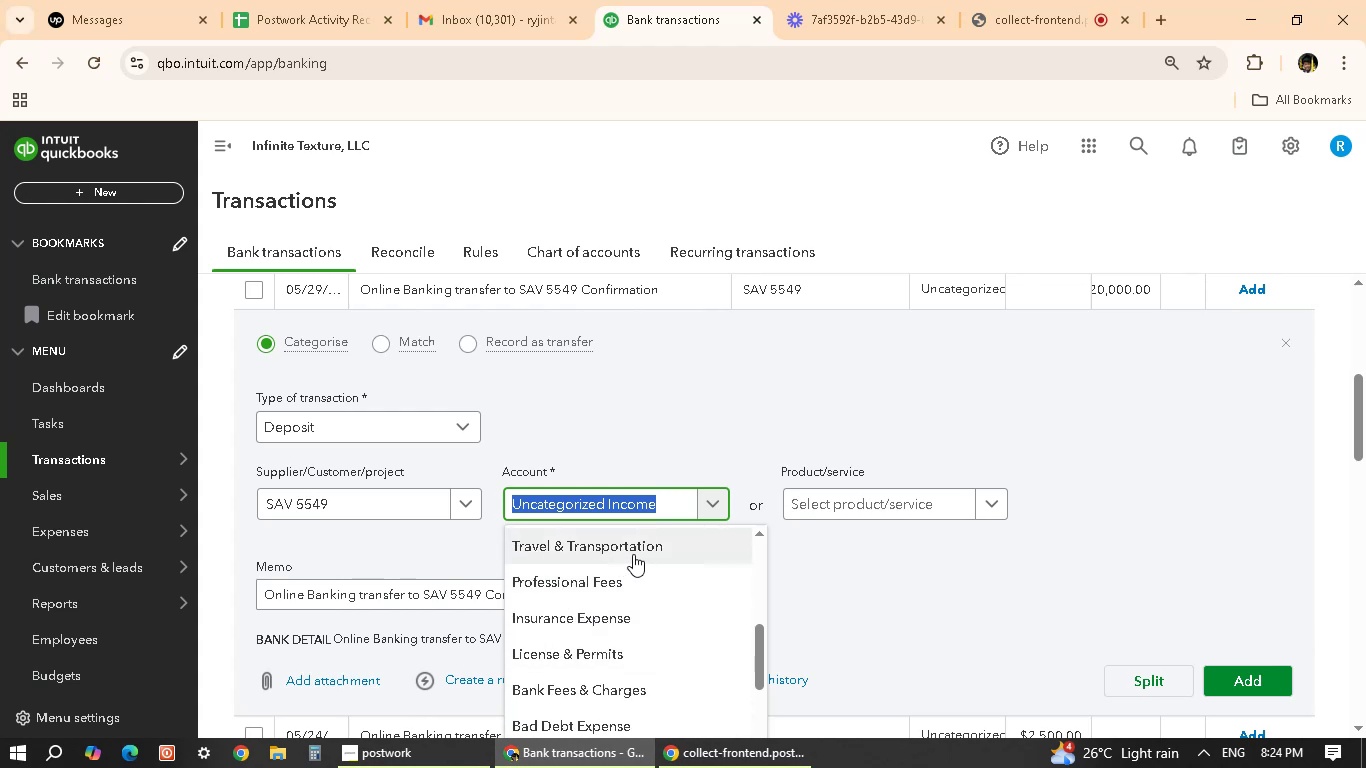 
left_click([633, 554])
 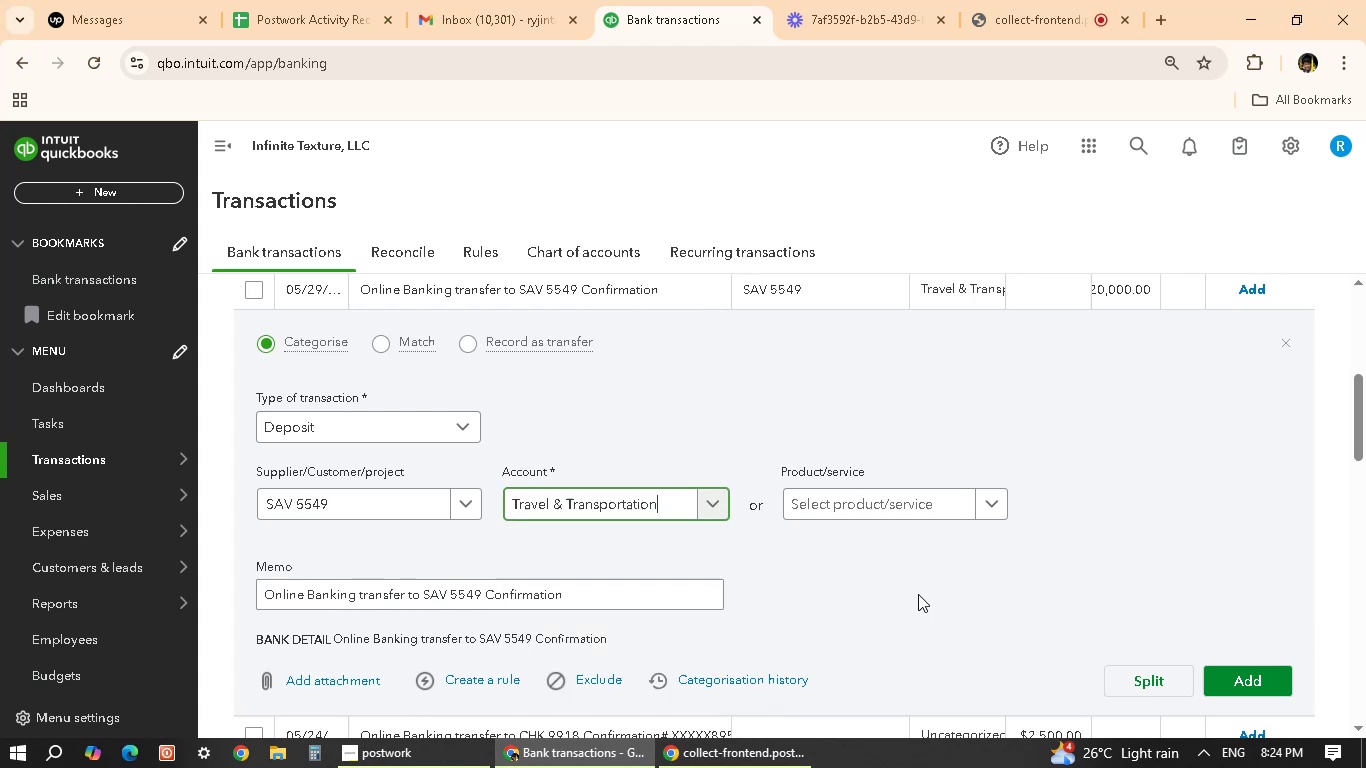 
left_click([943, 594])
 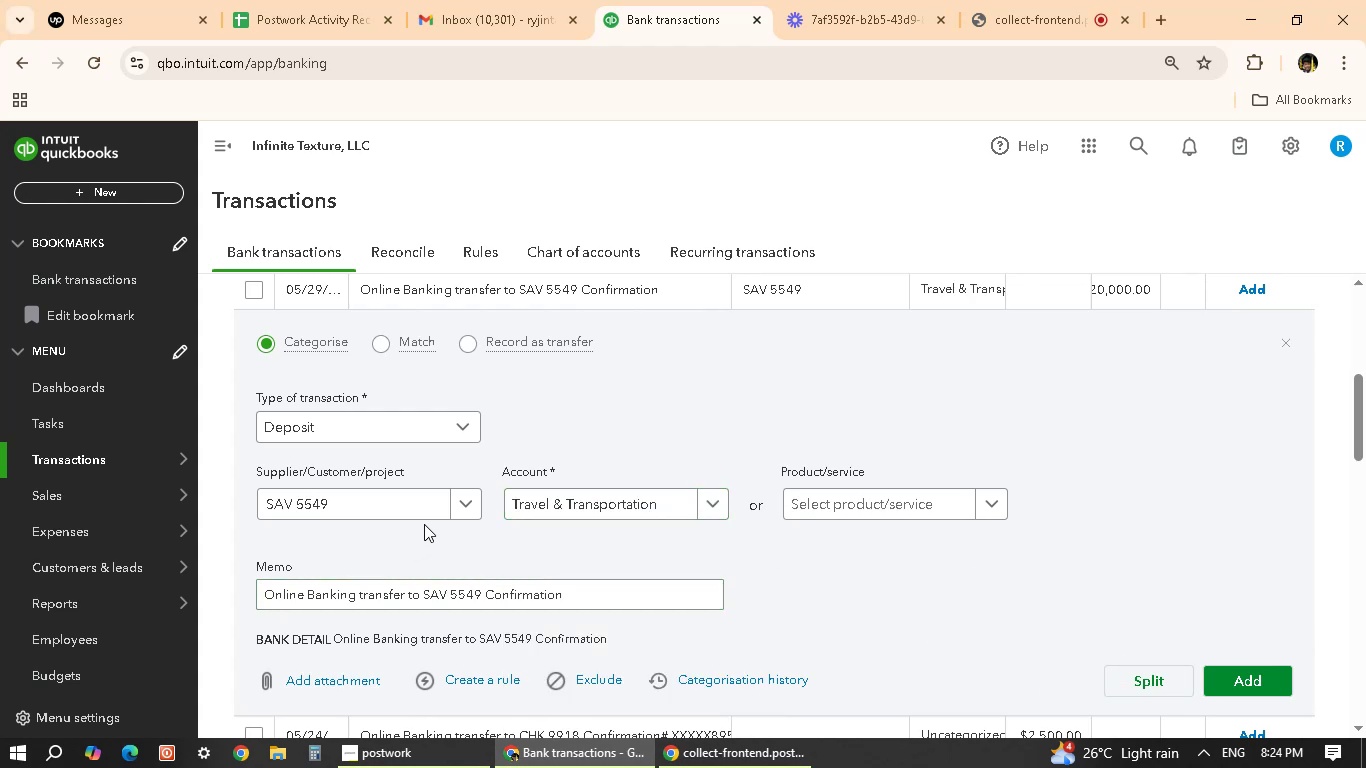 
scroll: coordinate [1084, 575], scroll_direction: up, amount: 2.0
 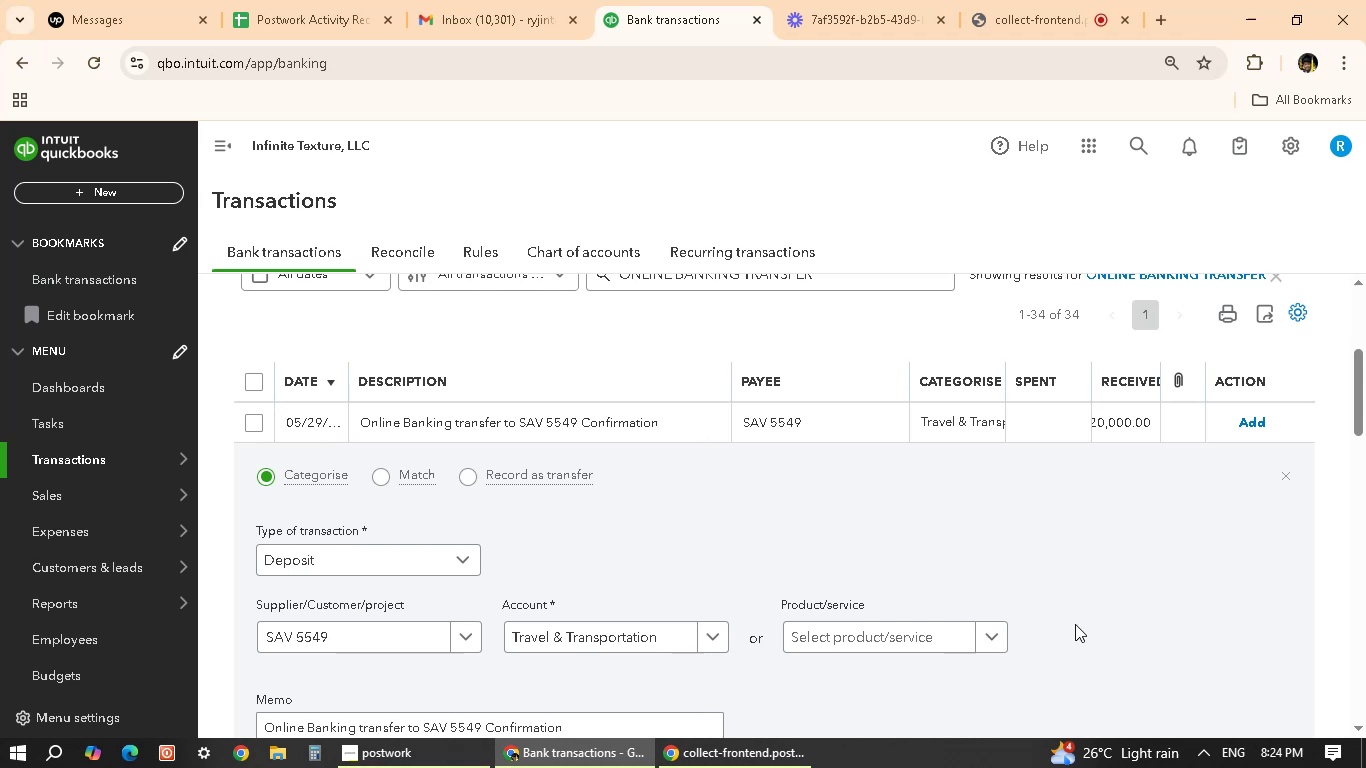 
scroll: coordinate [1213, 648], scroll_direction: down, amount: 2.0
 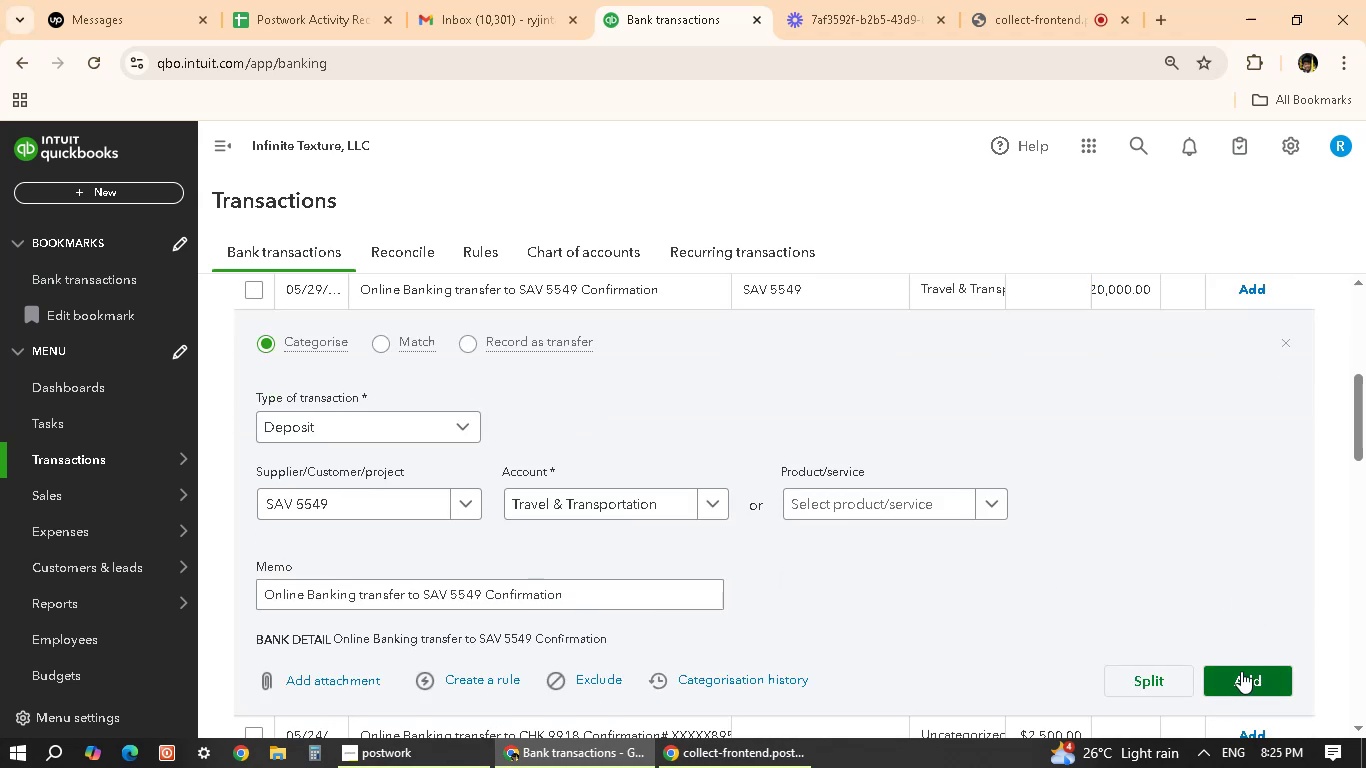 
wait(6.74)
 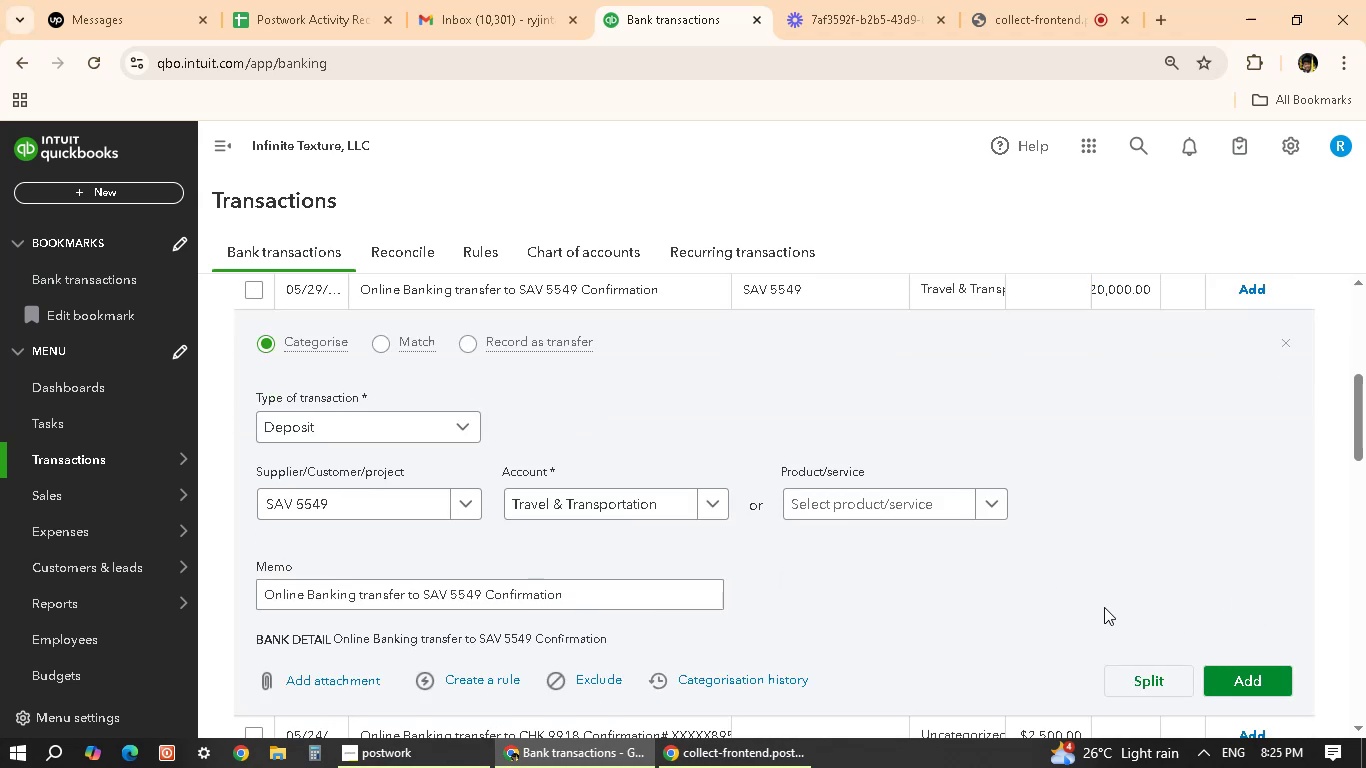 
left_click([1241, 671])
 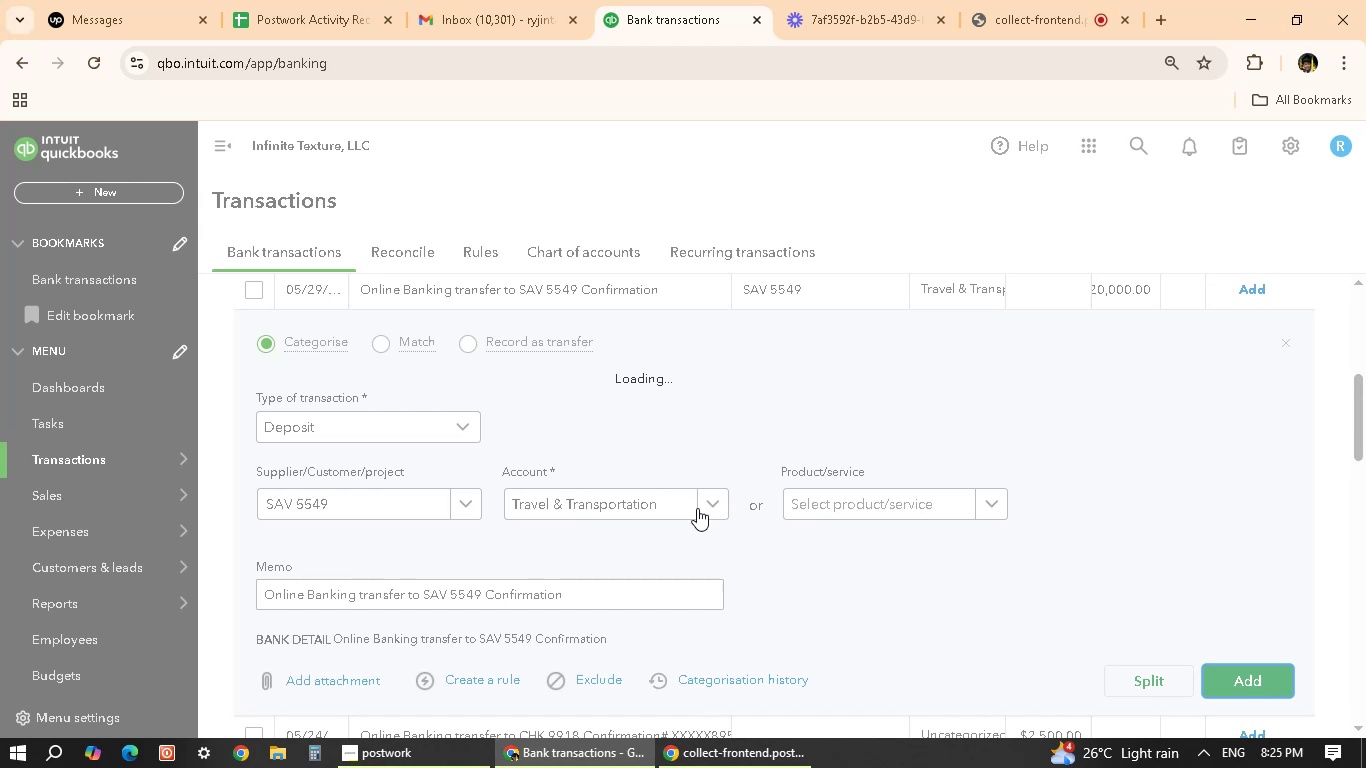 
scroll: coordinate [638, 501], scroll_direction: up, amount: 5.0
 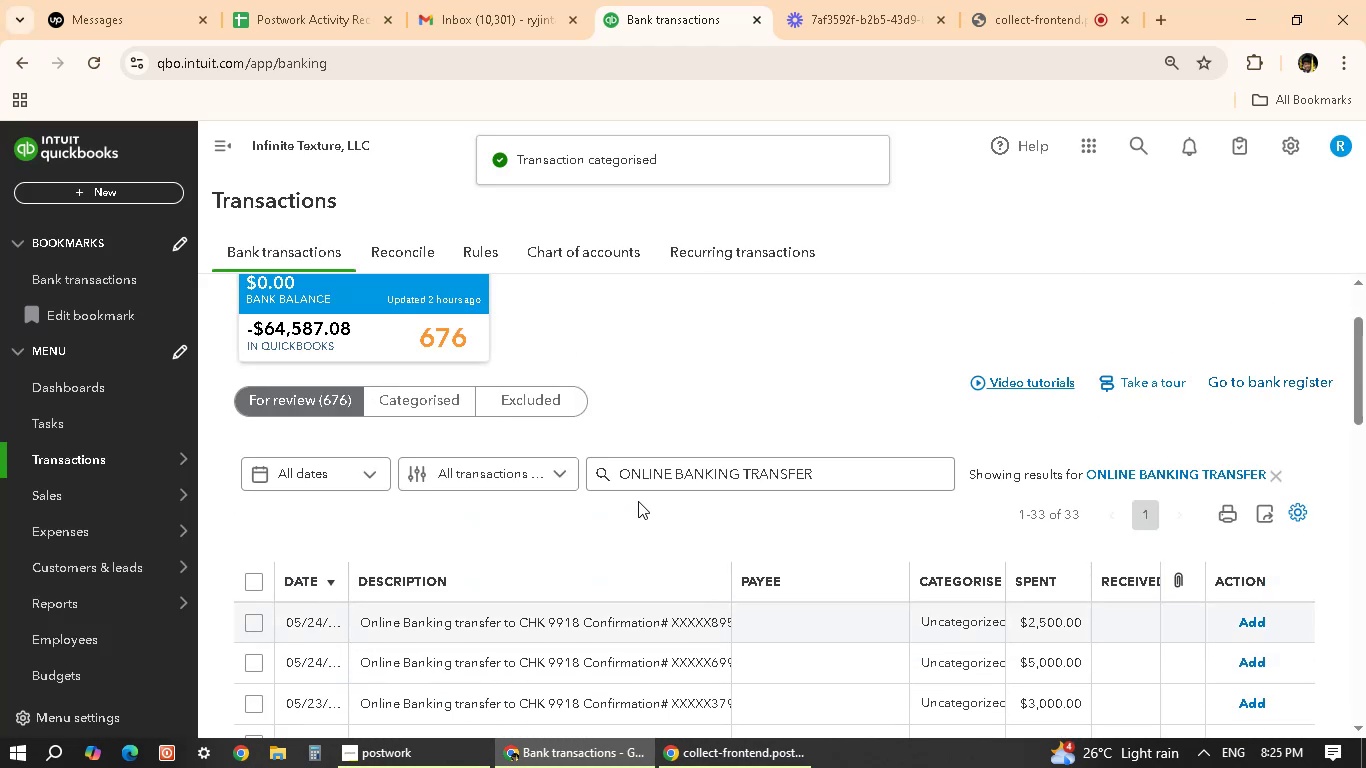 
scroll: coordinate [647, 529], scroll_direction: down, amount: 20.0
 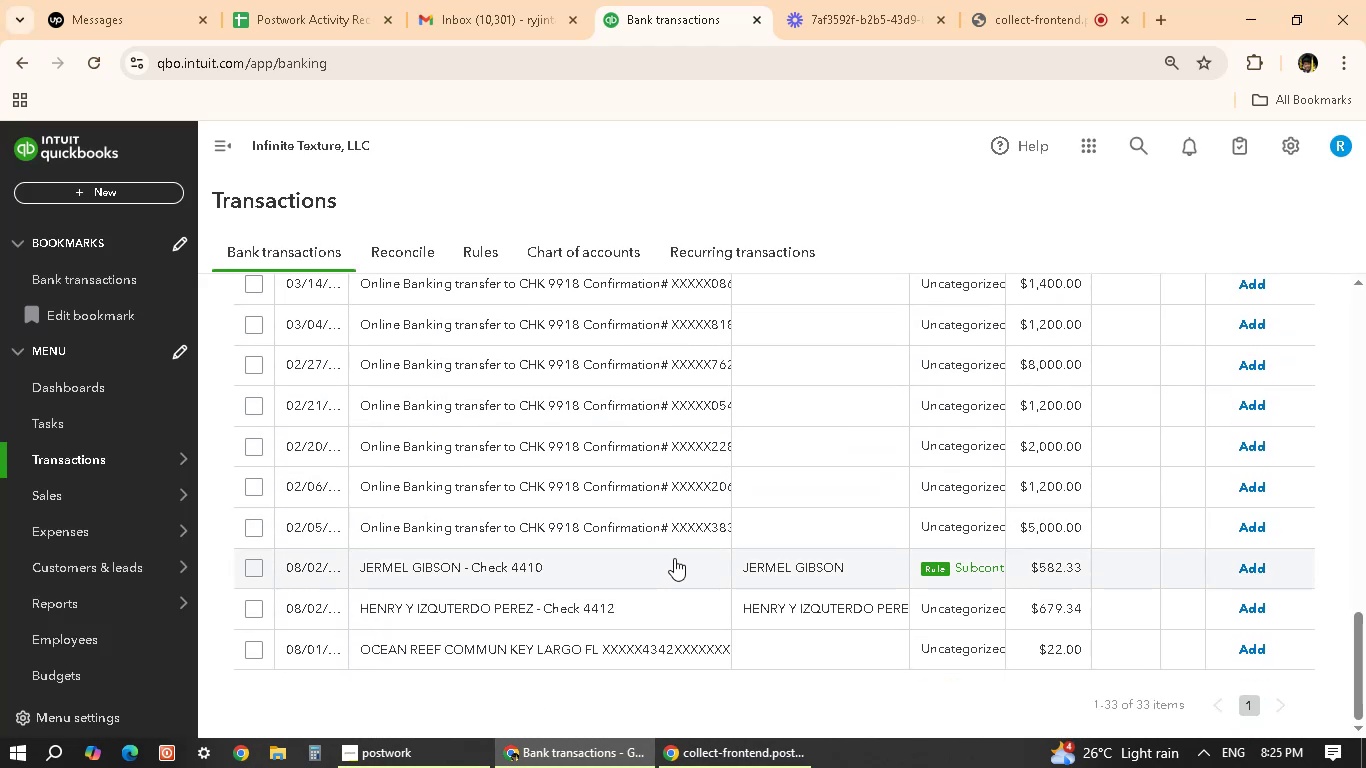 
scroll: coordinate [575, 544], scroll_direction: up, amount: 17.0
 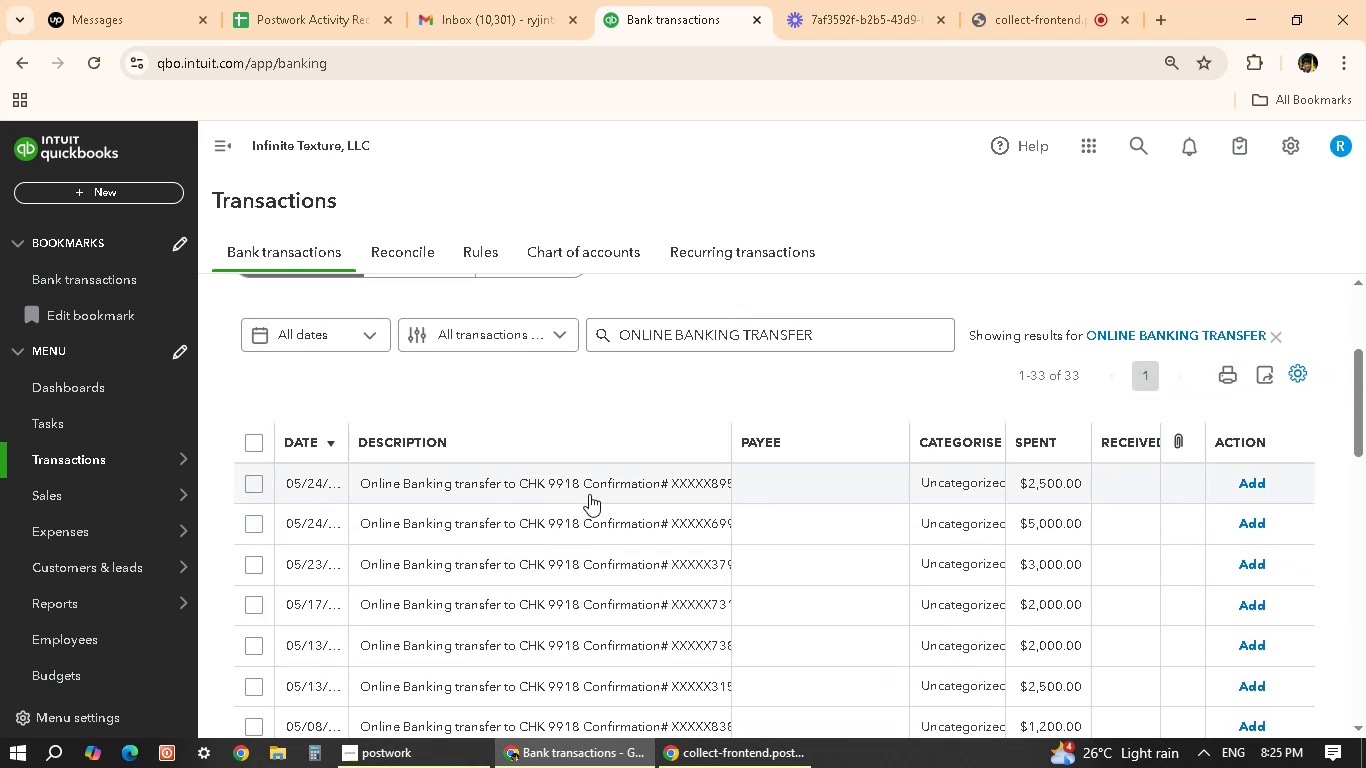 
left_click([553, 488])
 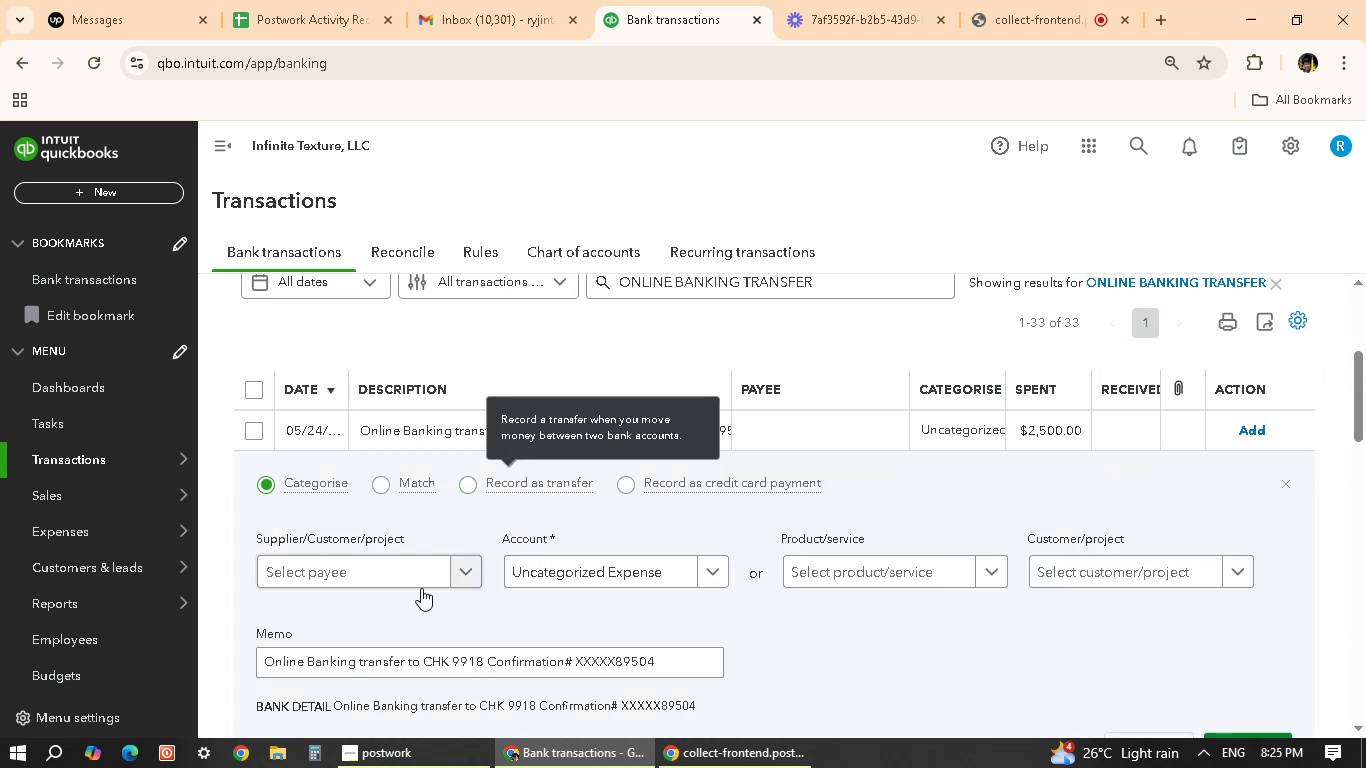 
left_click([459, 571])
 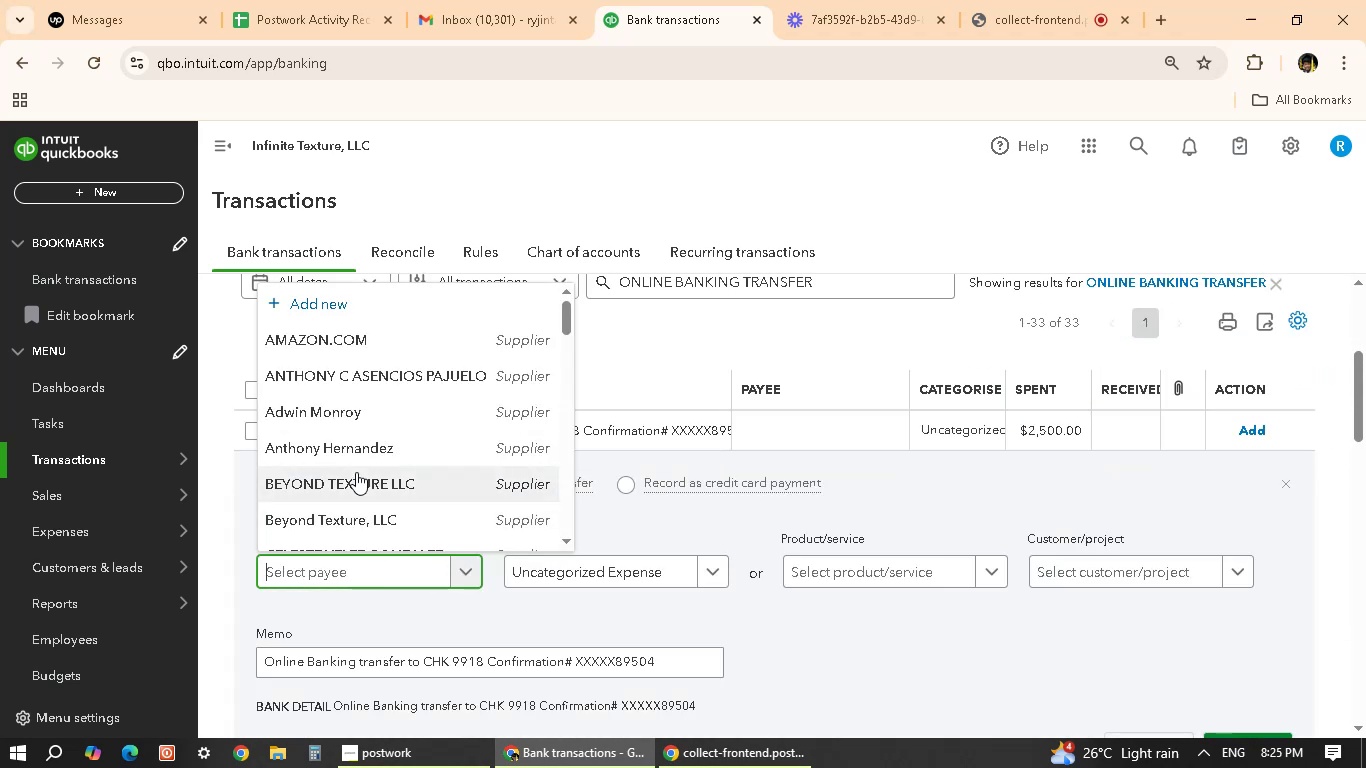 
scroll: coordinate [383, 448], scroll_direction: down, amount: 1.0
 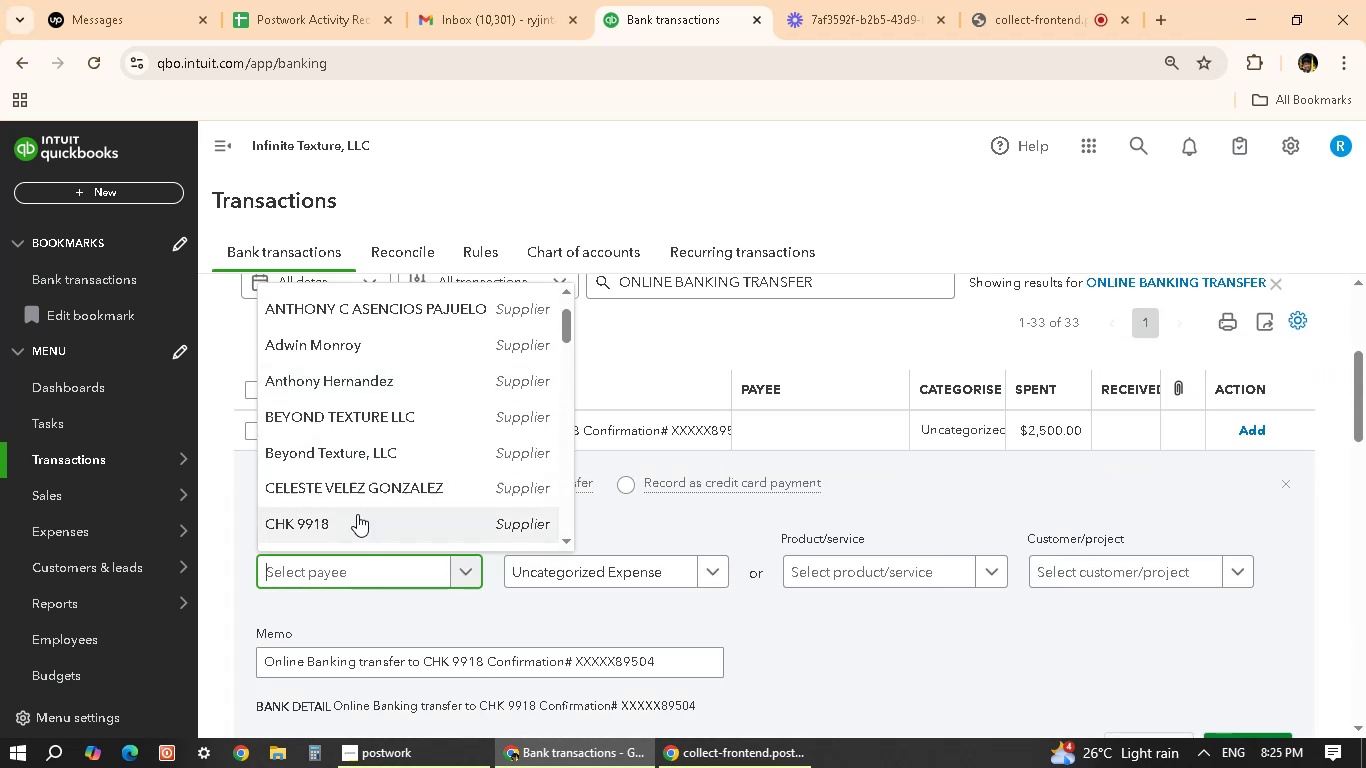 
left_click([357, 514])
 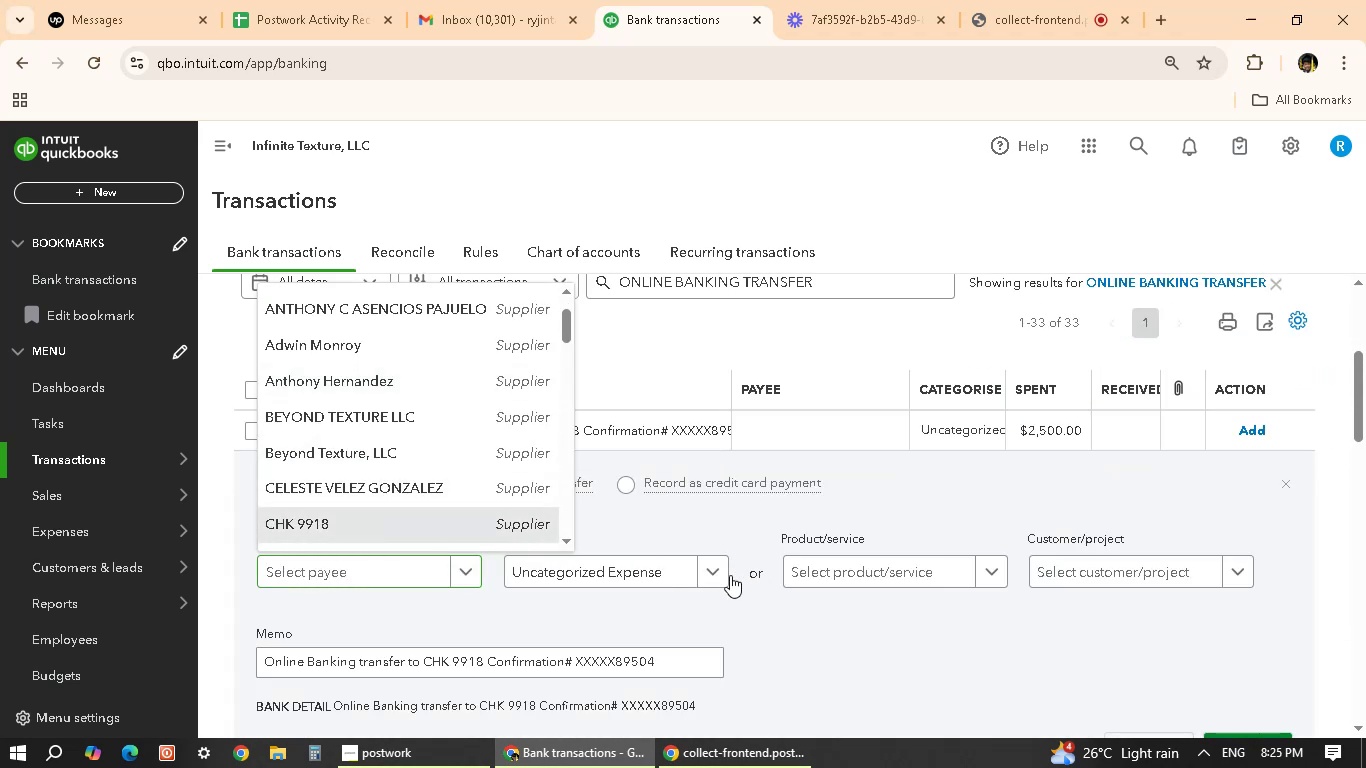 
left_click([721, 576])
 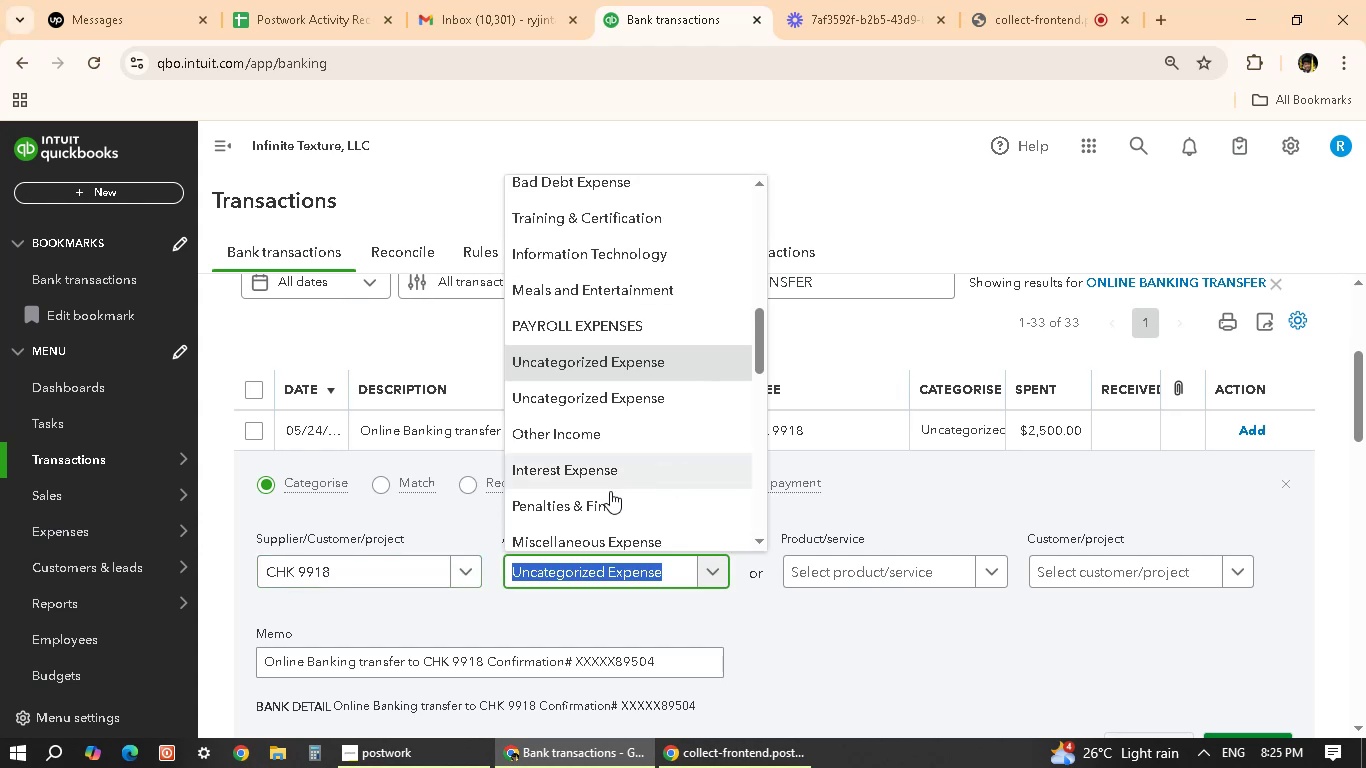 
scroll: coordinate [615, 371], scroll_direction: up, amount: 4.0
 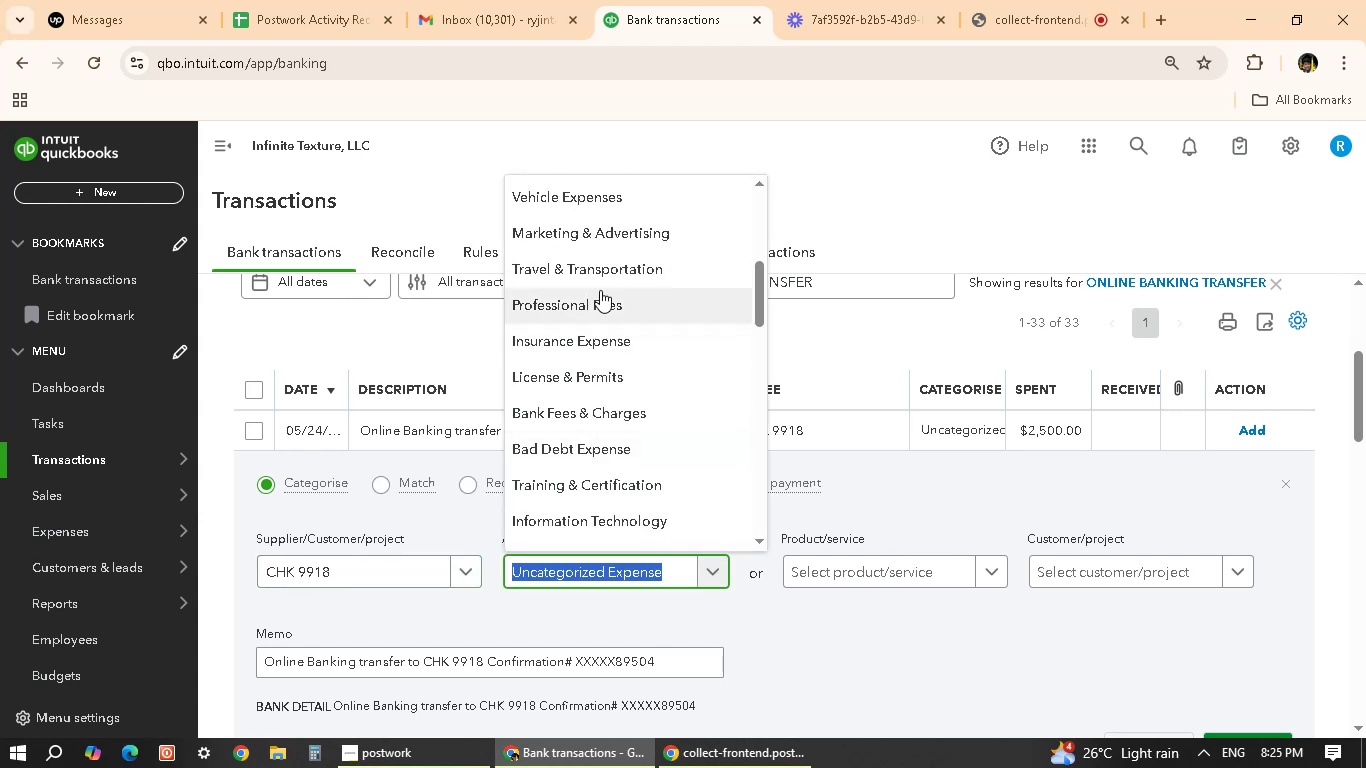 
left_click([610, 271])
 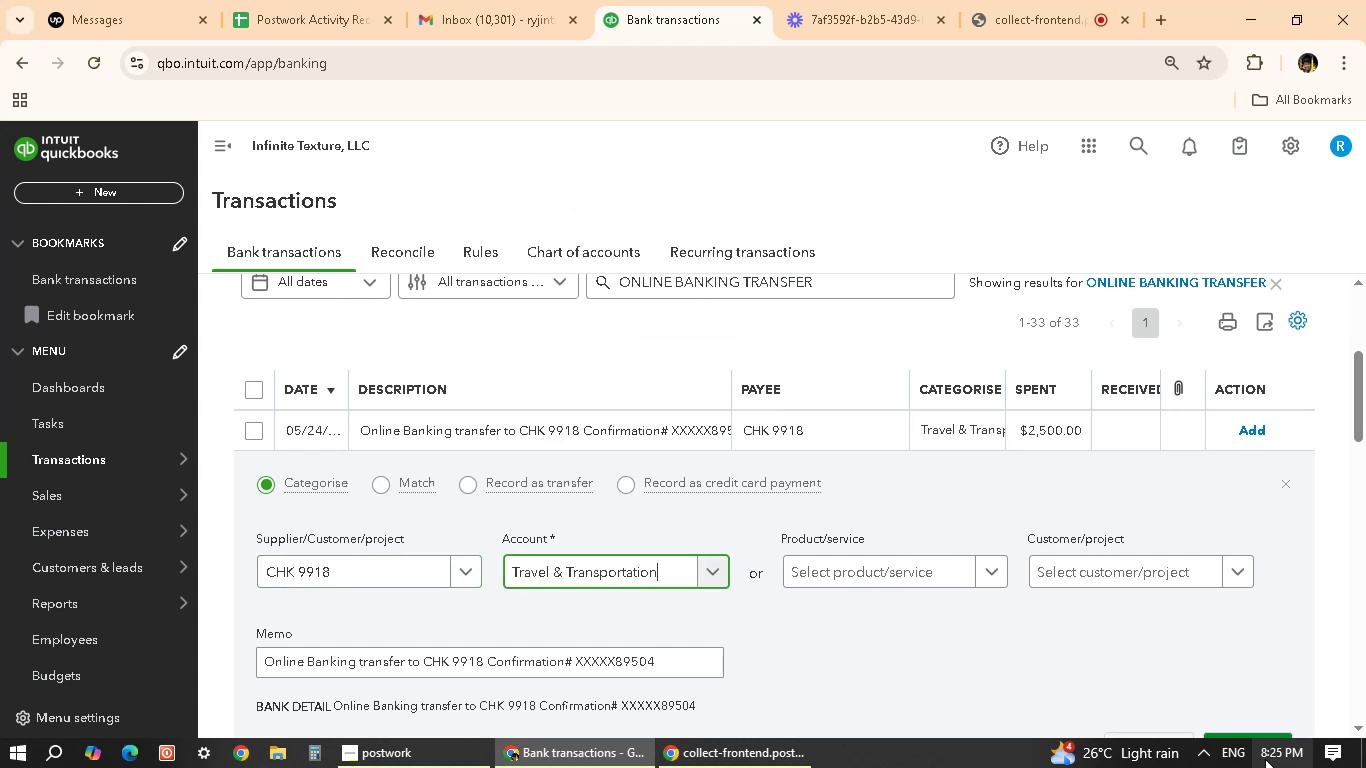 
scroll: coordinate [1080, 679], scroll_direction: down, amount: 2.0
 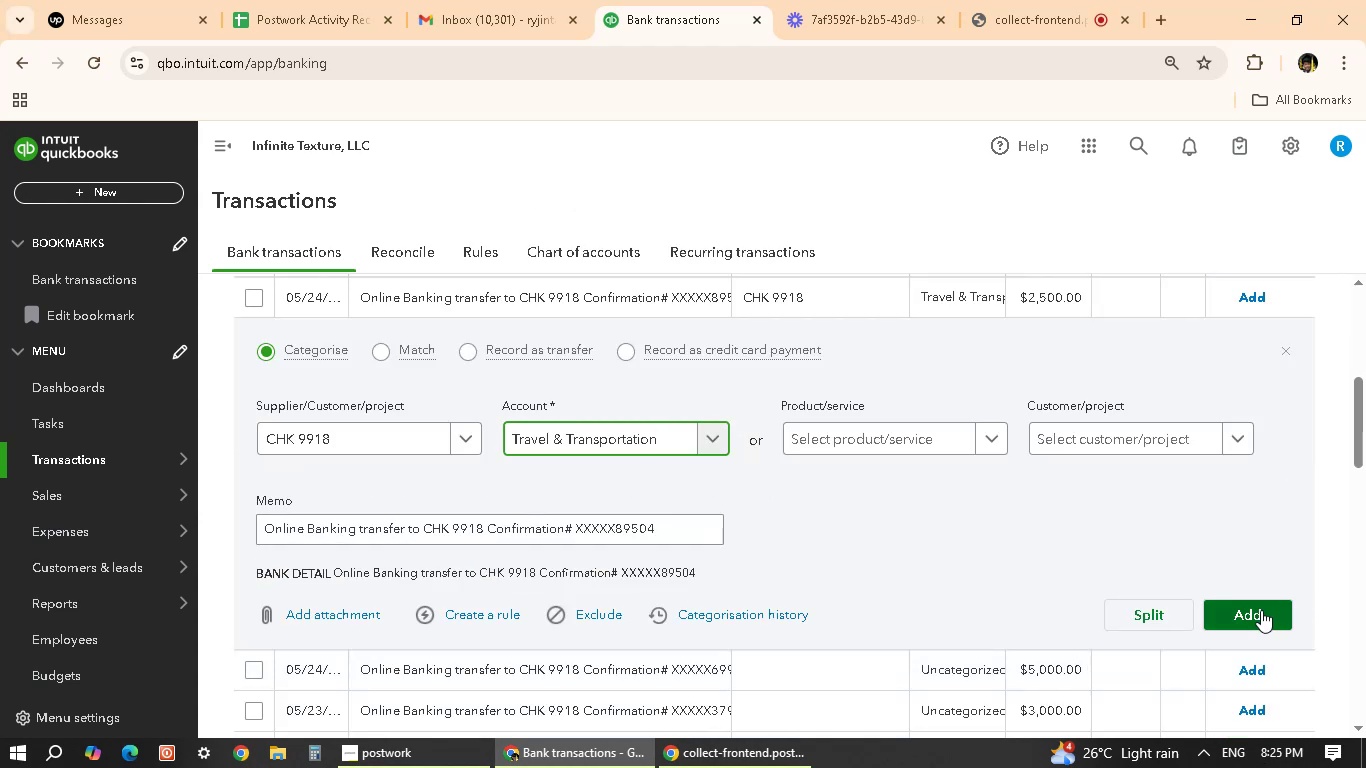 
left_click([1261, 610])
 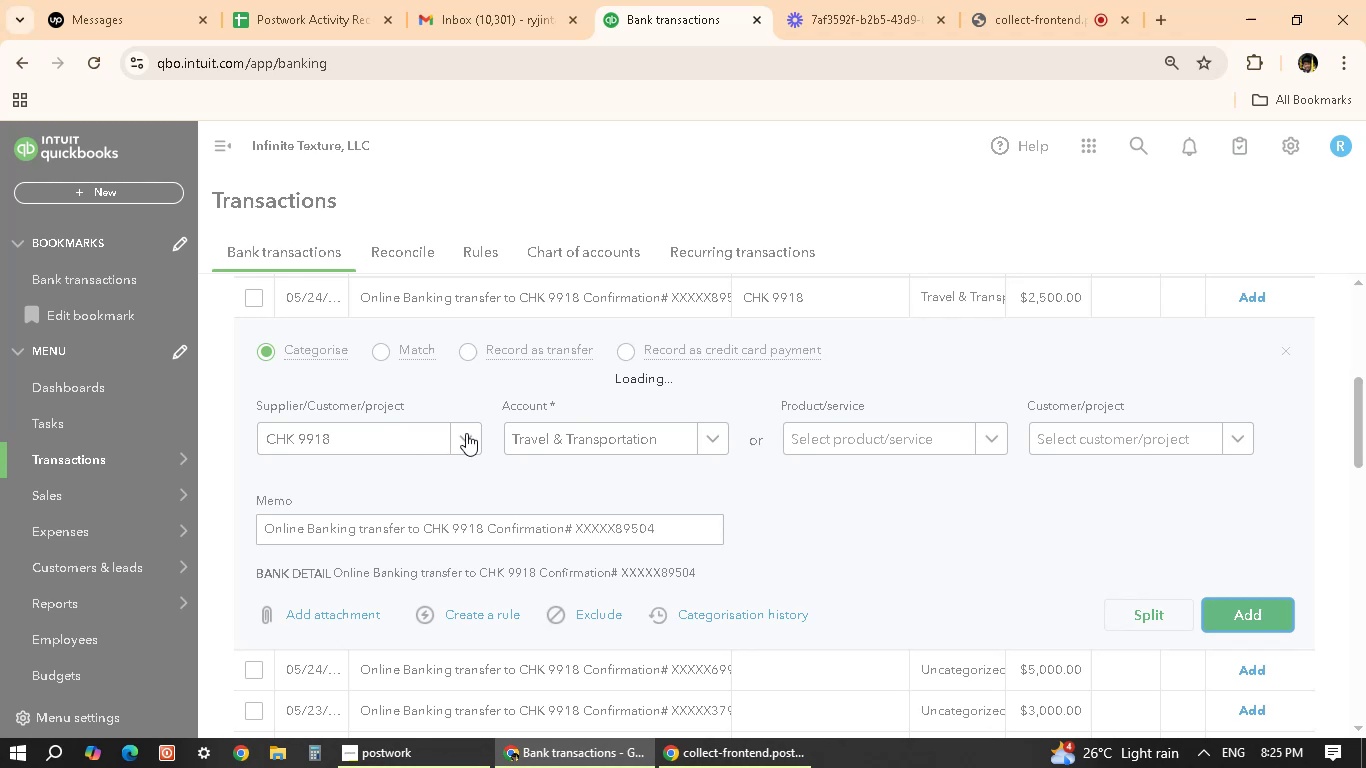 
scroll: coordinate [551, 433], scroll_direction: up, amount: 2.0
 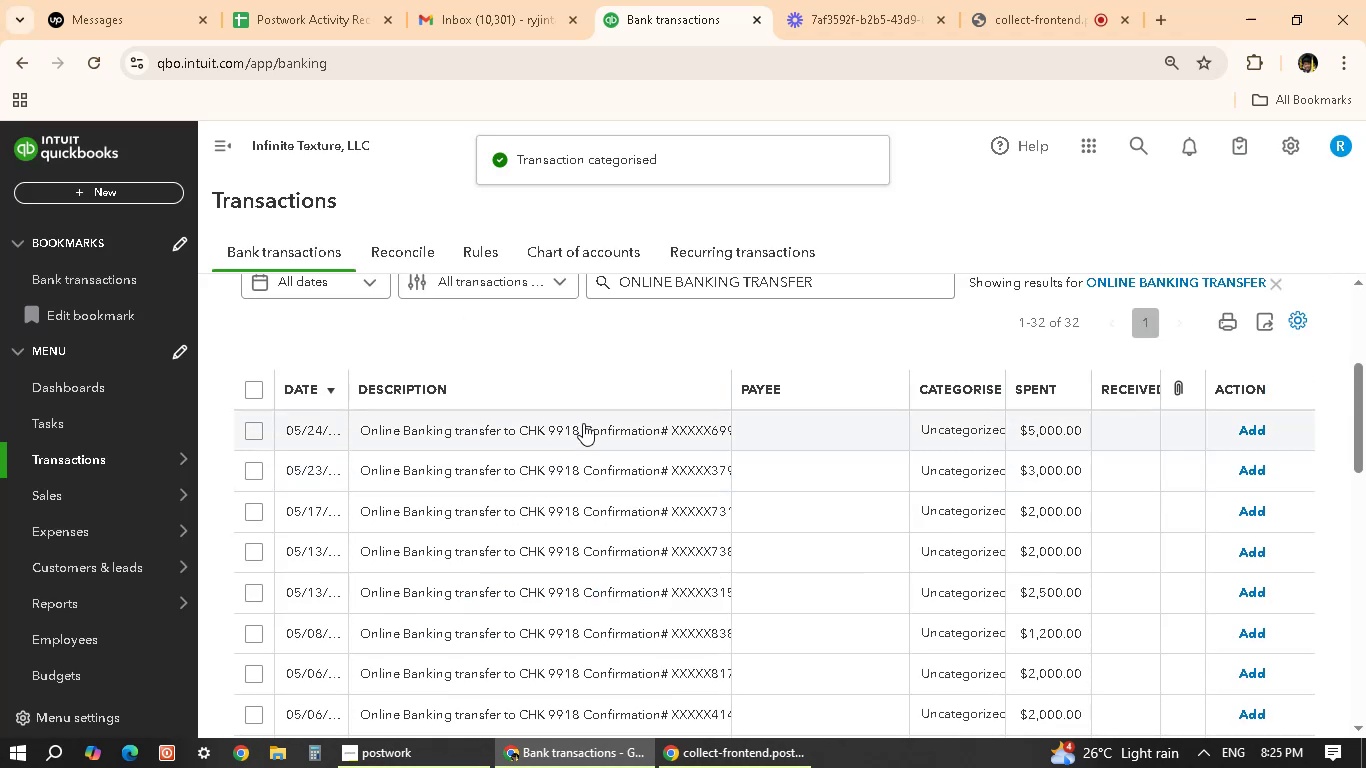 
left_click([583, 423])
 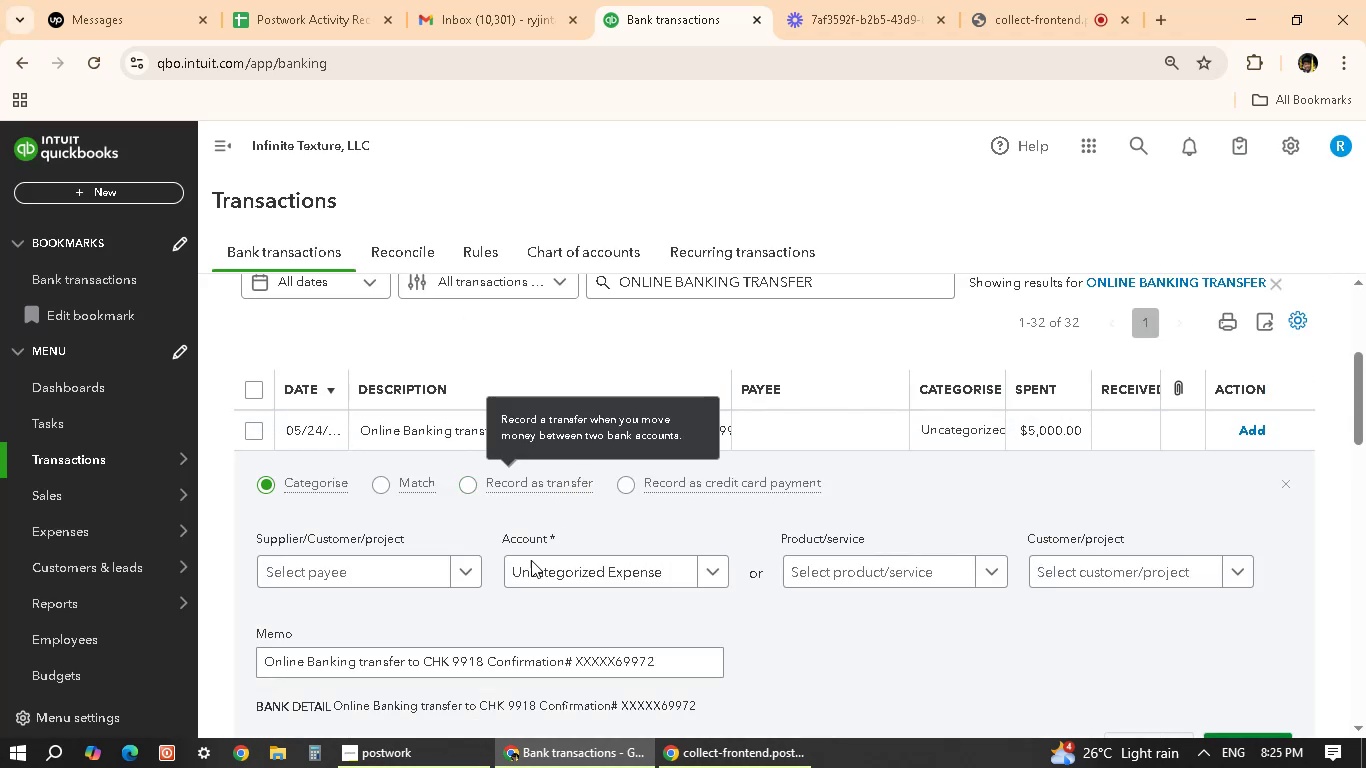 
left_click([470, 569])
 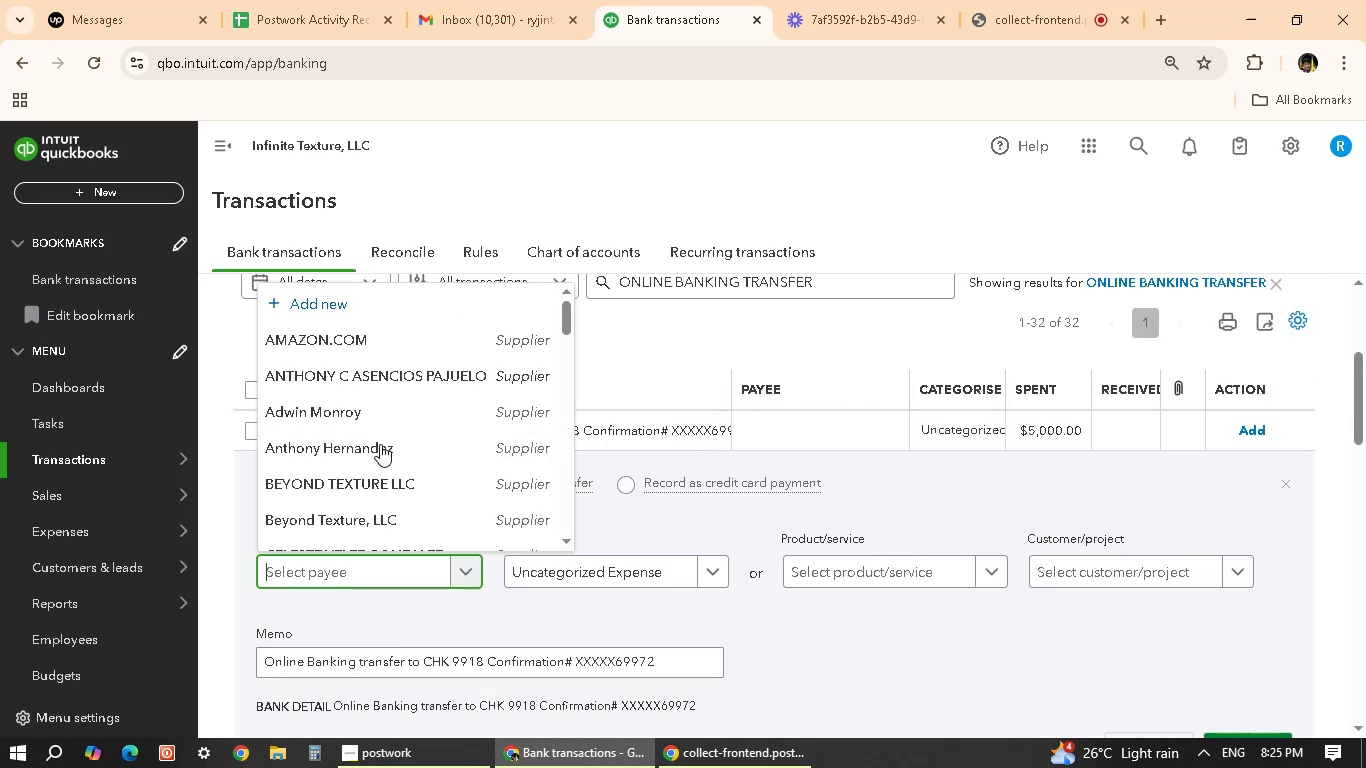 
scroll: coordinate [375, 453], scroll_direction: down, amount: 3.0
 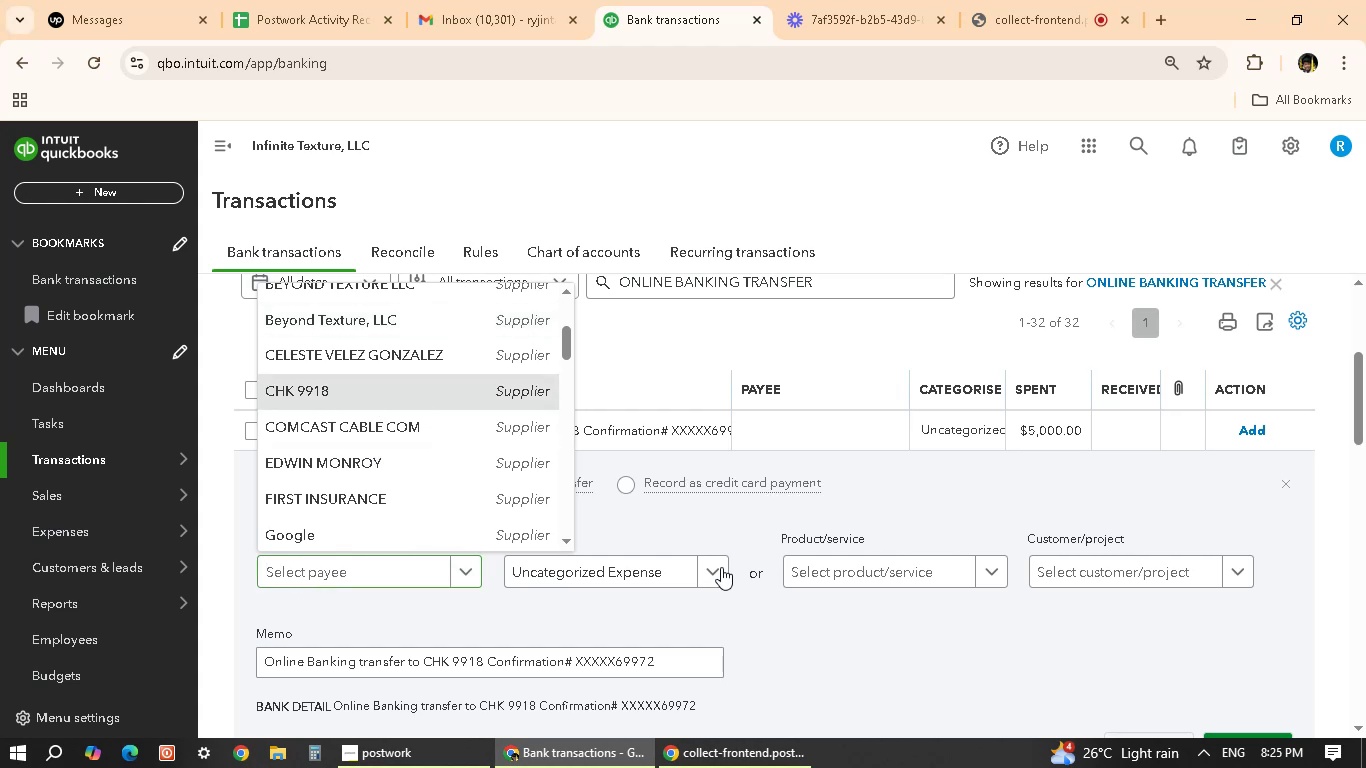 
left_click([707, 574])
 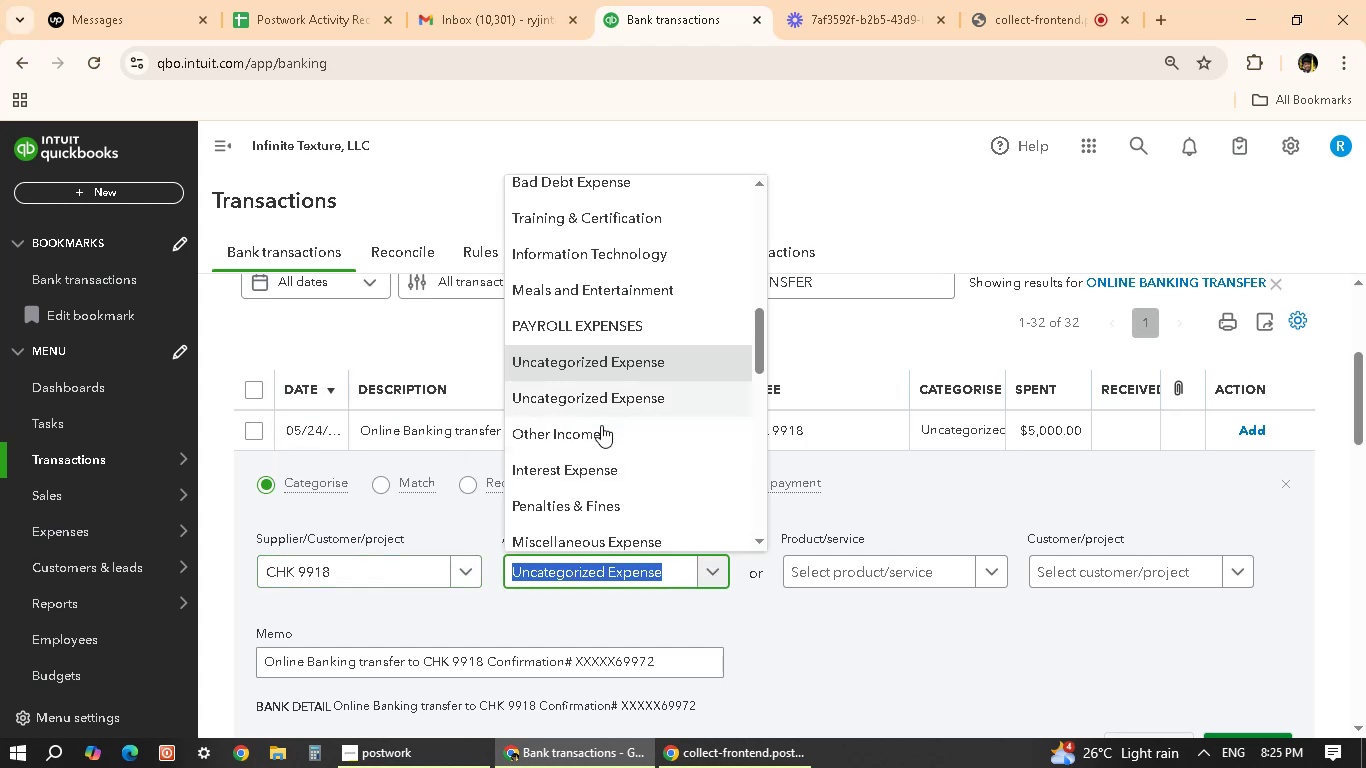 
scroll: coordinate [605, 455], scroll_direction: up, amount: 4.0
 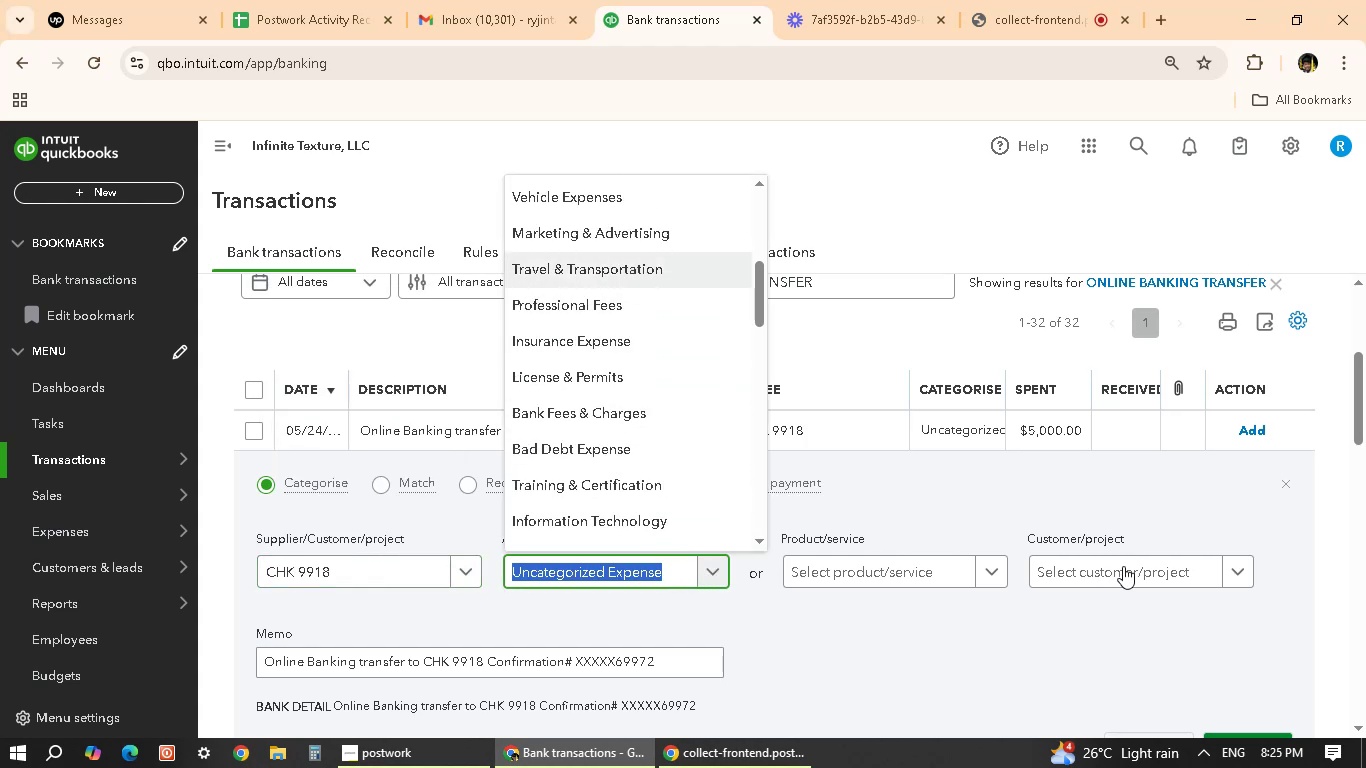 
left_click([1038, 487])
 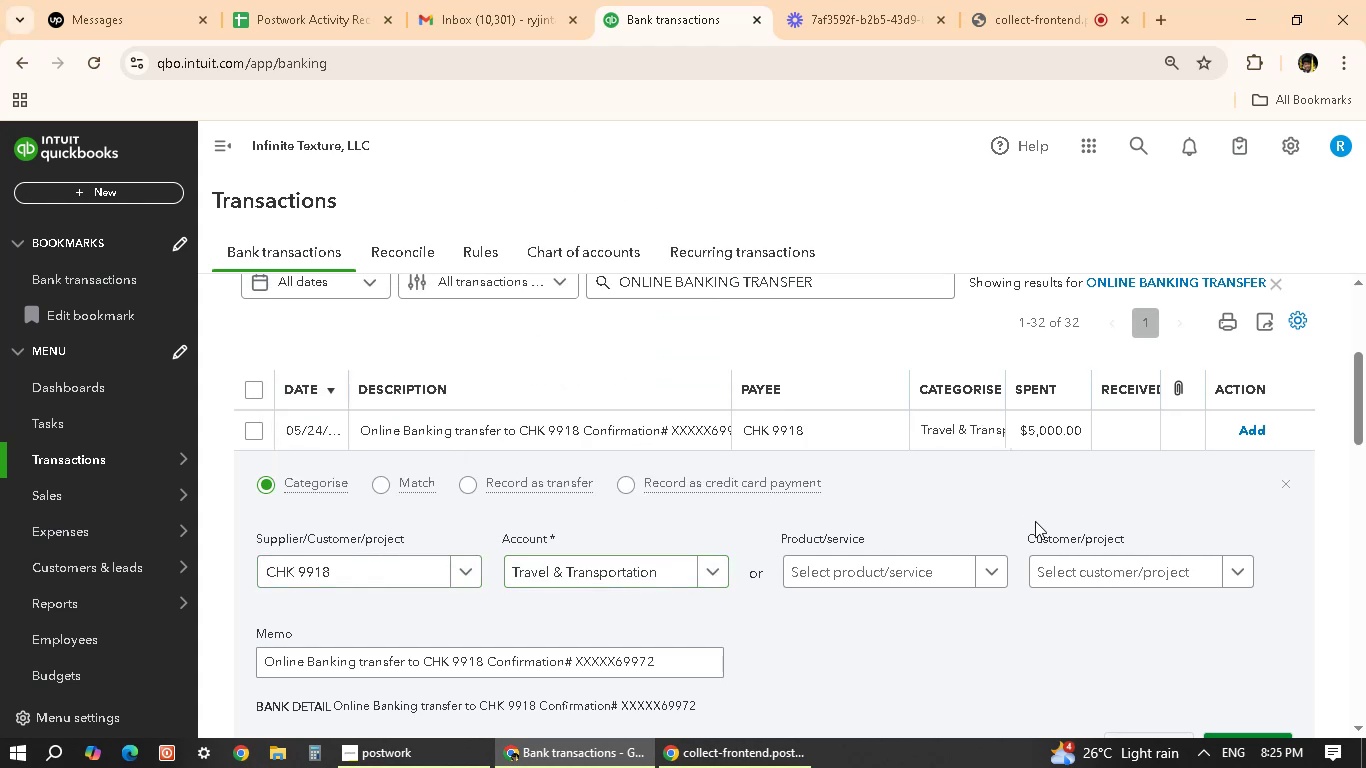 
scroll: coordinate [1038, 604], scroll_direction: down, amount: 2.0
 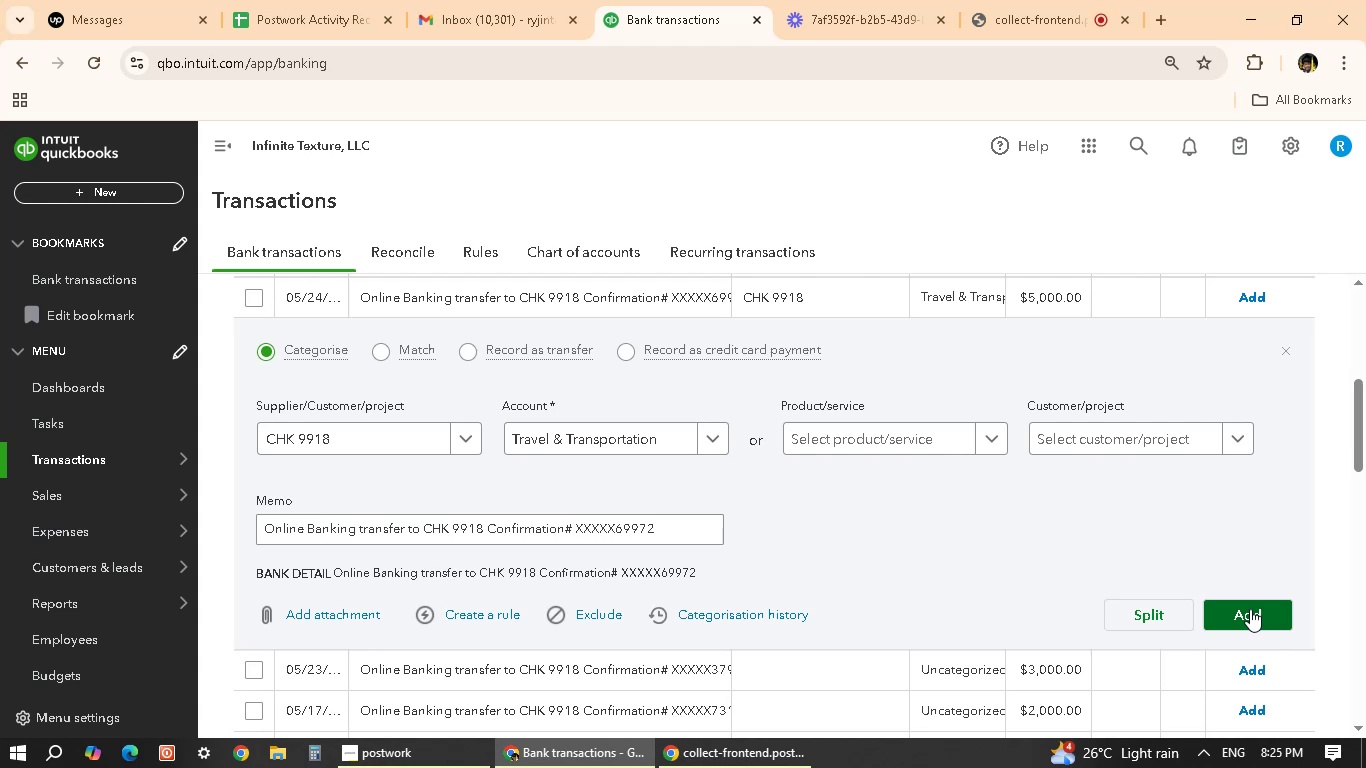 
wait(8.91)
 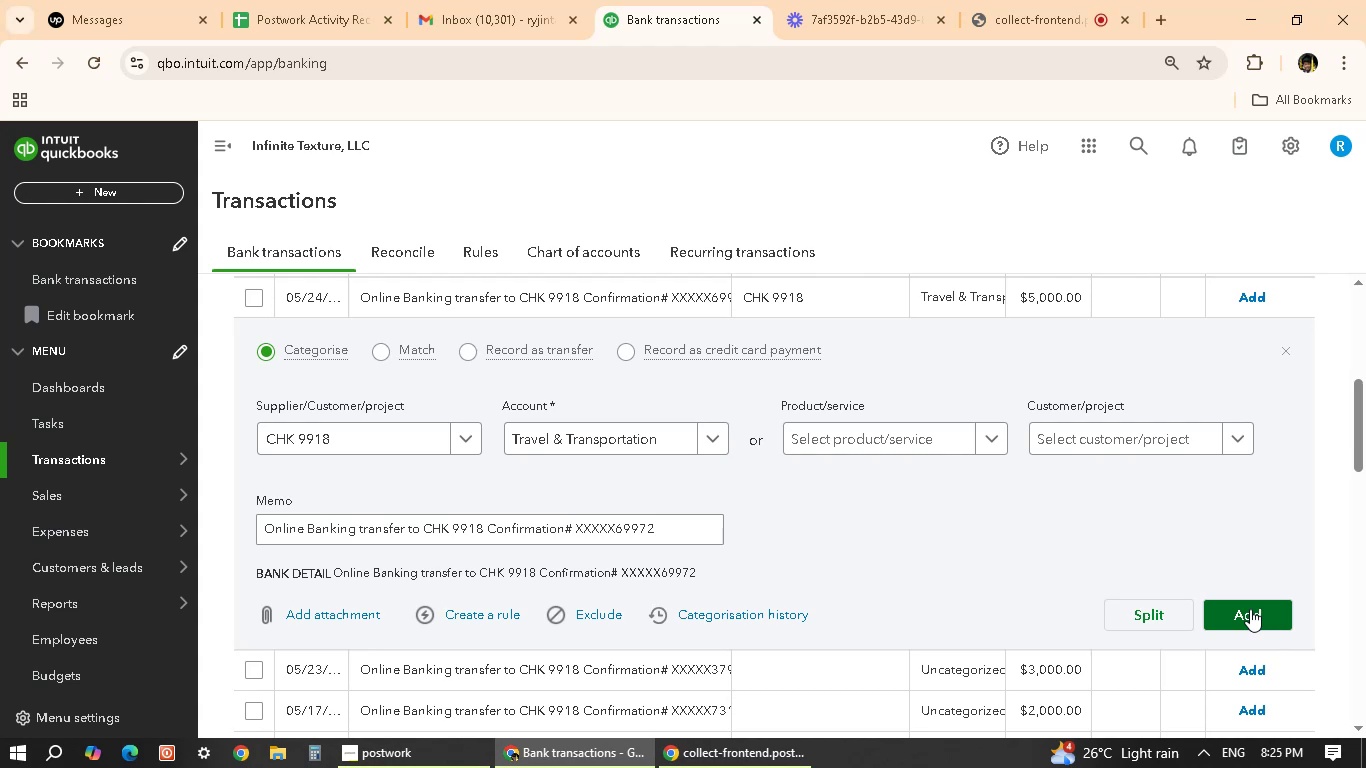 
left_click([1263, 615])
 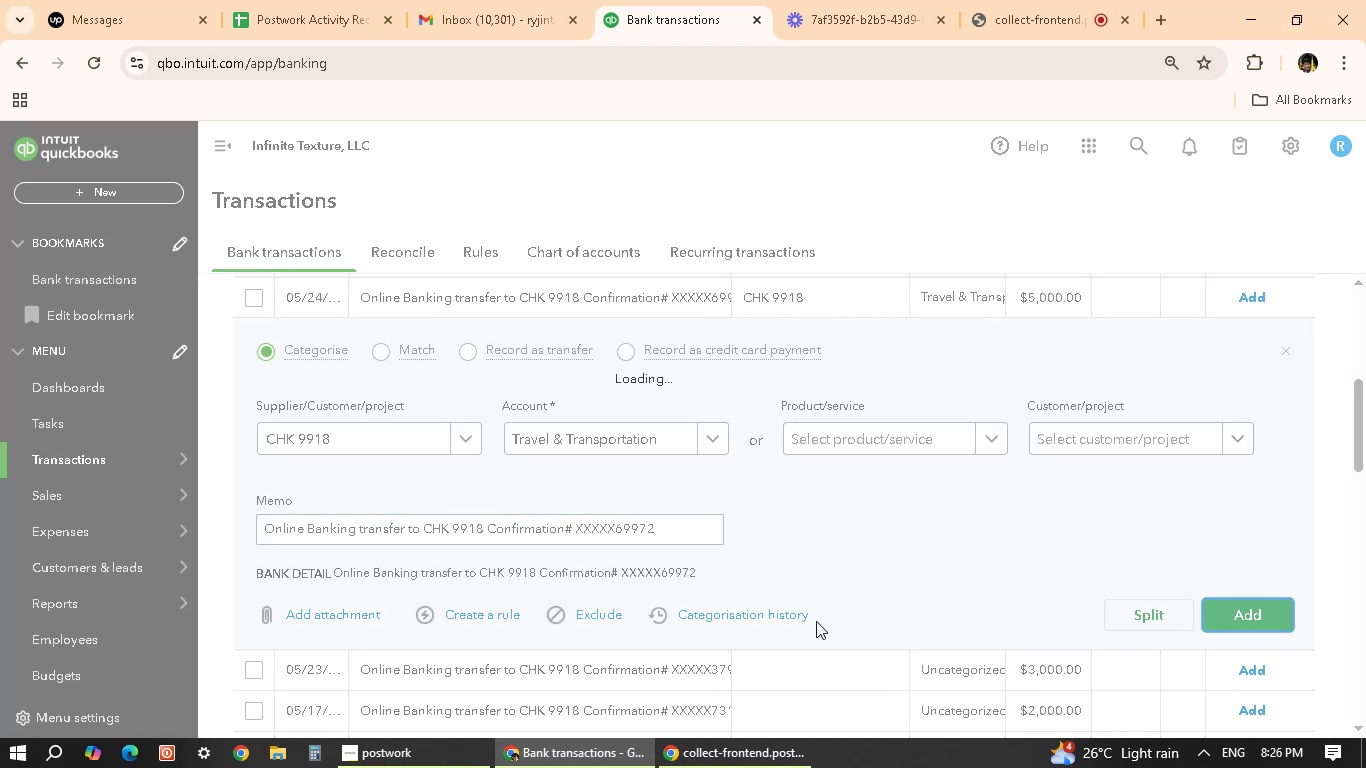 
scroll: coordinate [447, 457], scroll_direction: up, amount: 3.0
 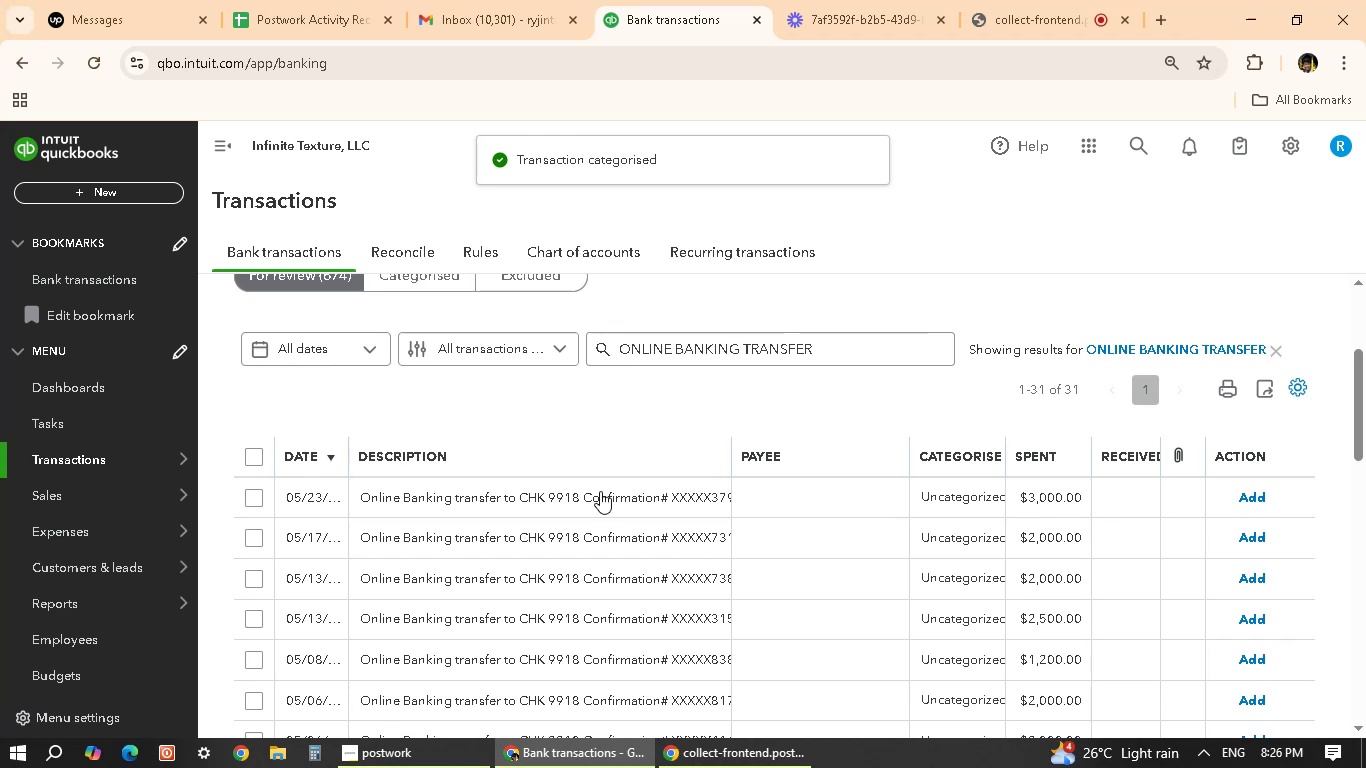 
left_click([600, 496])
 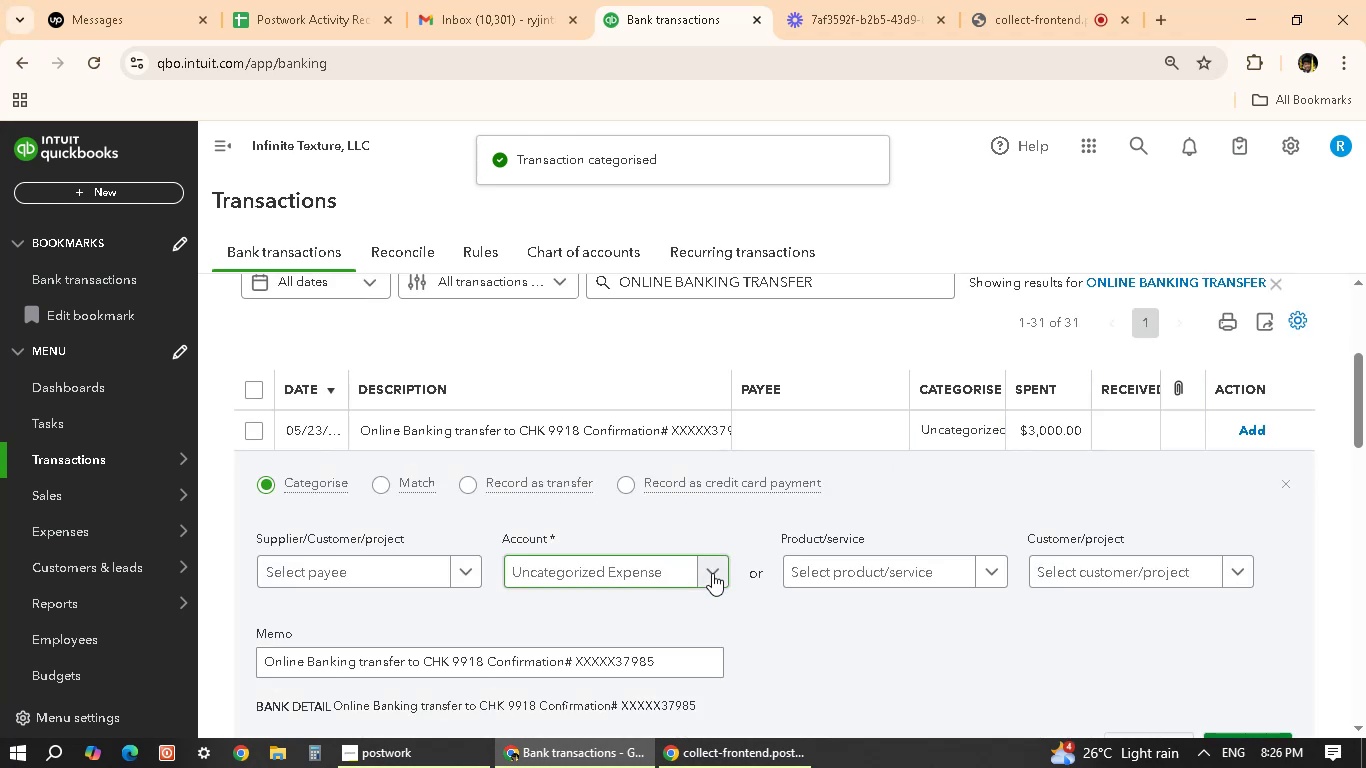 
left_click([466, 573])
 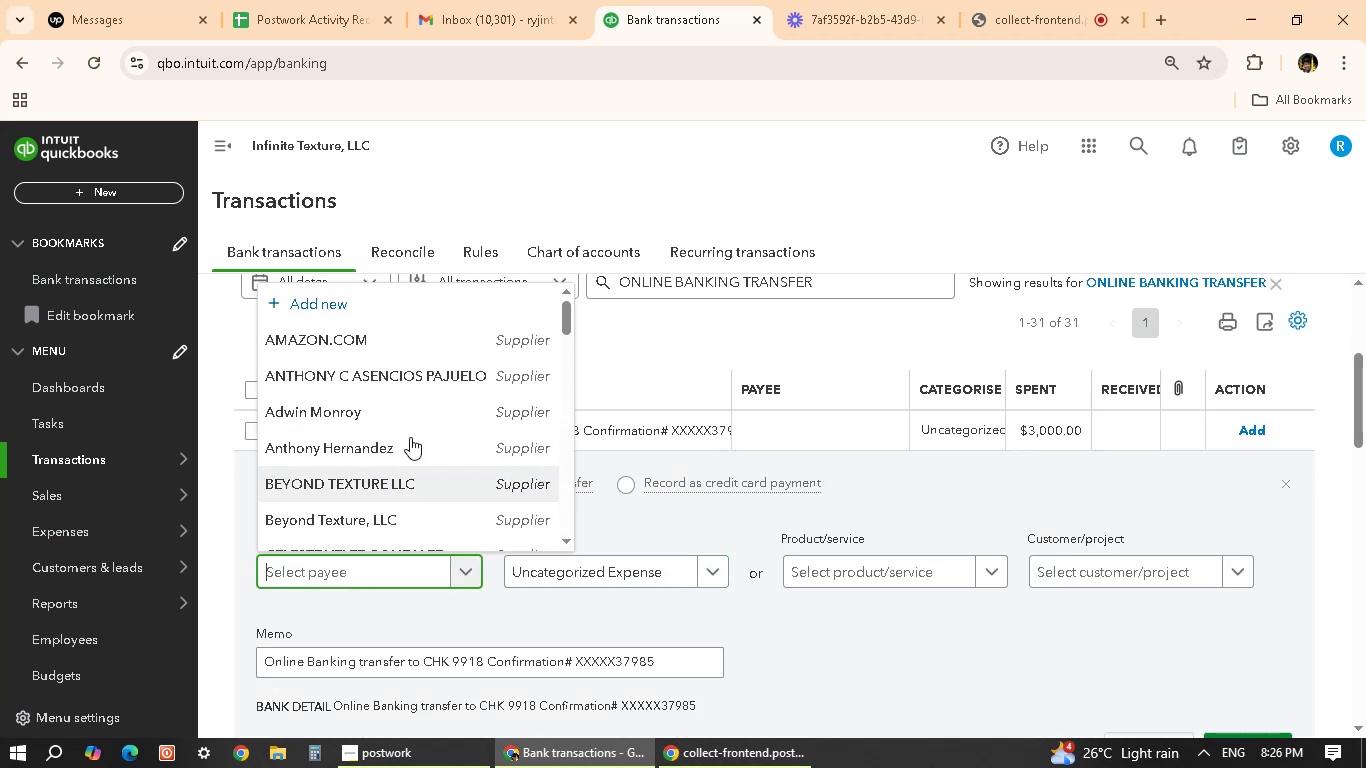 
scroll: coordinate [439, 422], scroll_direction: down, amount: 3.0
 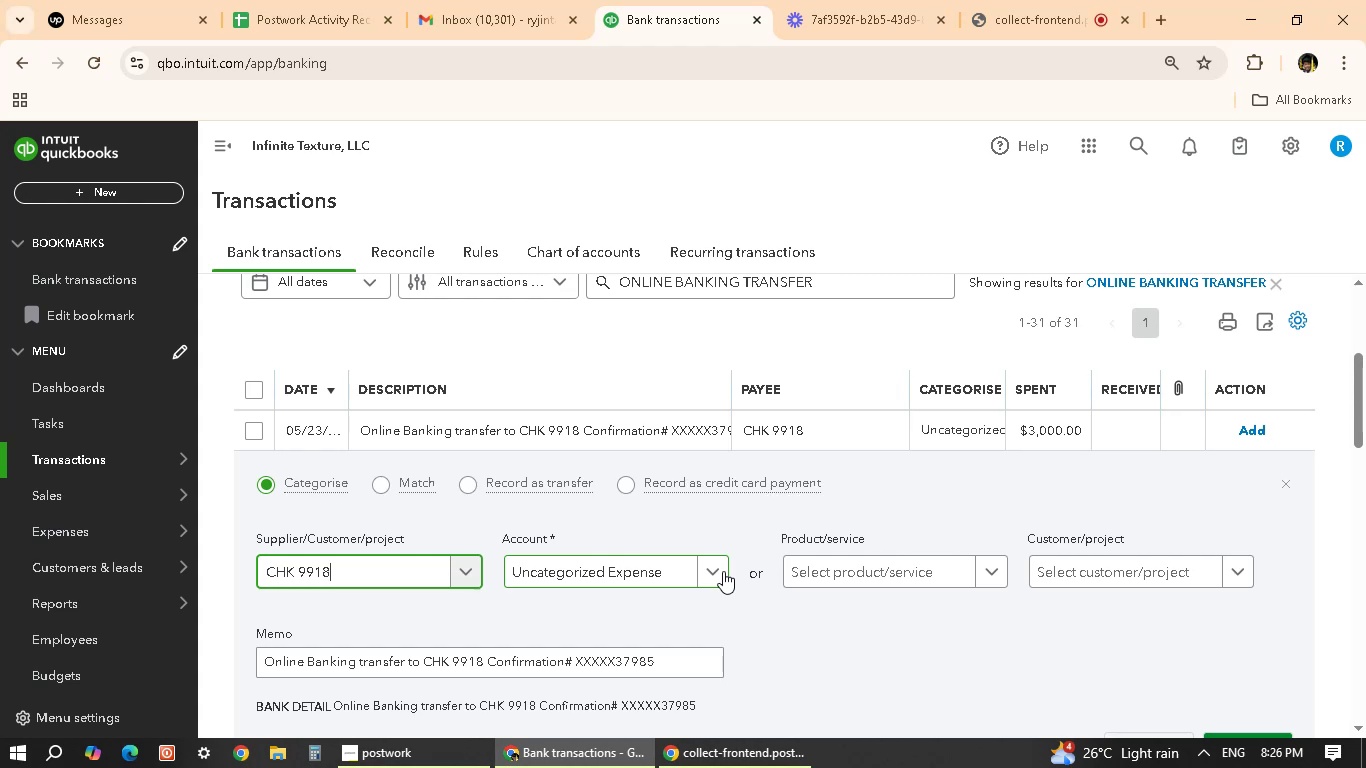 
wait(10.26)
 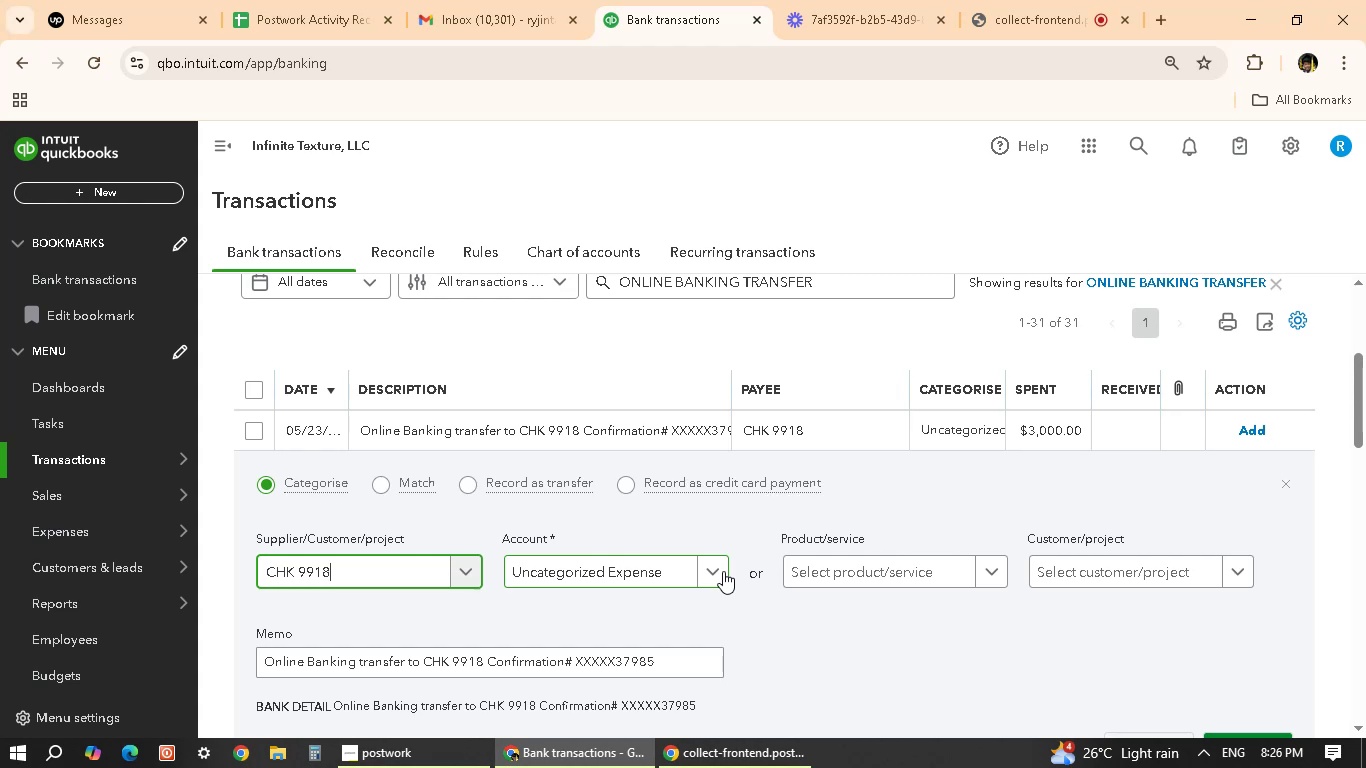 
left_click([717, 573])
 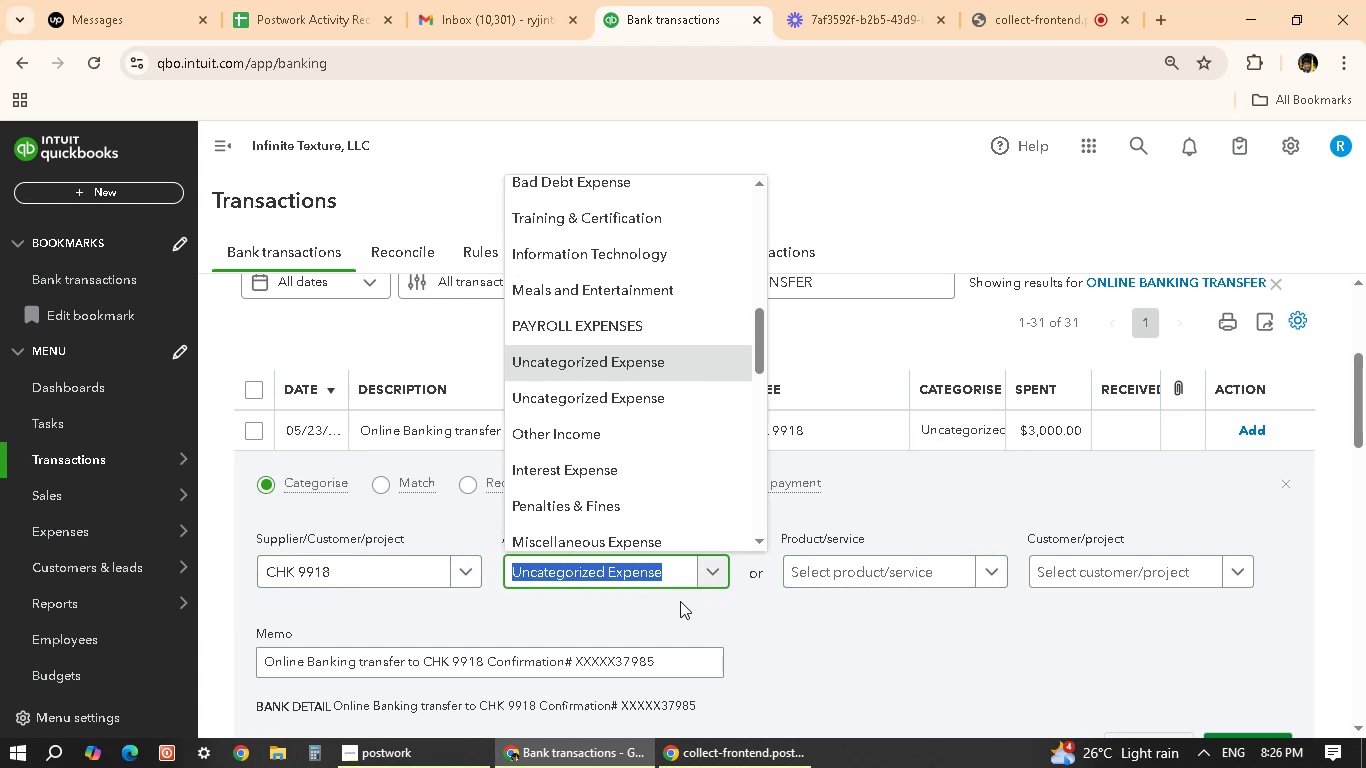 
scroll: coordinate [651, 332], scroll_direction: up, amount: 7.0
 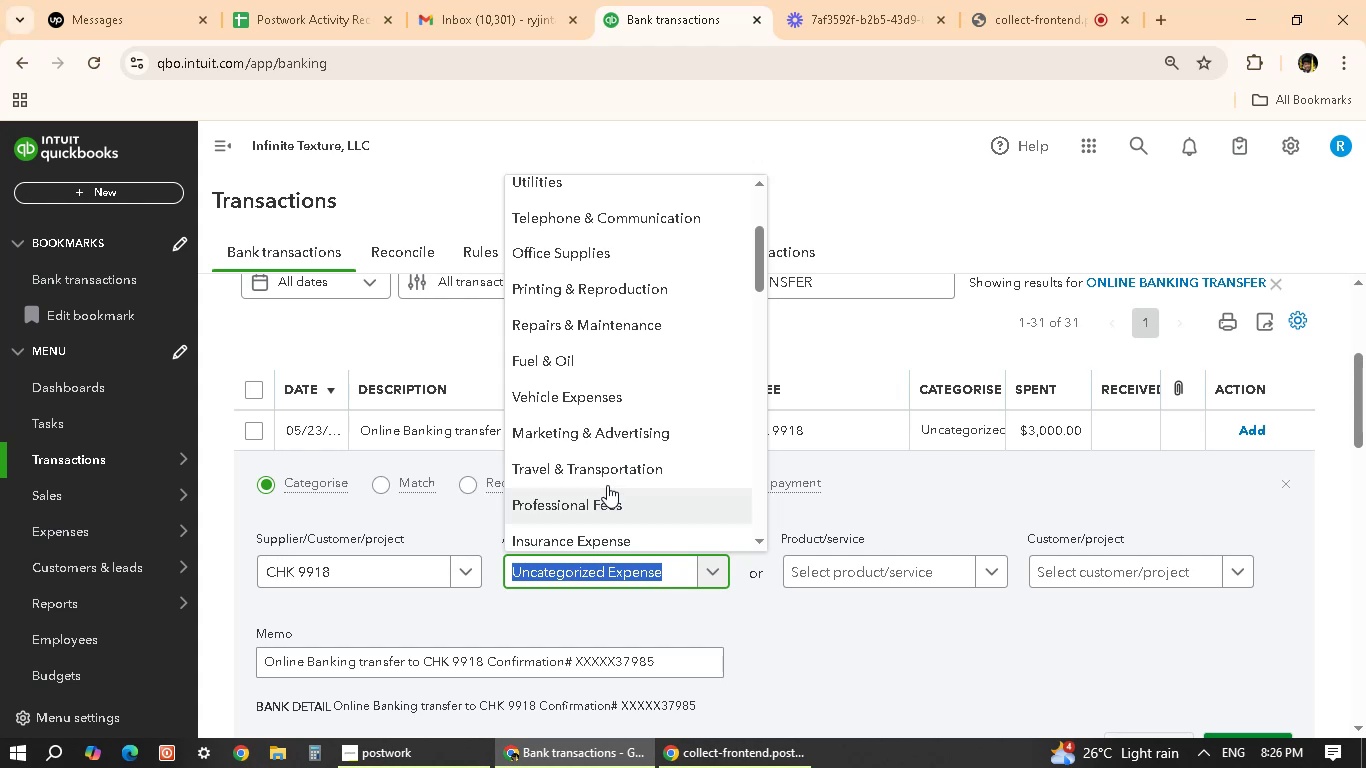 
left_click([619, 465])
 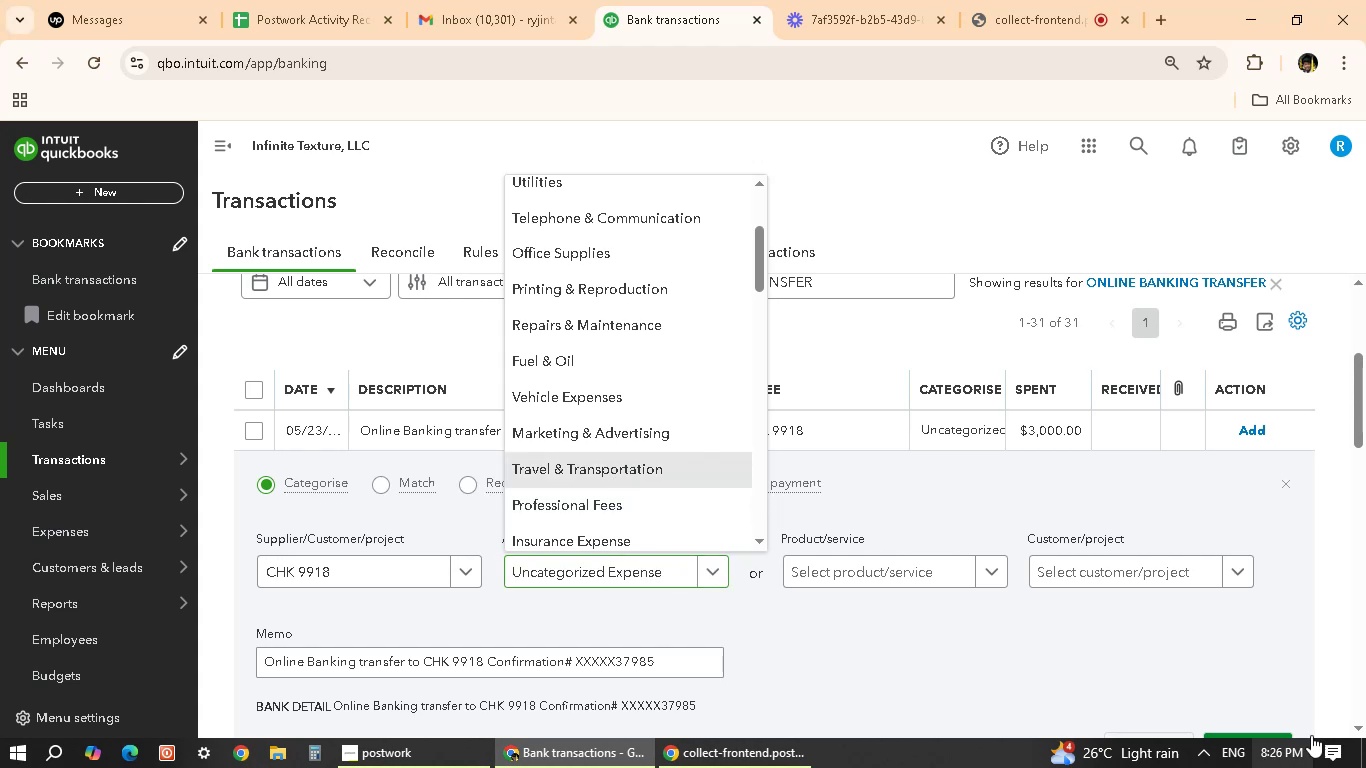 
scroll: coordinate [1181, 660], scroll_direction: down, amount: 2.0
 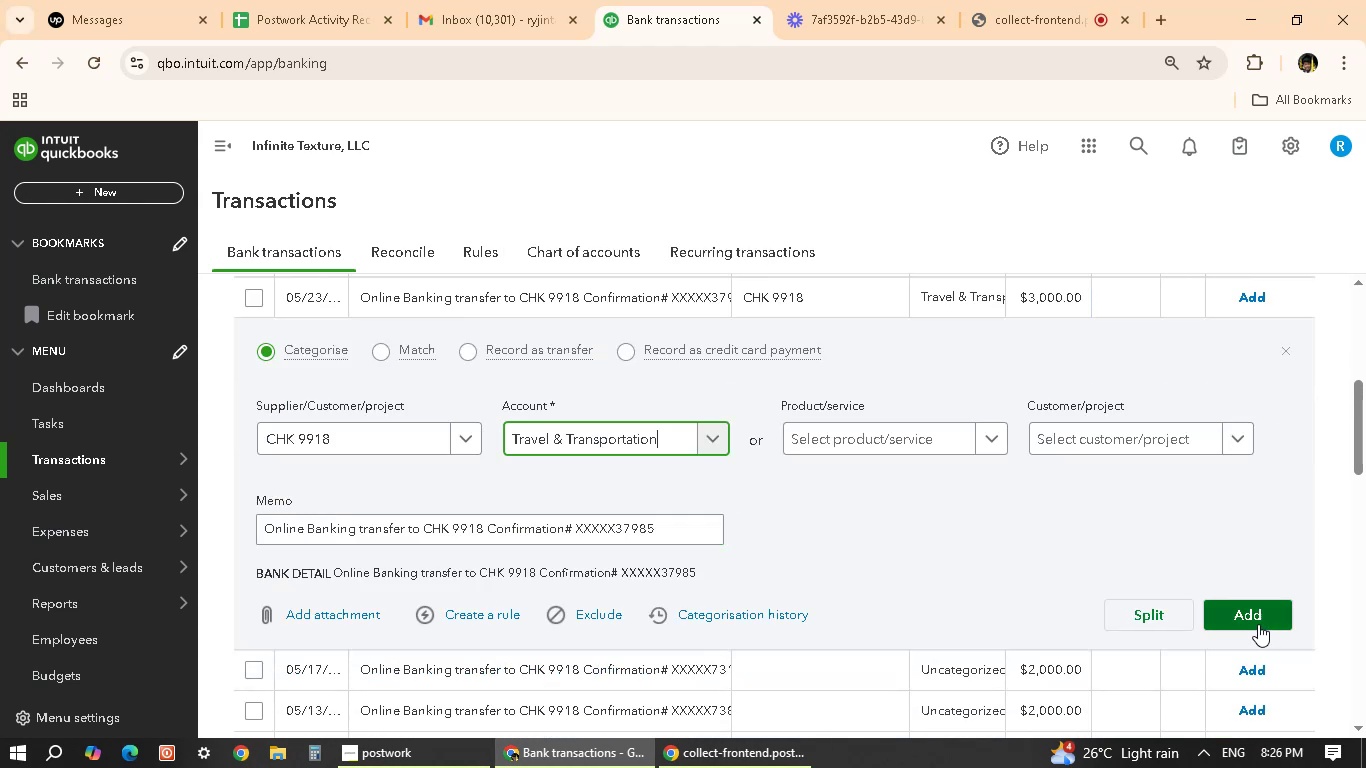 
left_click([1258, 619])
 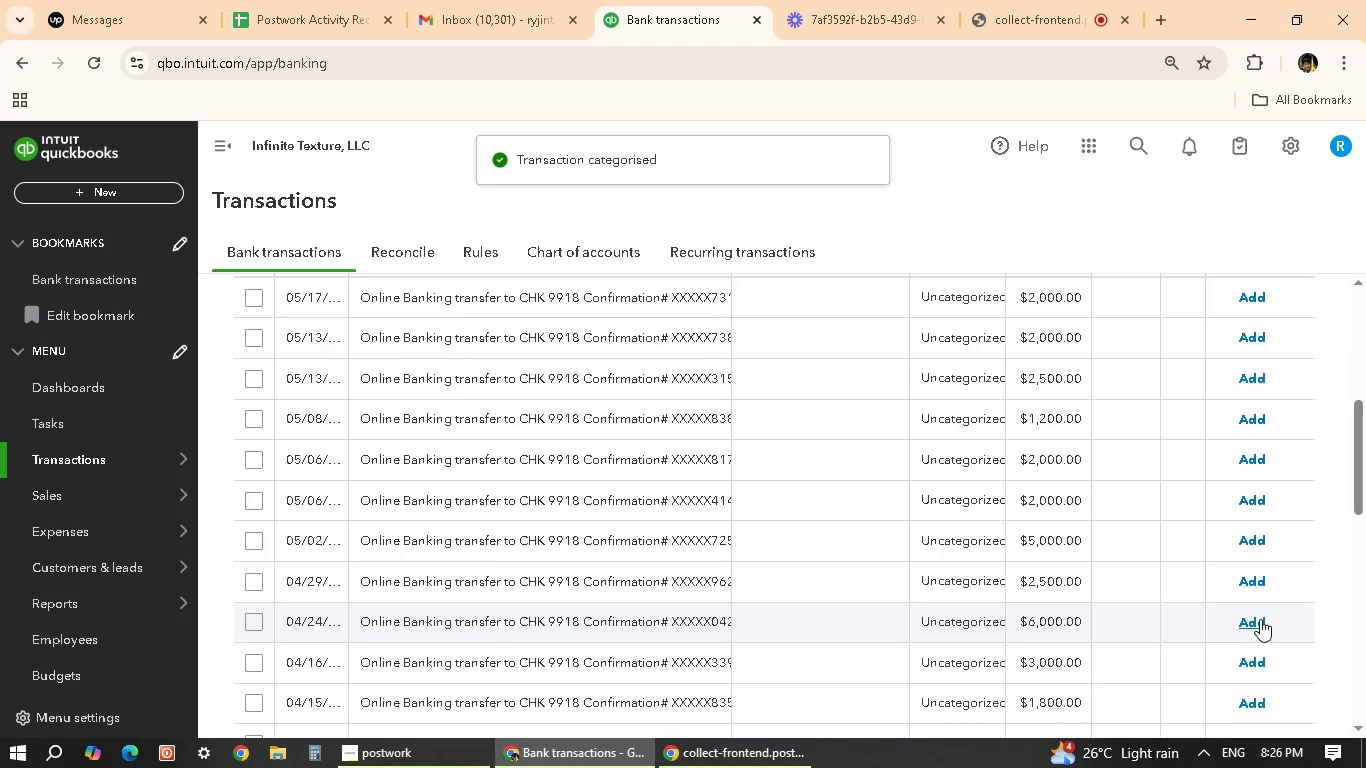 
wait(5.33)
 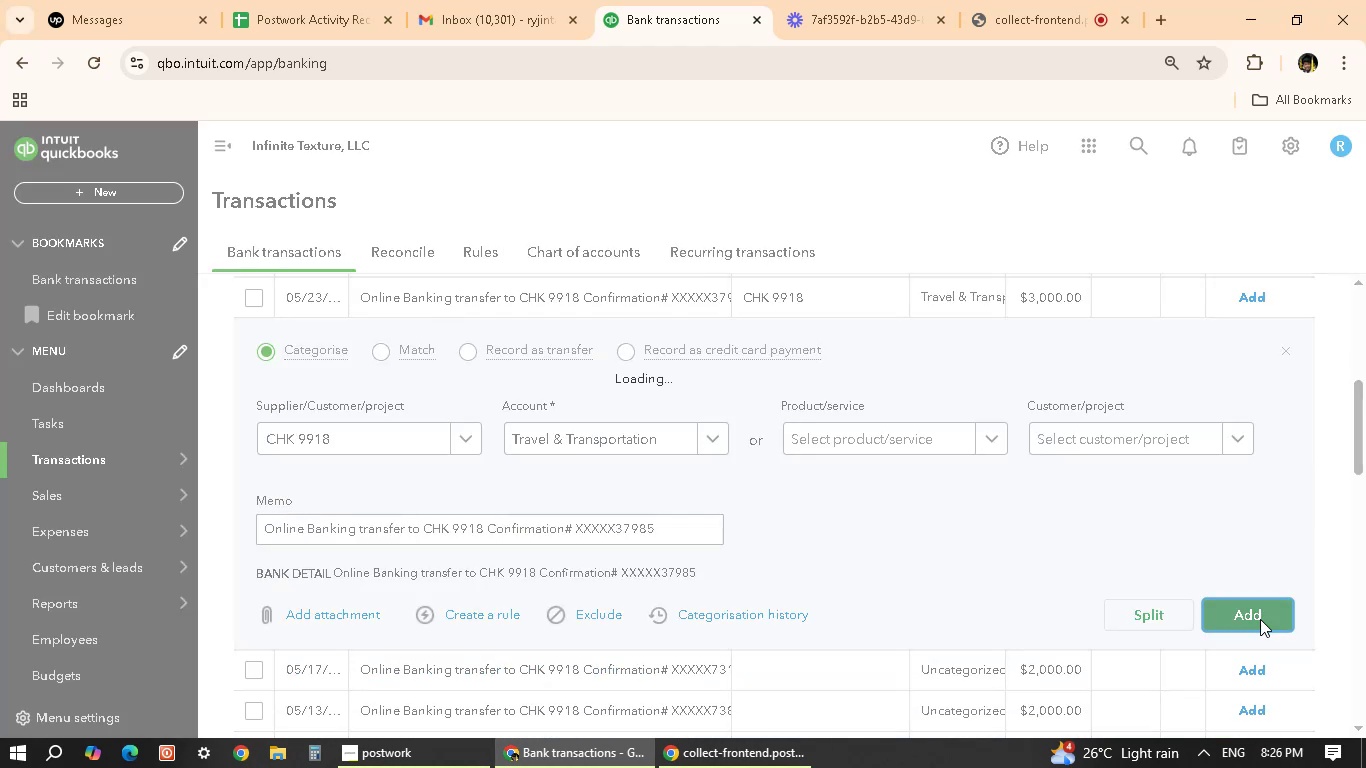 
scroll: coordinate [790, 475], scroll_direction: up, amount: 2.0
 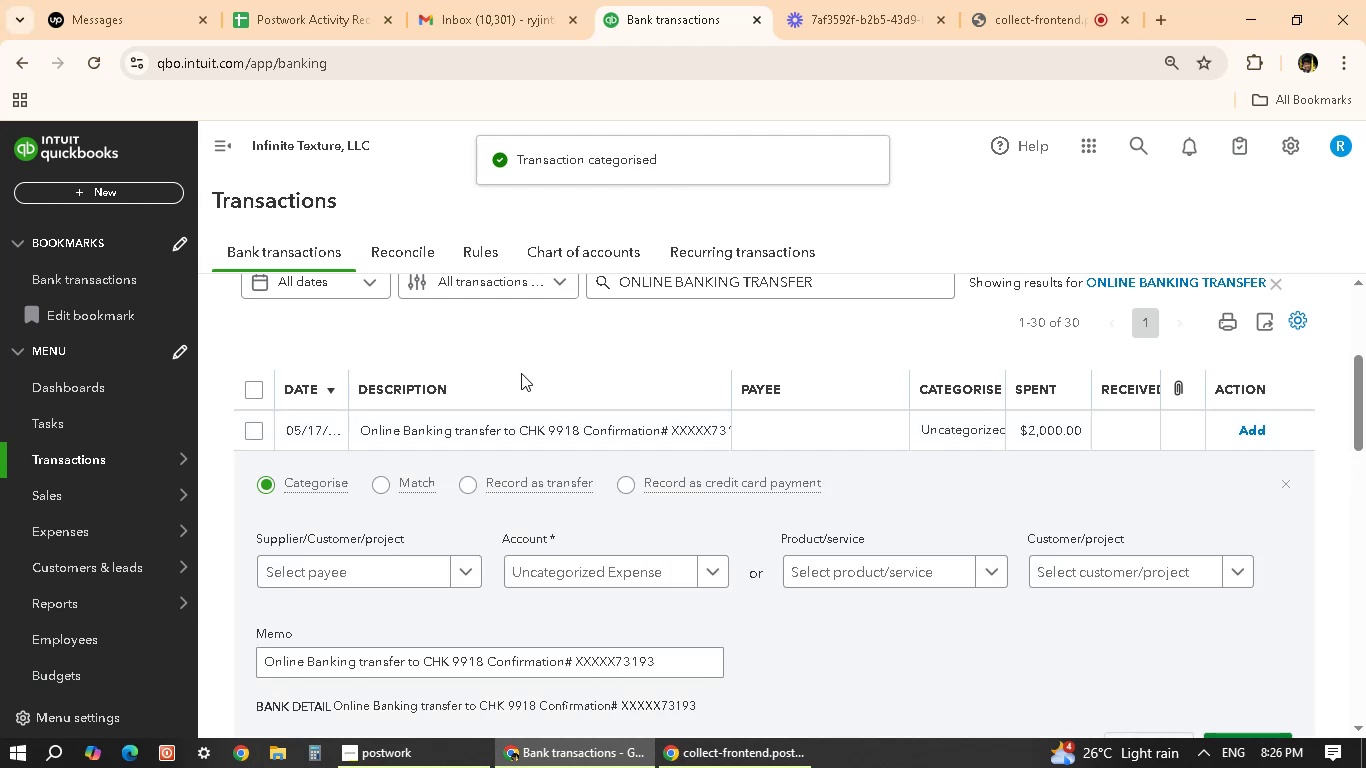 
left_click([470, 570])
 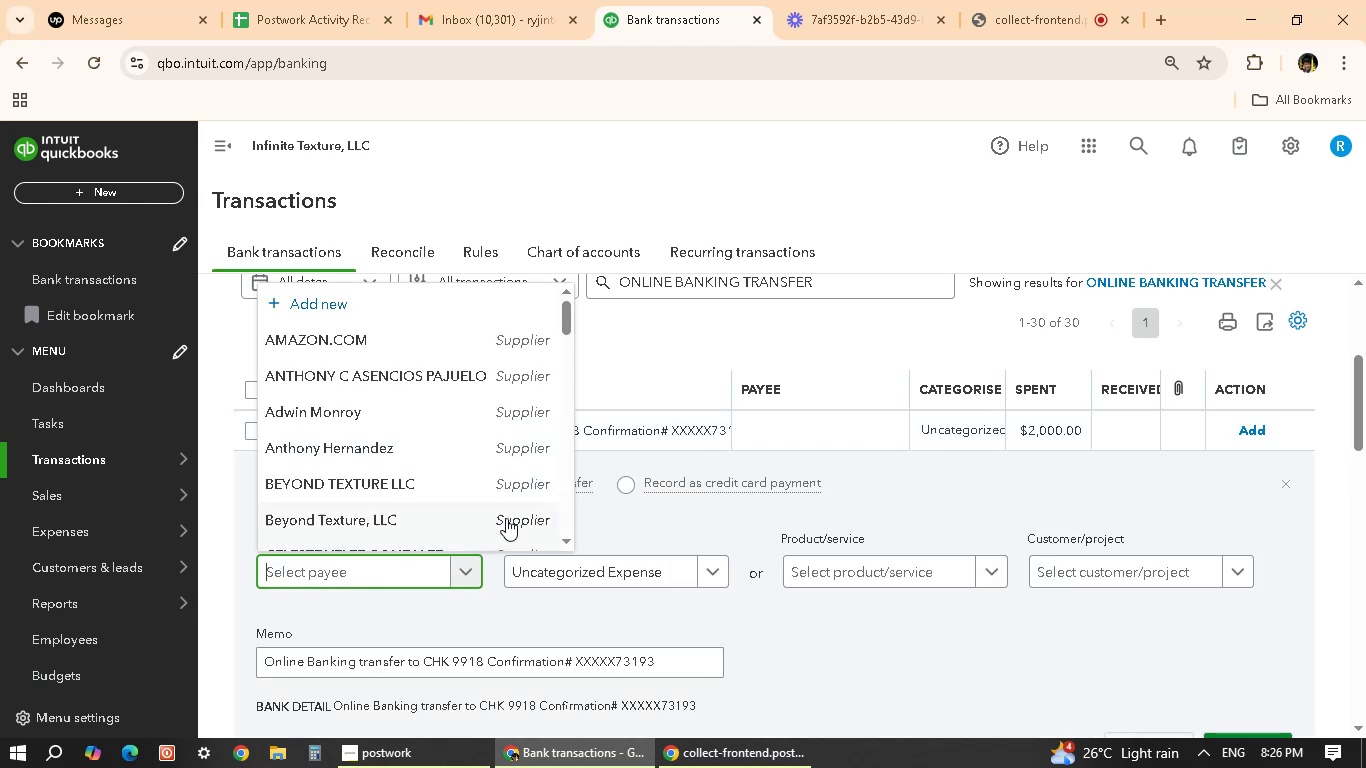 
scroll: coordinate [462, 408], scroll_direction: down, amount: 2.0
 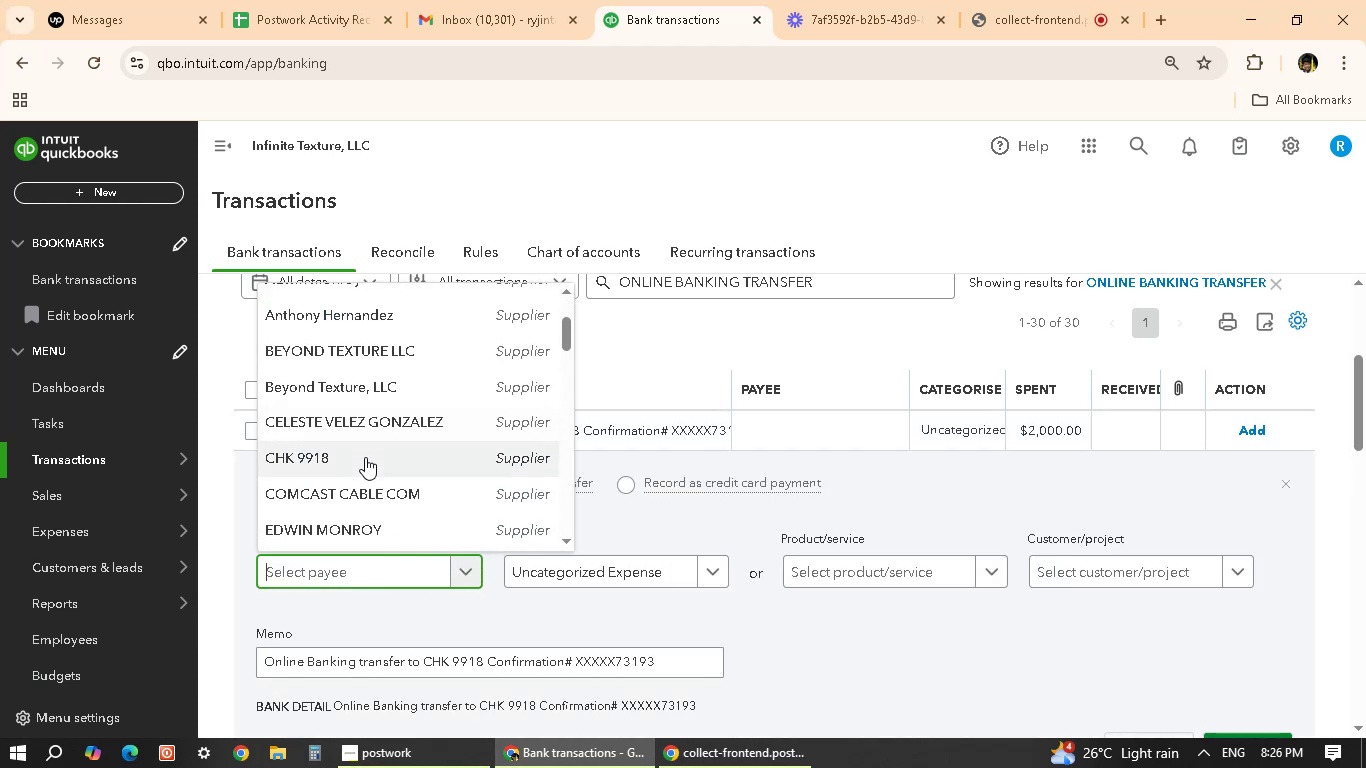 
left_click([363, 460])
 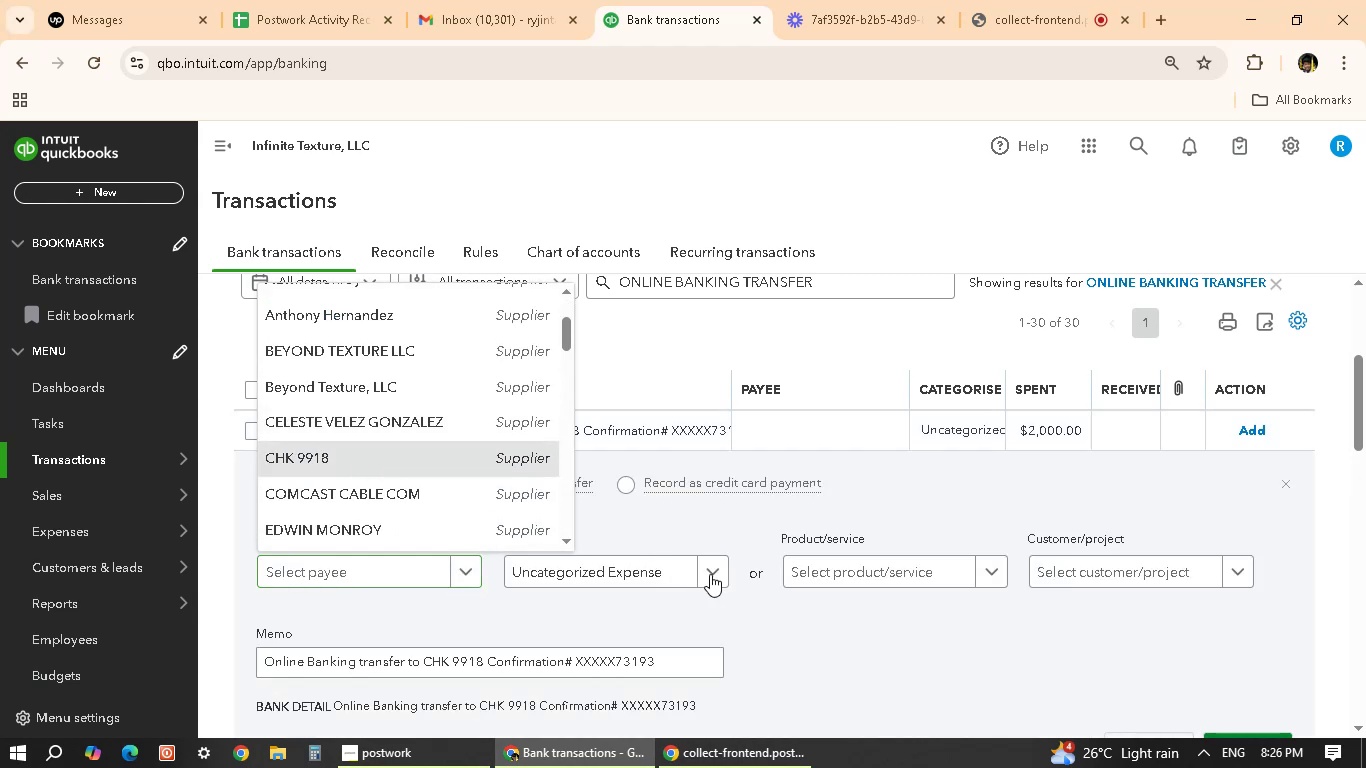 
left_click([710, 574])
 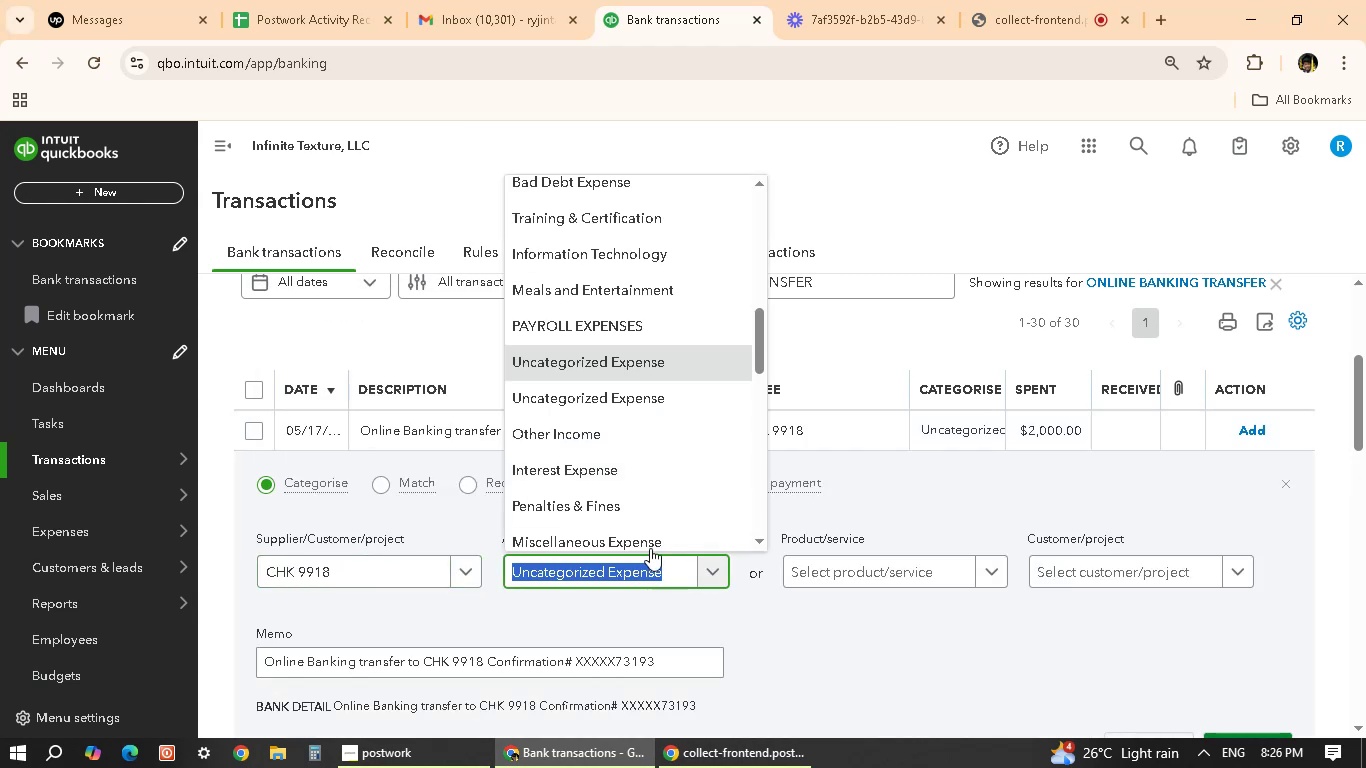 
scroll: coordinate [629, 440], scroll_direction: up, amount: 4.0
 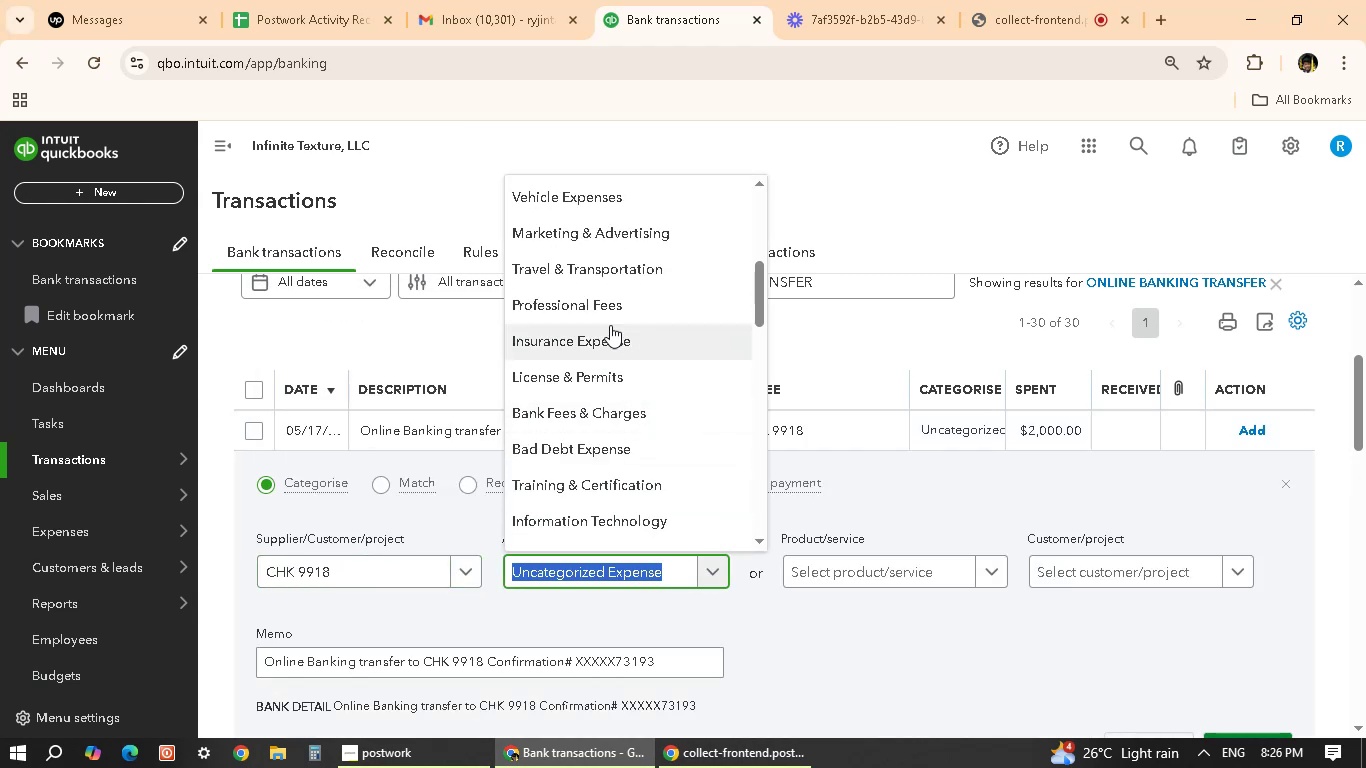 
left_click([617, 277])
 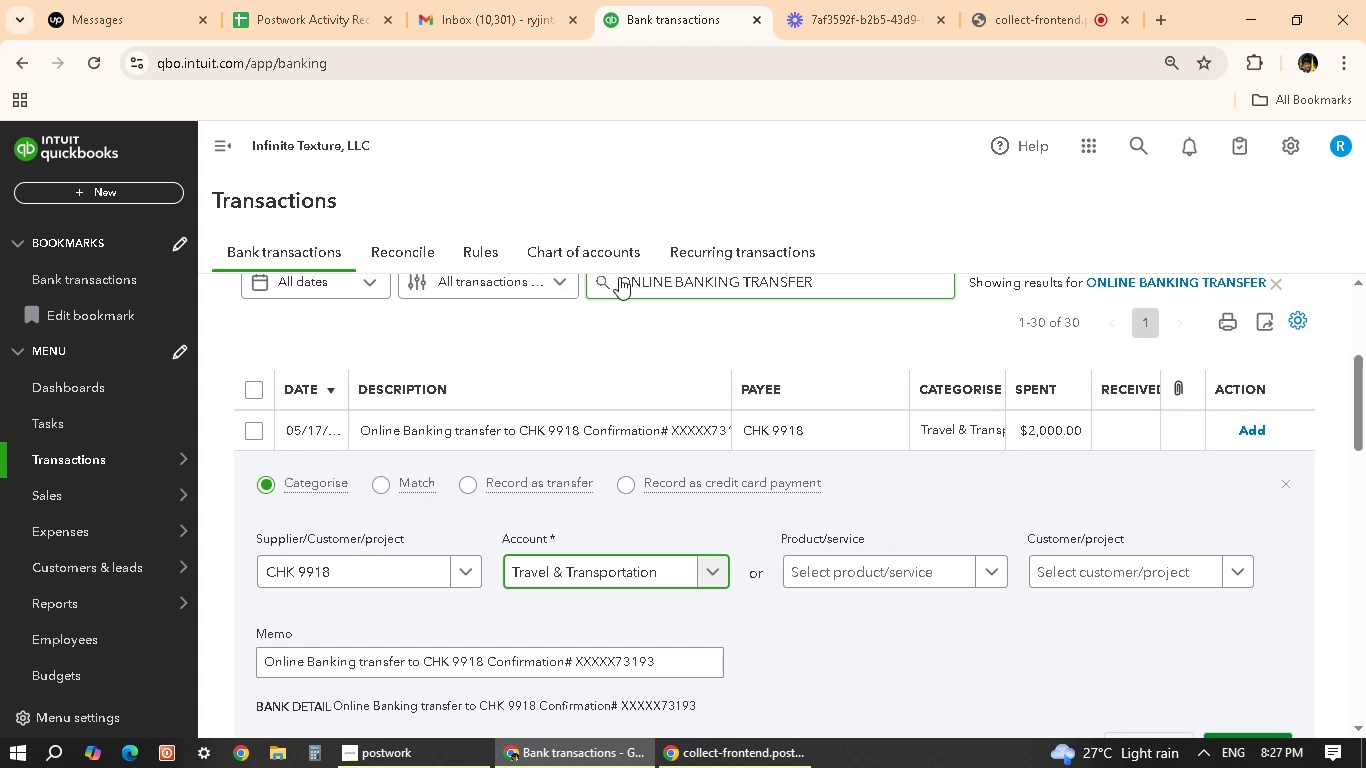 
wait(32.26)
 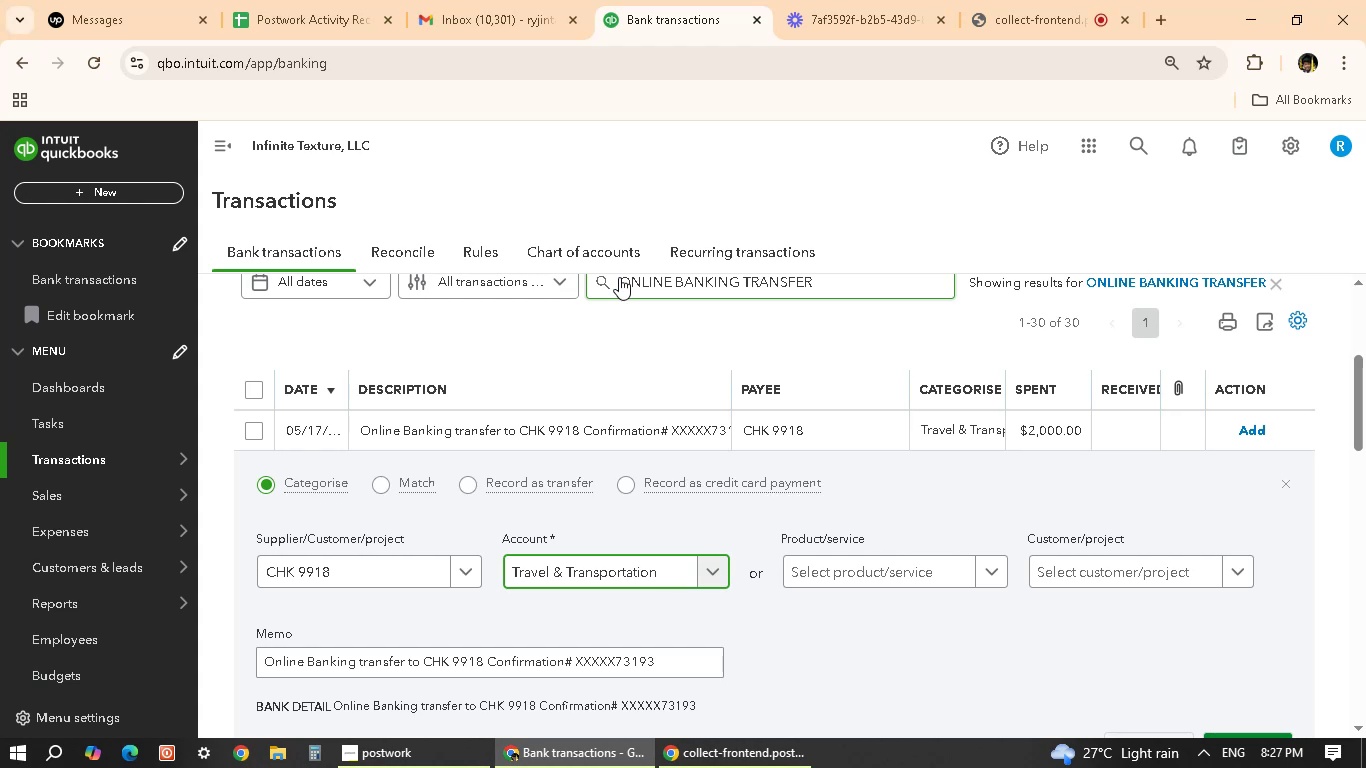 
scroll: coordinate [1215, 687], scroll_direction: down, amount: 1.0
 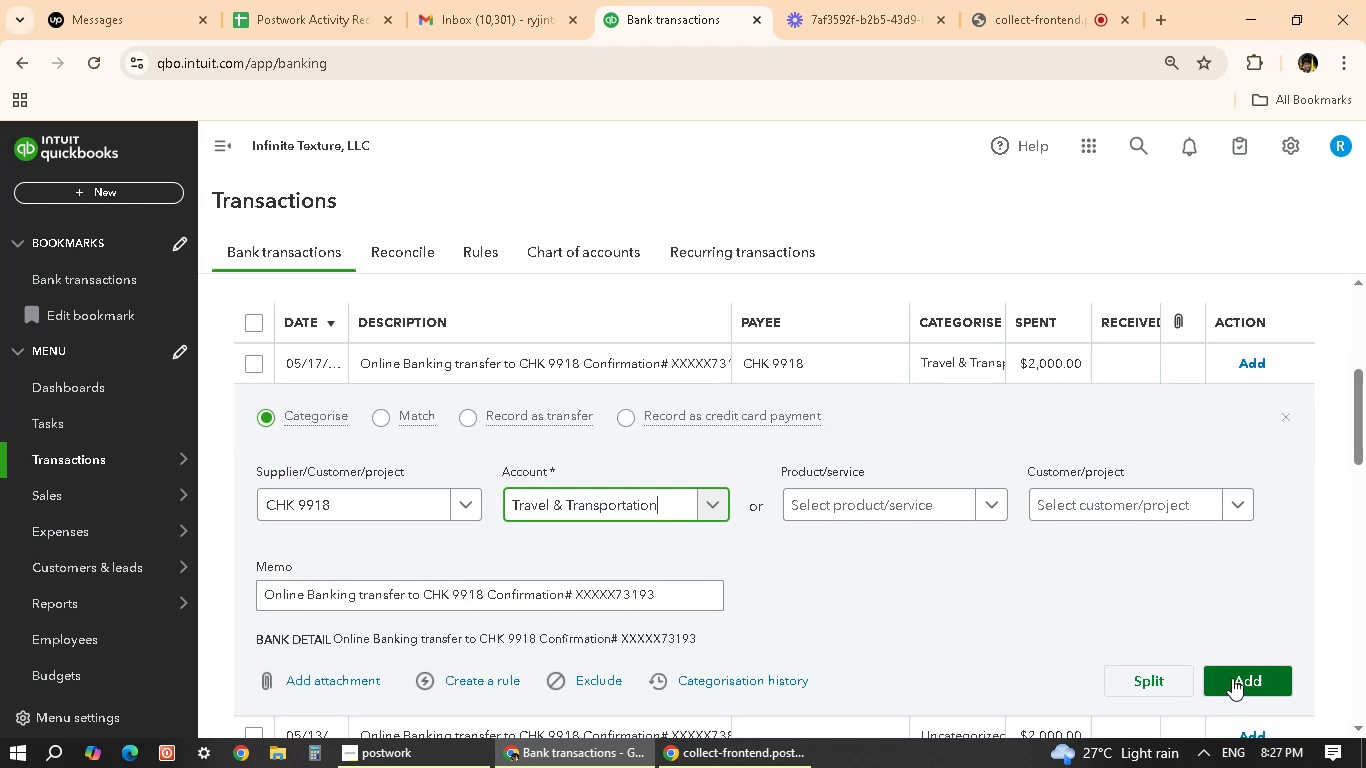 
left_click([1238, 672])
 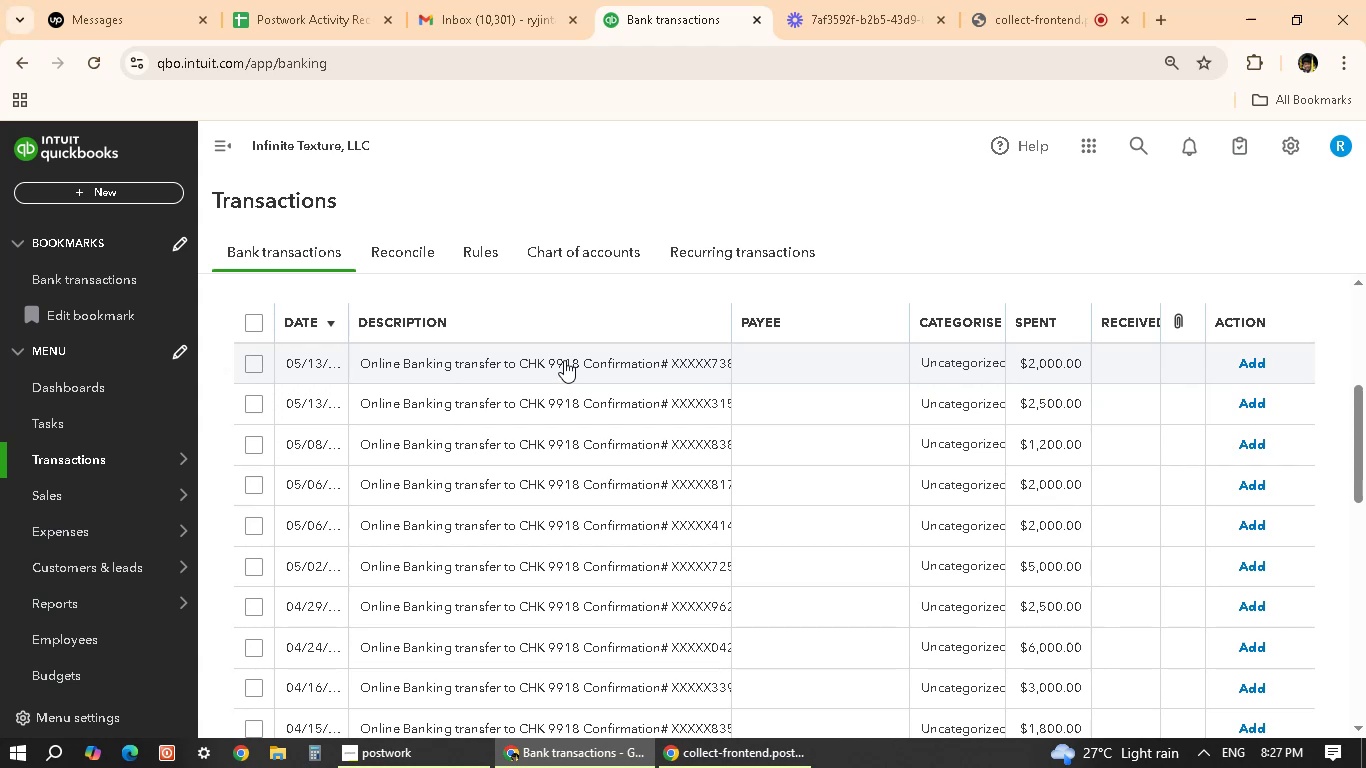 
wait(17.55)
 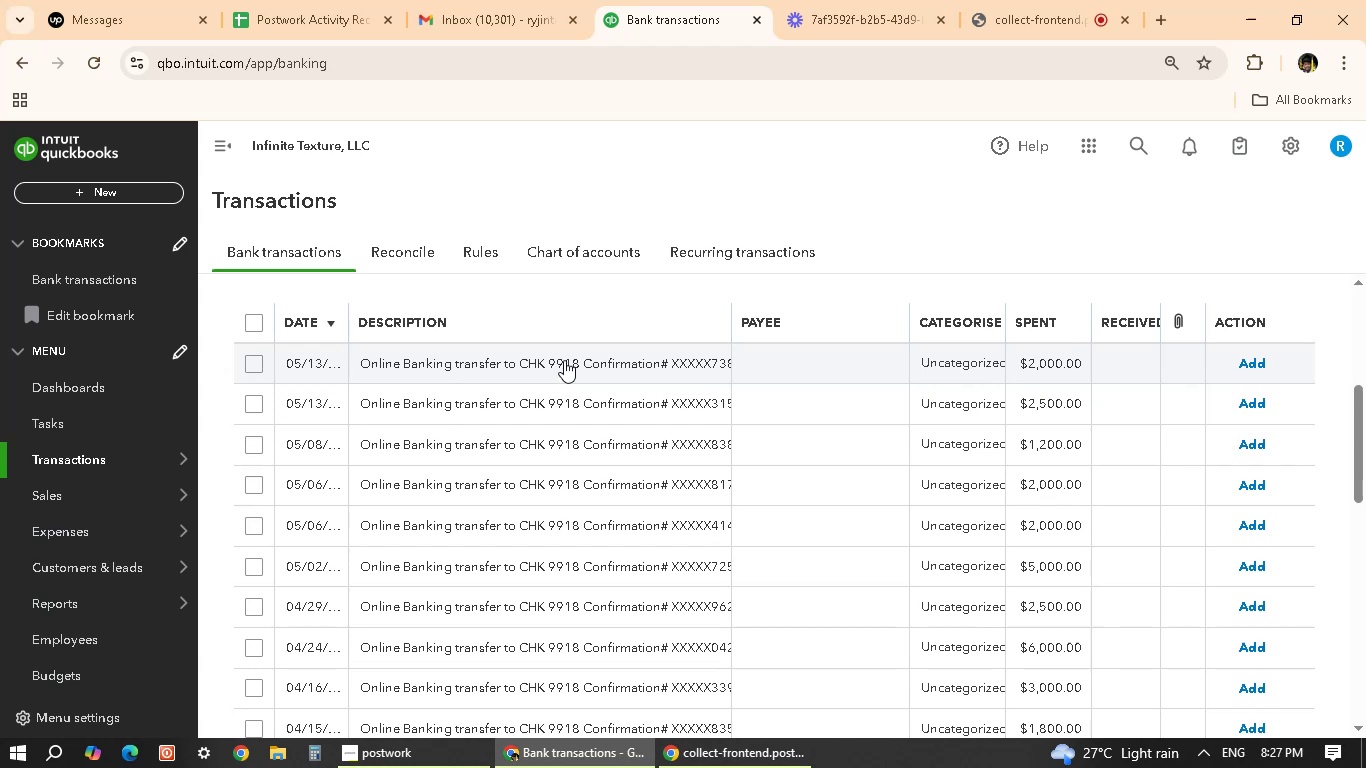 
left_click([616, 364])
 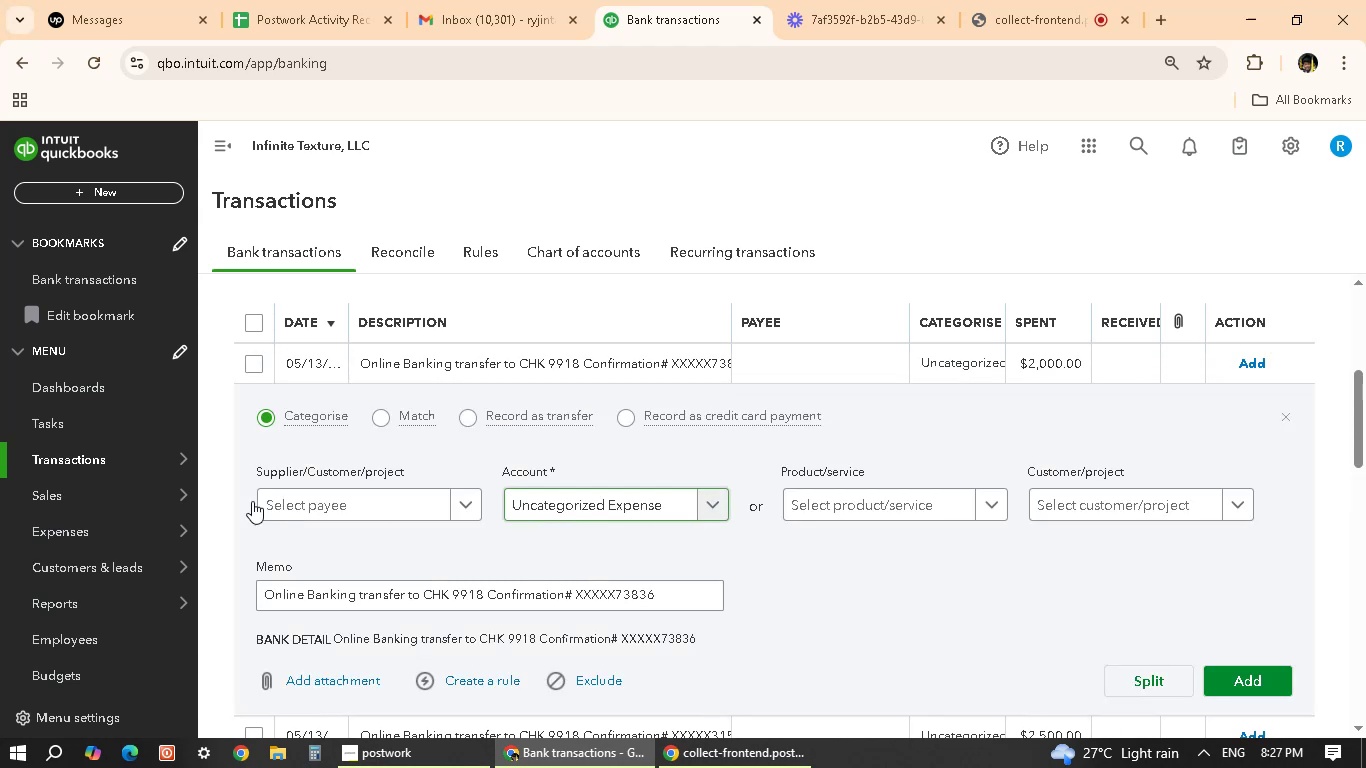 
left_click([458, 497])
 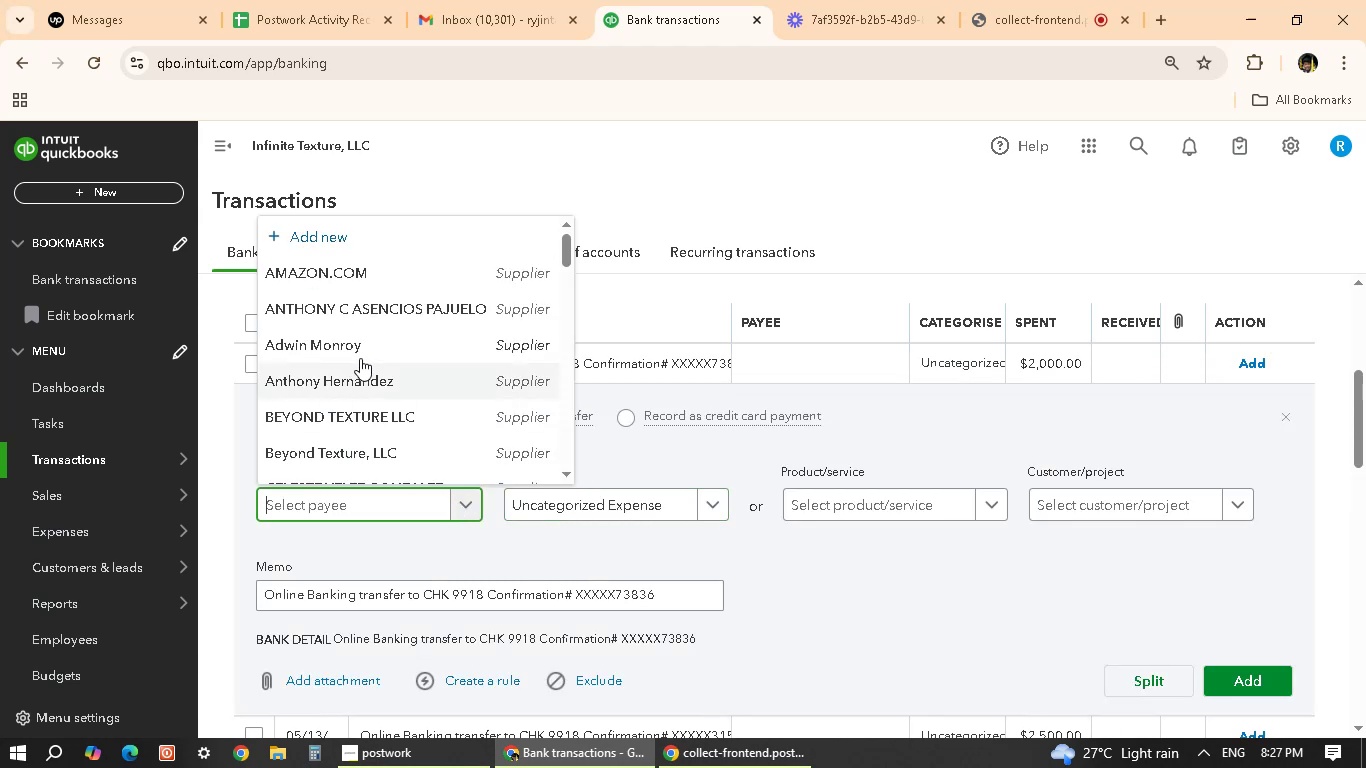 
scroll: coordinate [359, 387], scroll_direction: down, amount: 2.0
 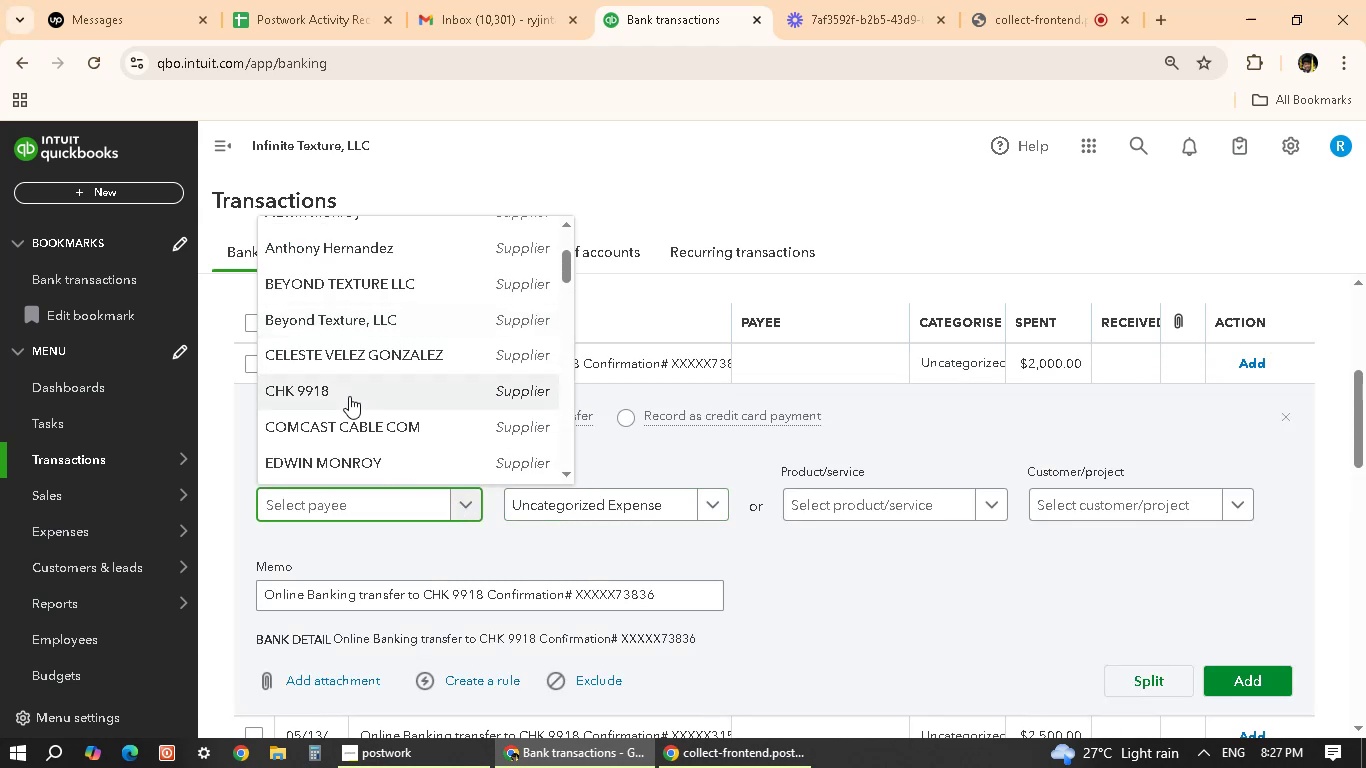 
left_click([353, 387])
 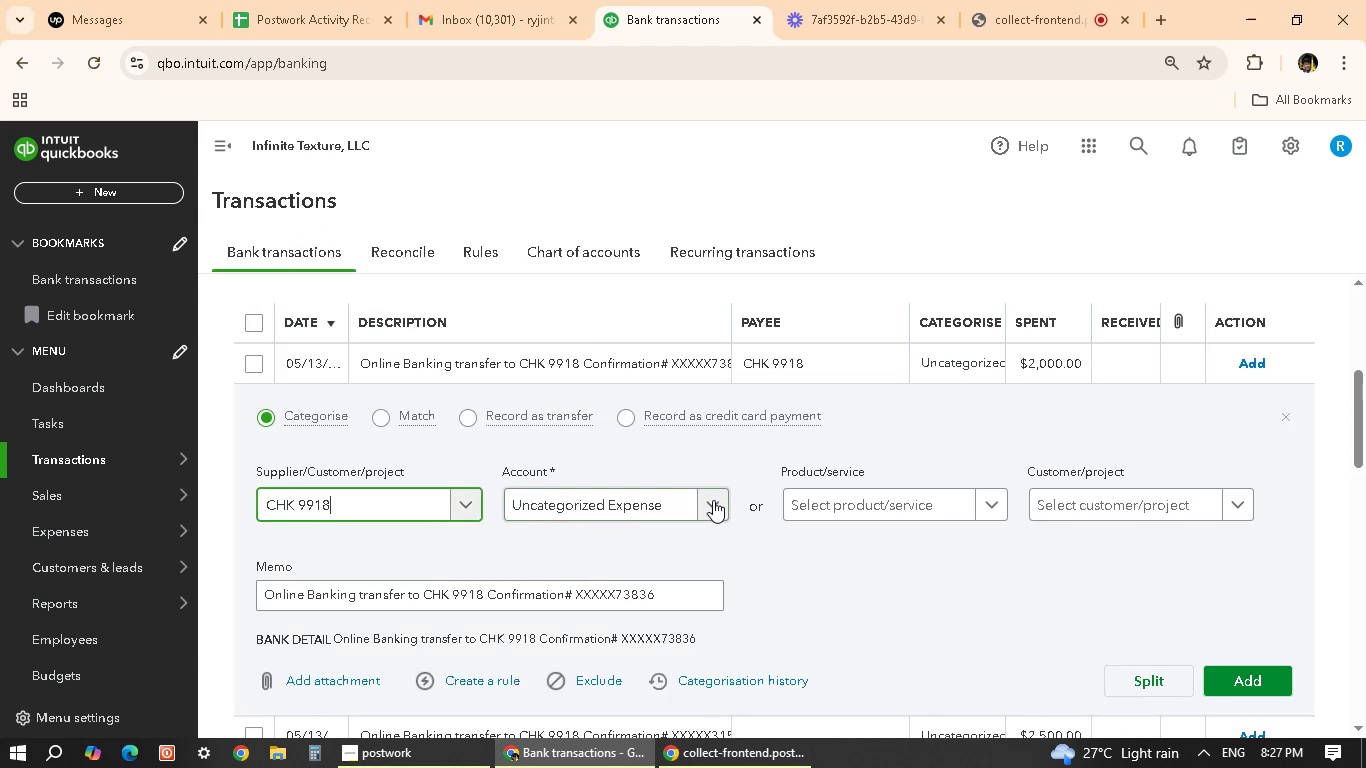 
left_click([711, 501])
 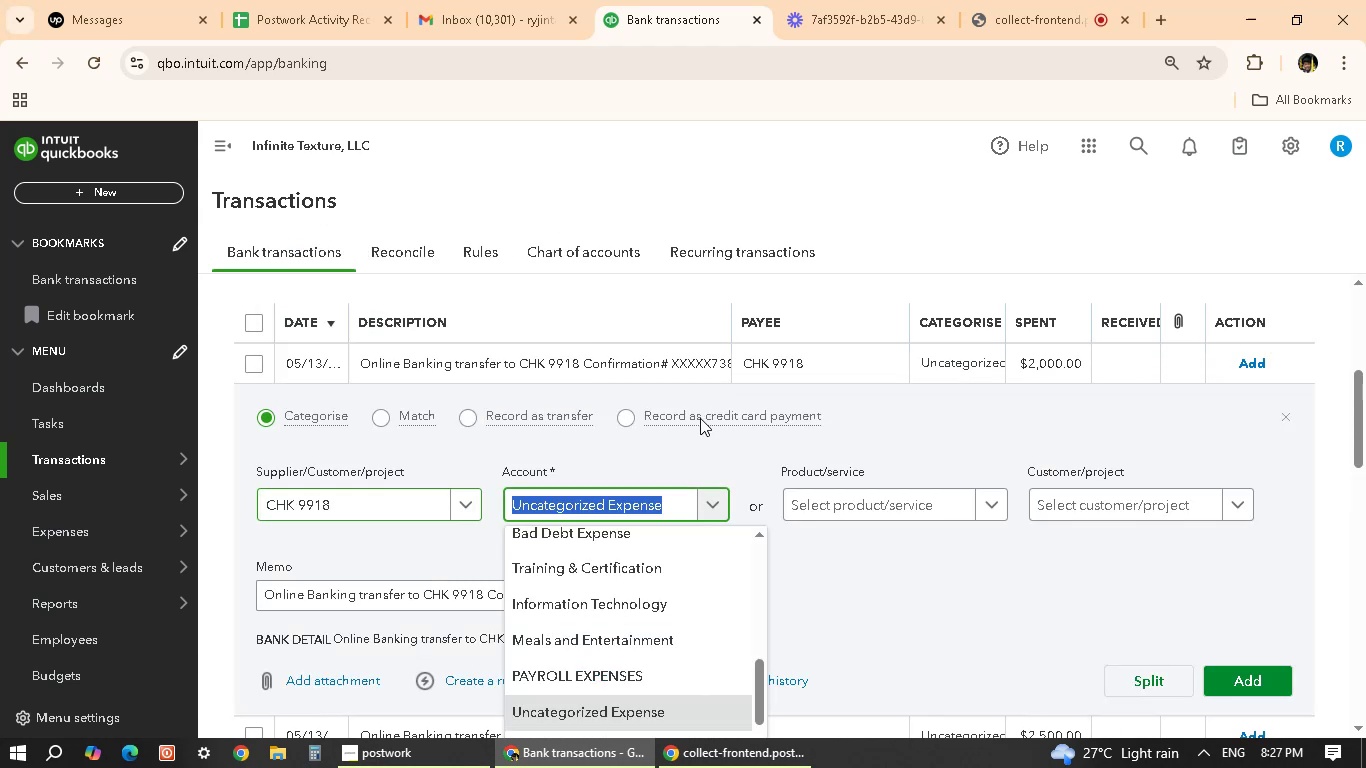 
scroll: coordinate [660, 585], scroll_direction: down, amount: 3.0
 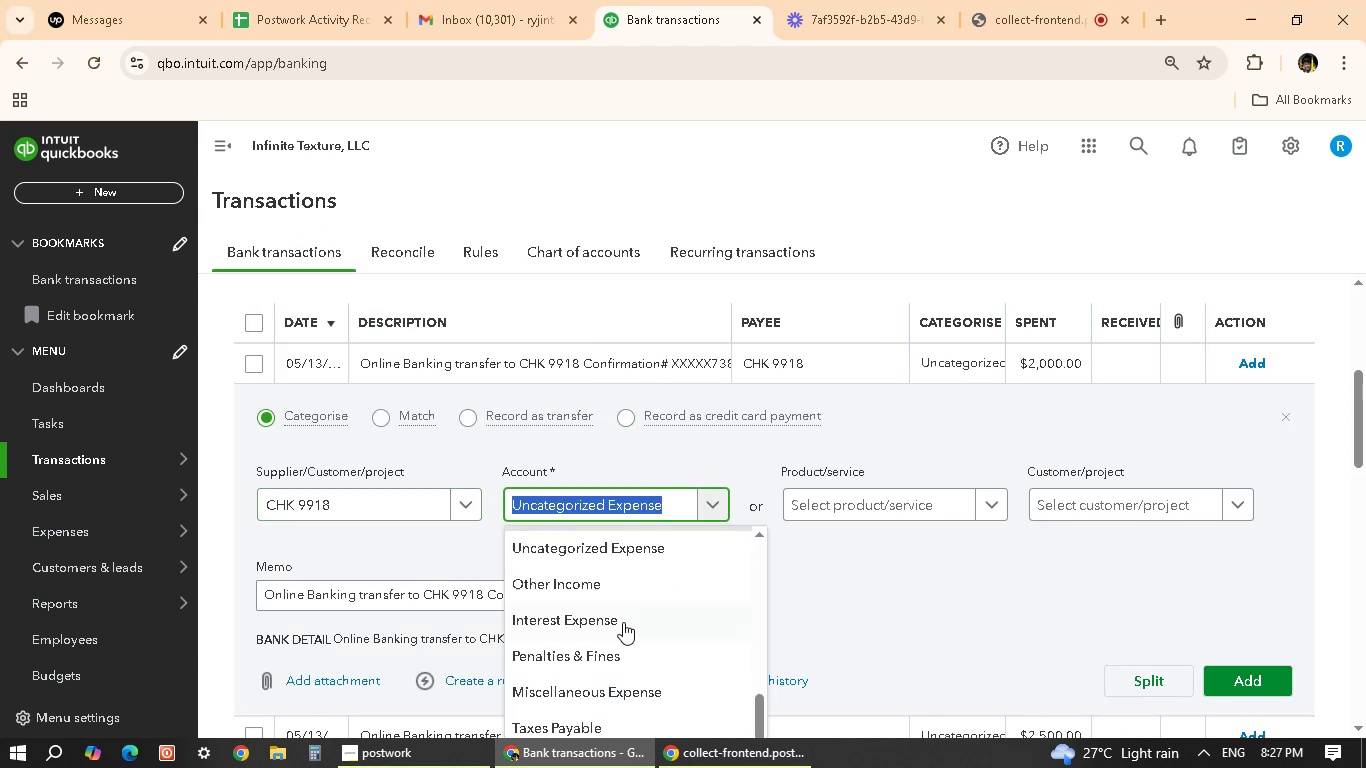 
scroll: coordinate [628, 628], scroll_direction: up, amount: 6.0
 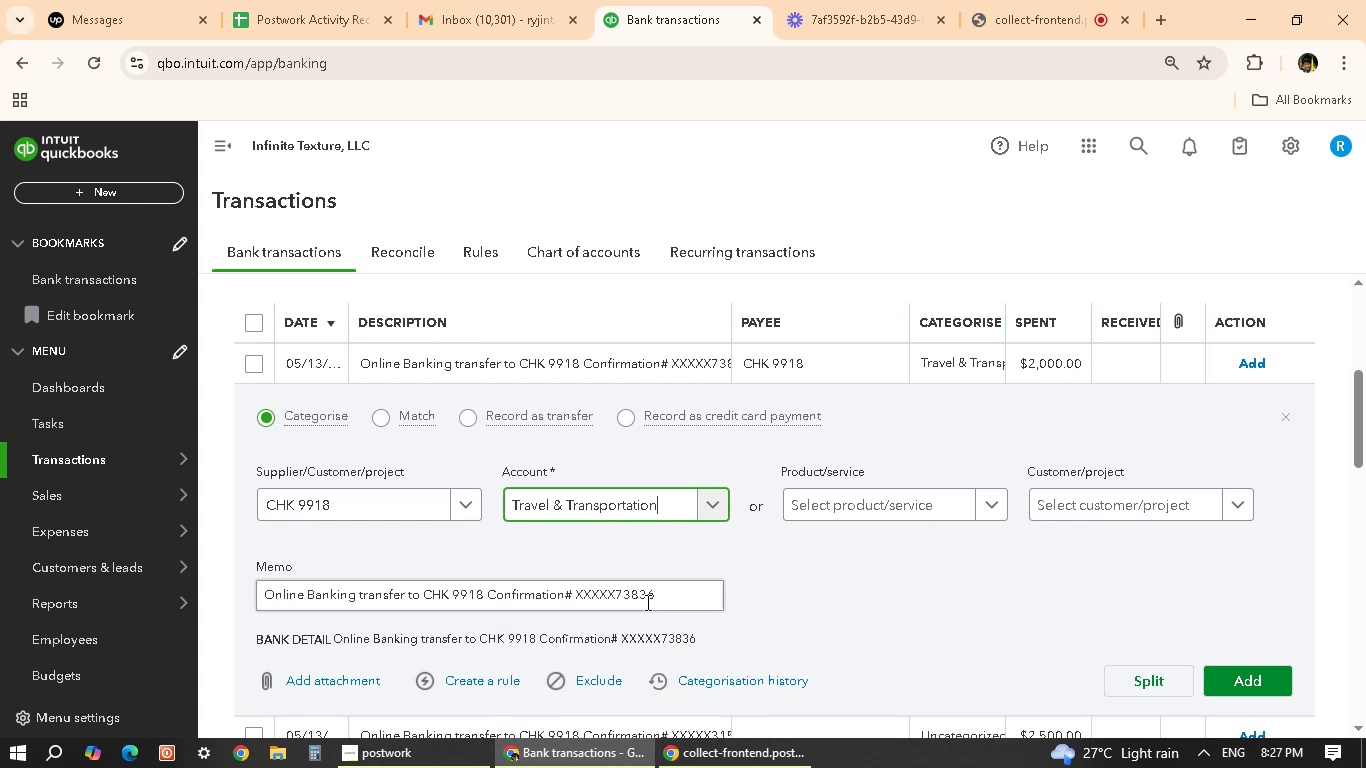 
wait(5.8)
 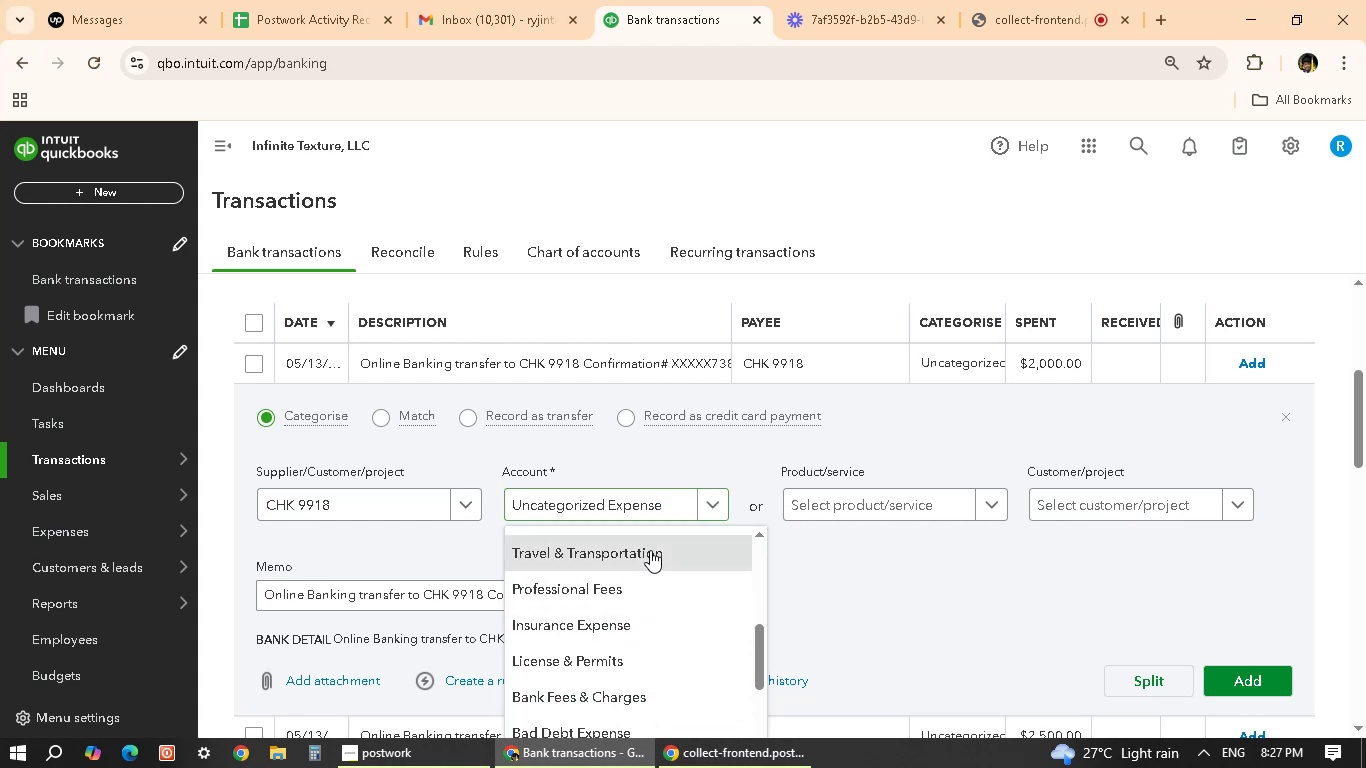 
left_click([1238, 684])
 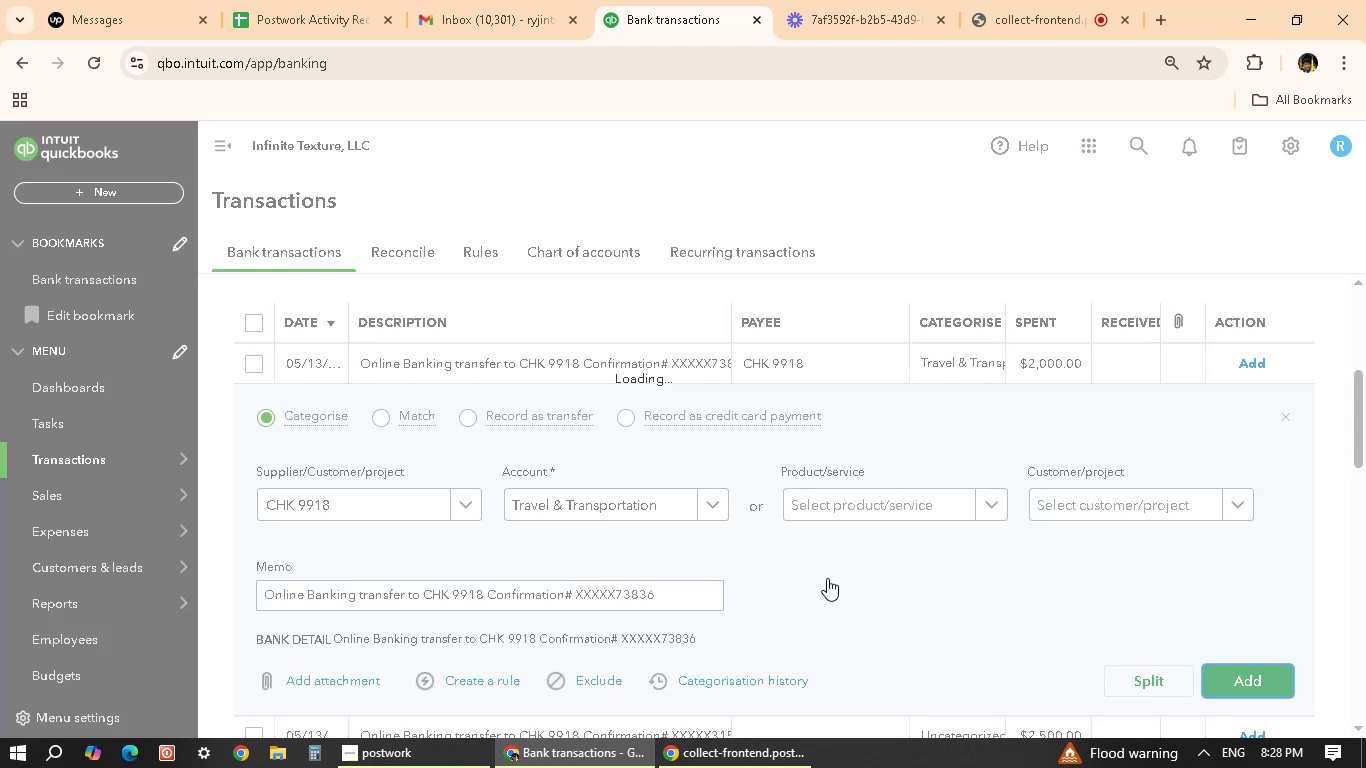 
wait(9.23)
 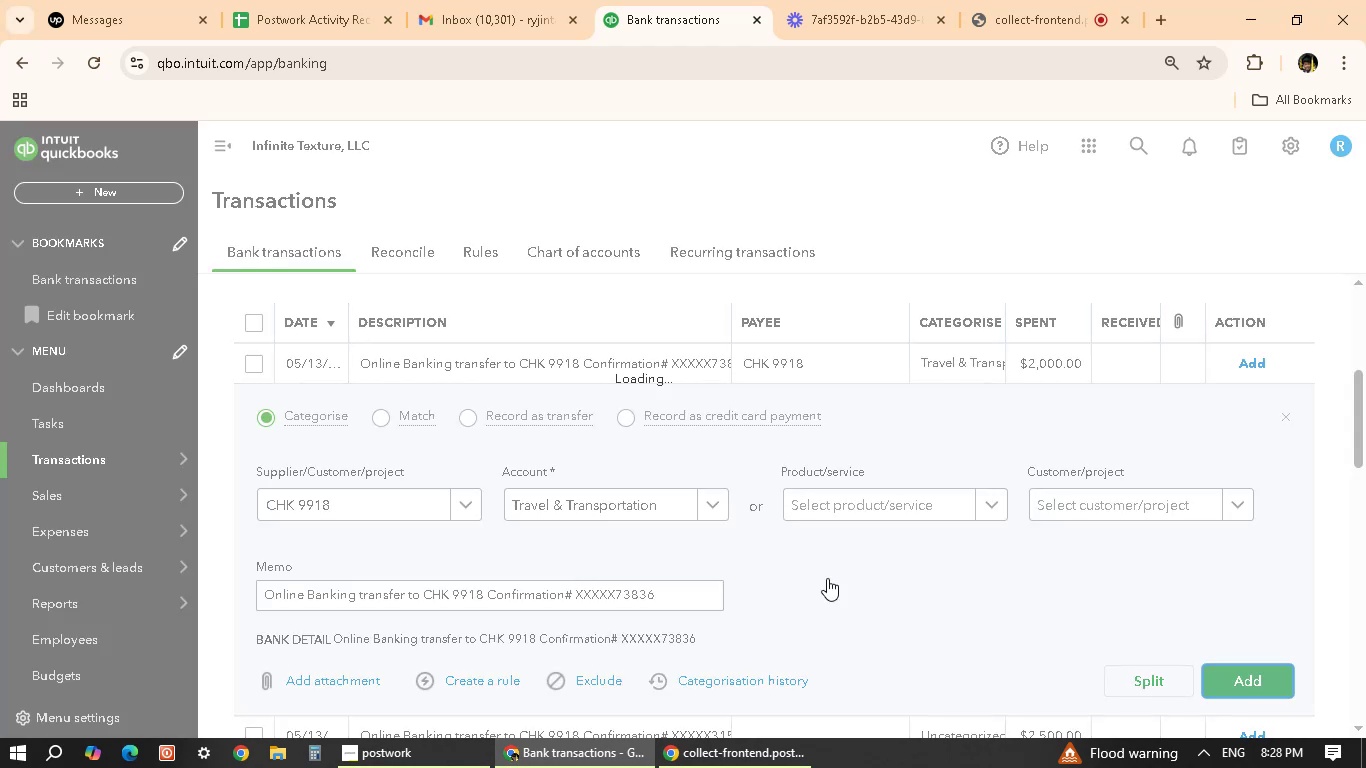 
scroll: coordinate [601, 382], scroll_direction: up, amount: 2.0
 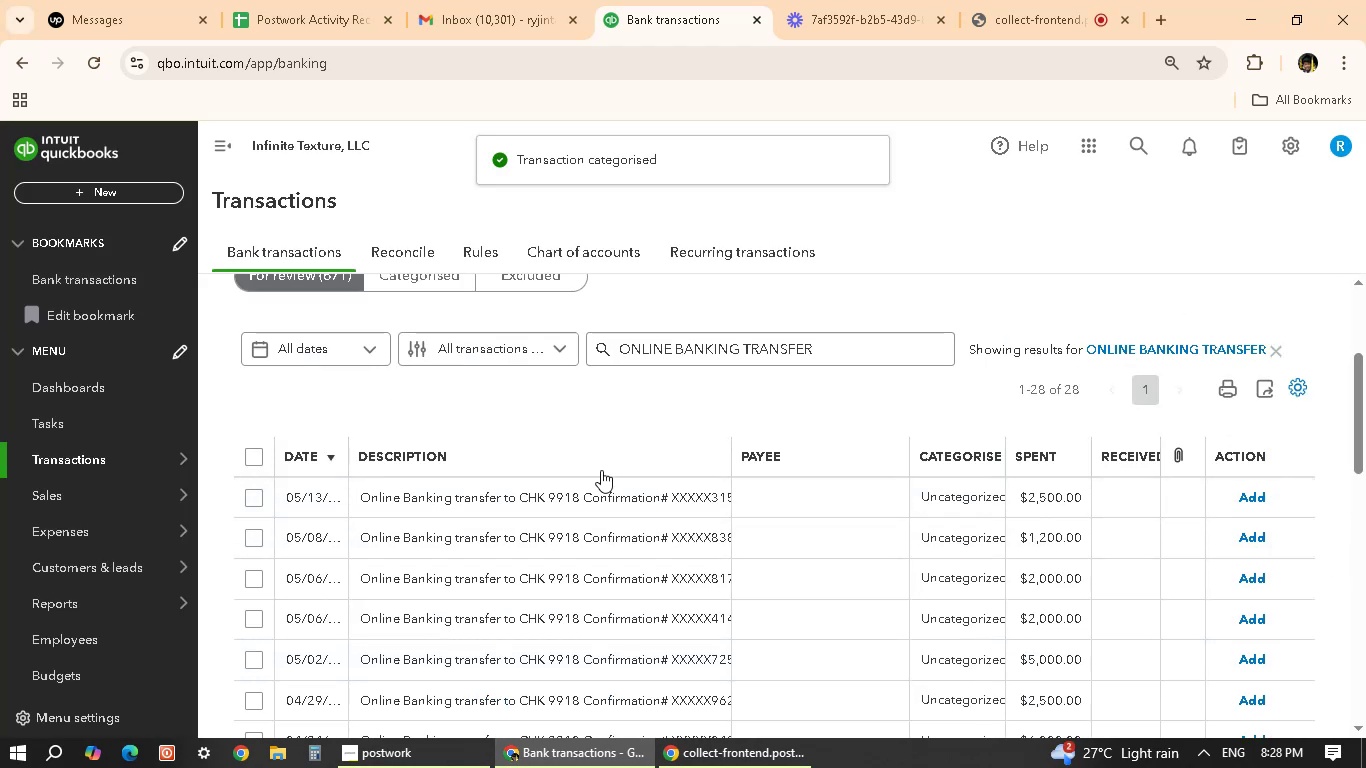 
scroll: coordinate [619, 455], scroll_direction: down, amount: 2.0
 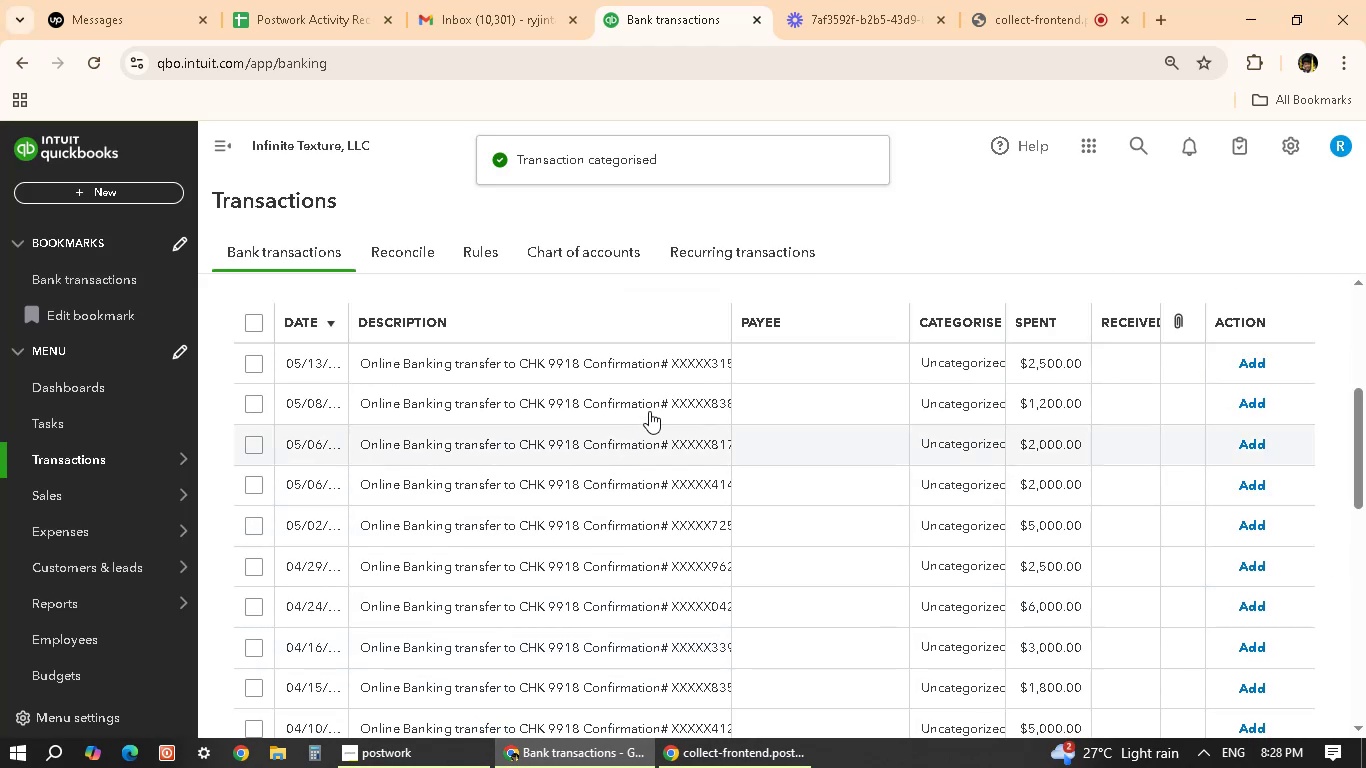 
scroll: coordinate [654, 400], scroll_direction: up, amount: 1.0
 